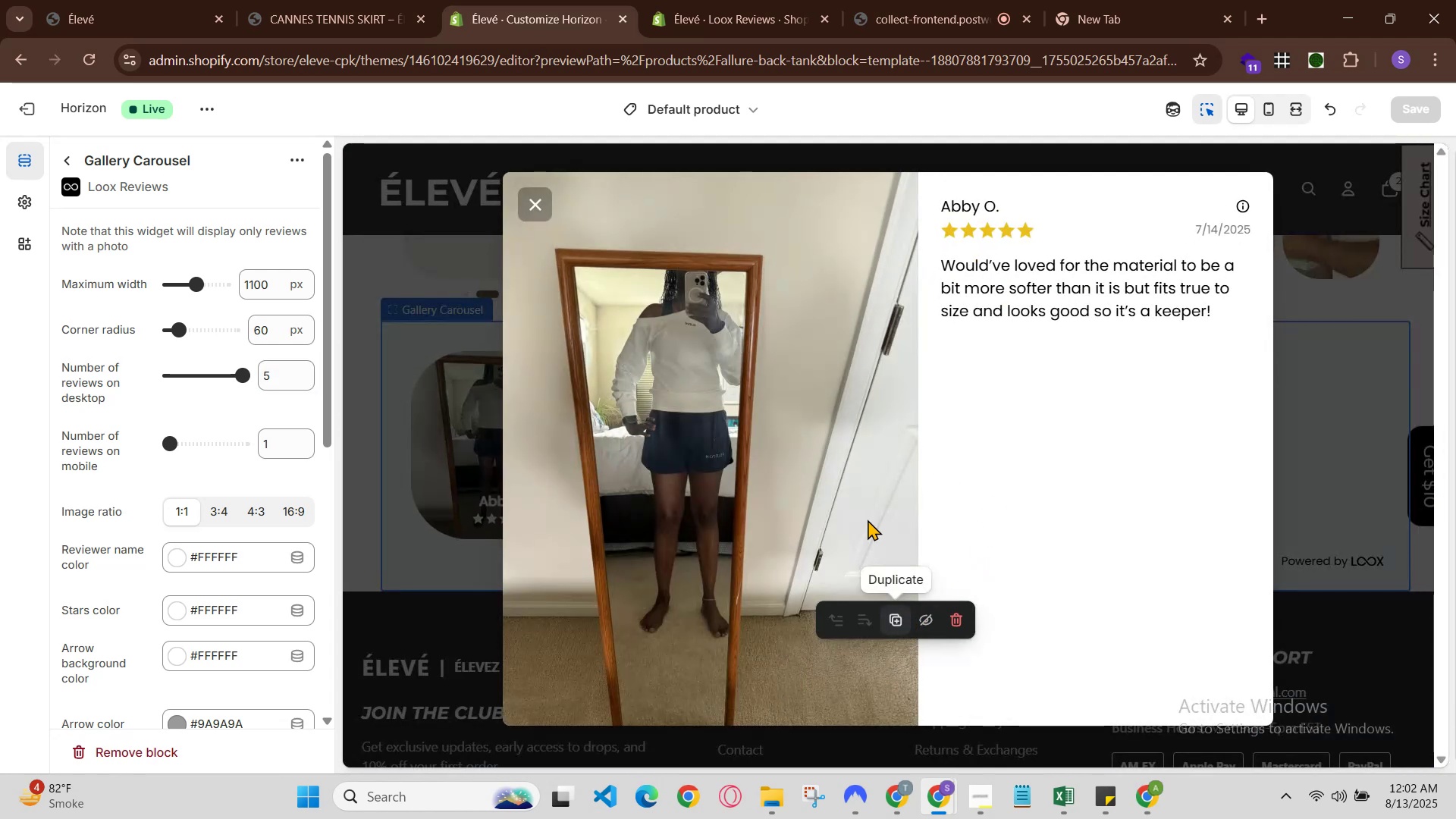 
left_click([506, 0])
 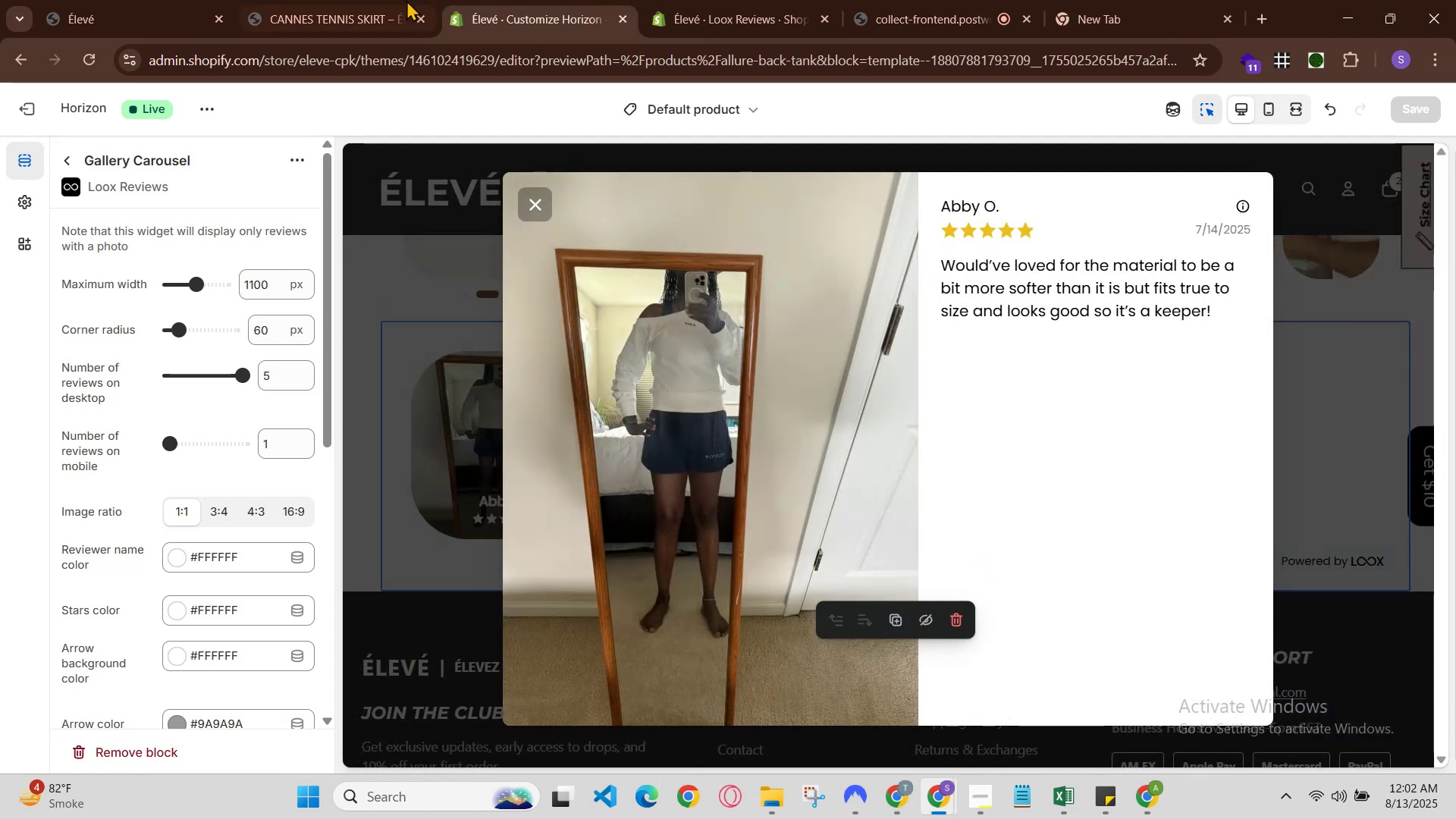 
left_click([393, 0])
 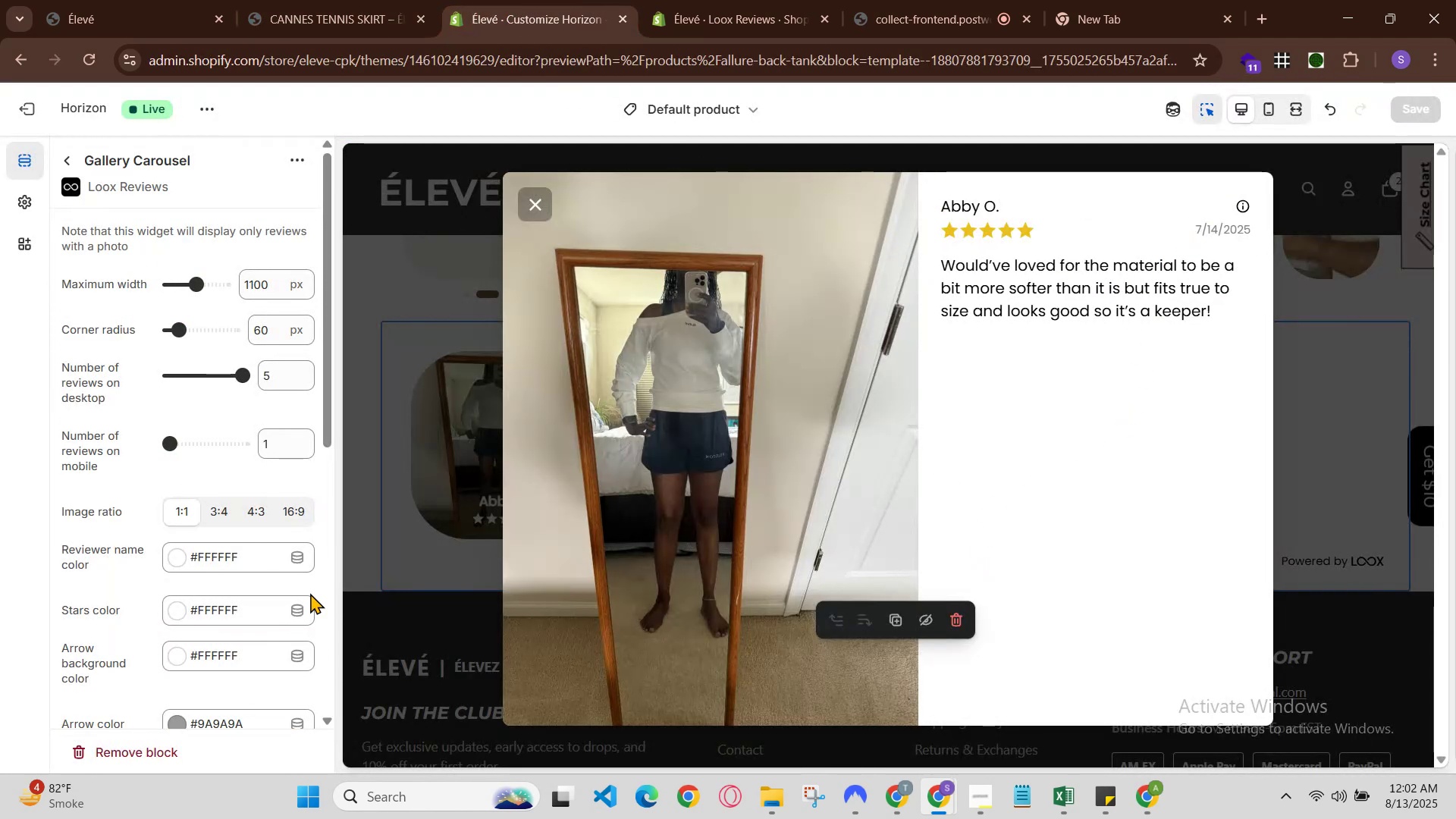 
scroll: coordinate [218, 558], scroll_direction: down, amount: 4.0
 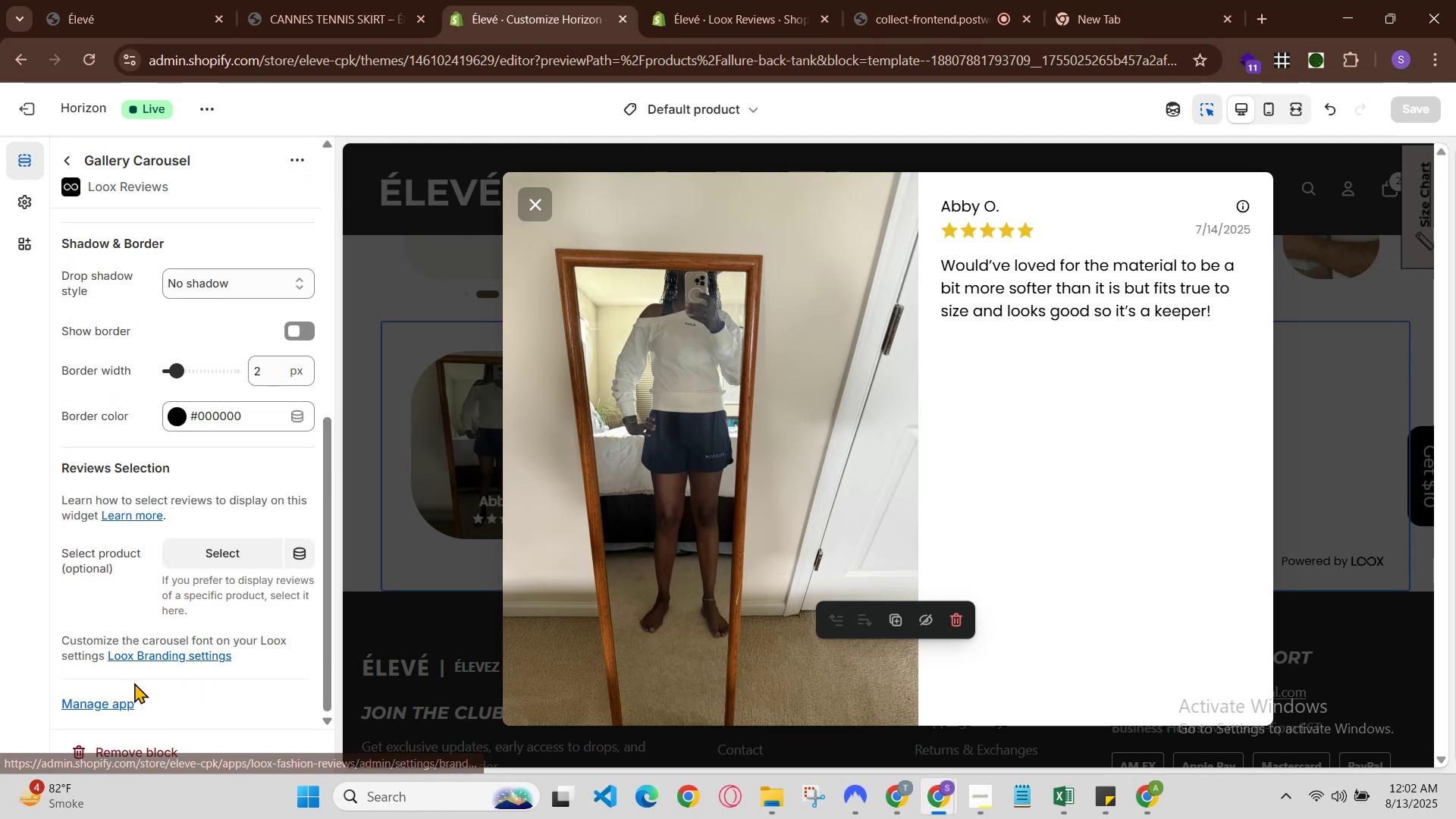 
left_click([117, 703])
 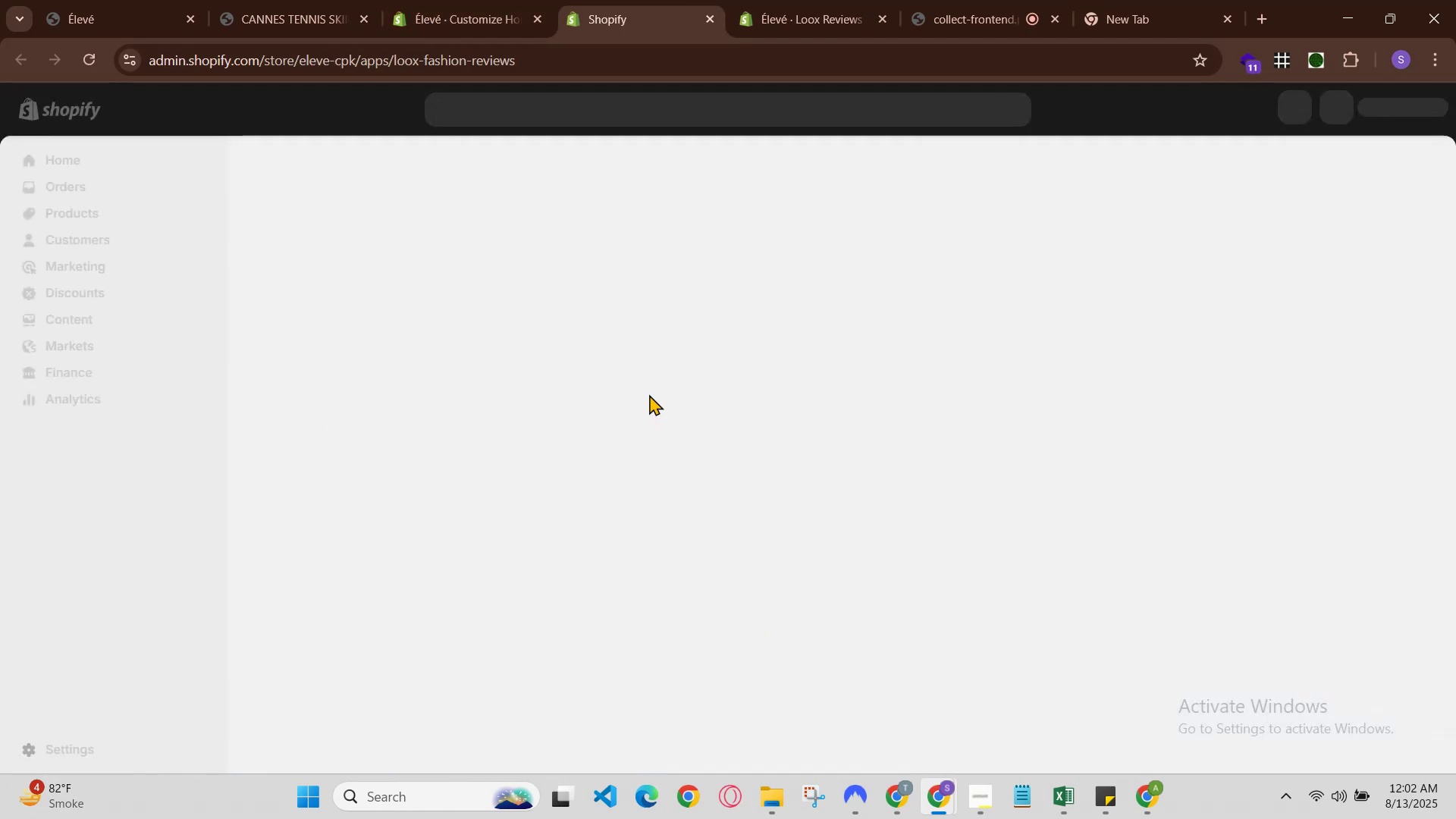 
left_click([521, 0])
 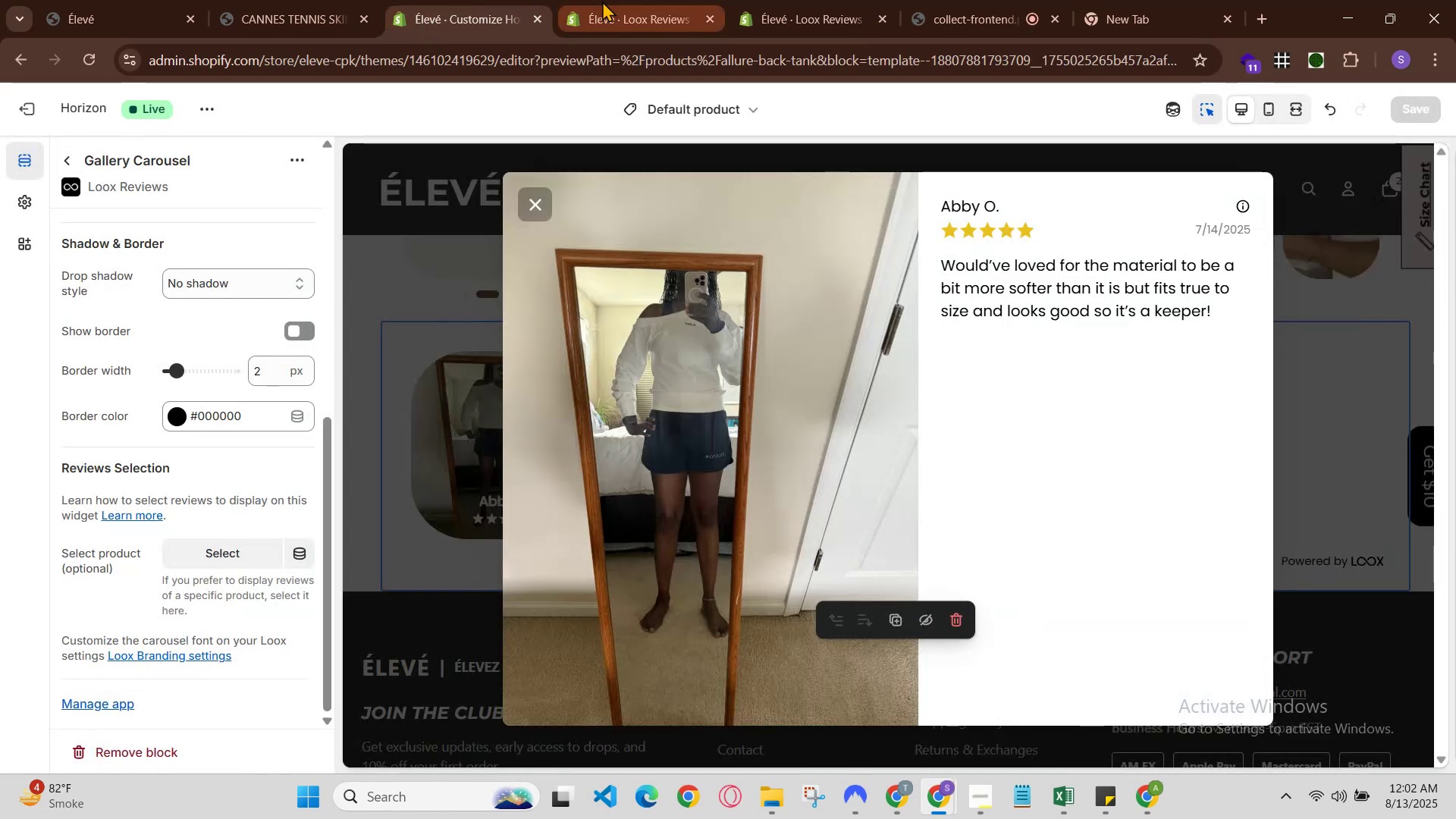 
scroll: coordinate [878, 526], scroll_direction: down, amount: 7.0
 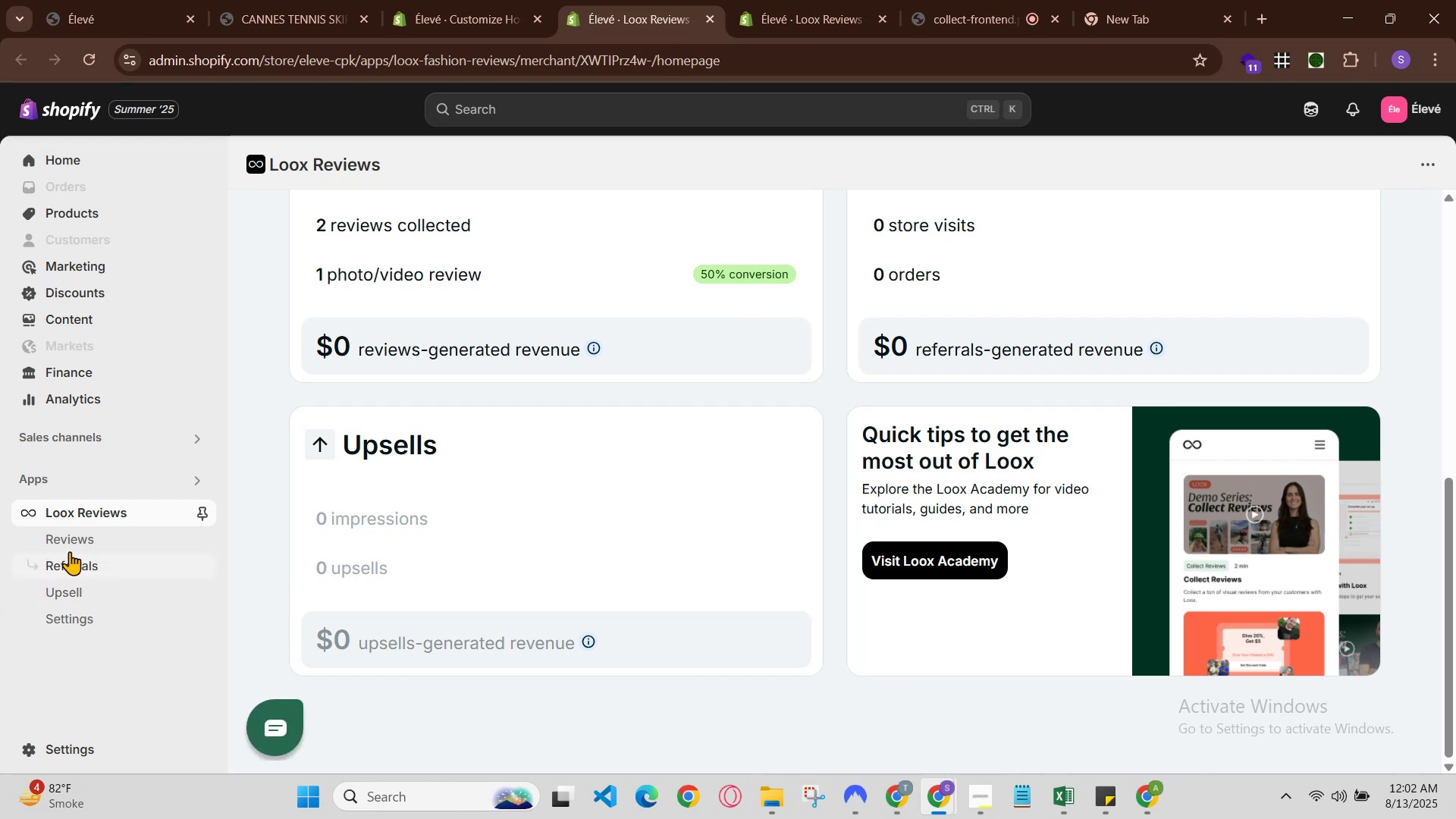 
left_click([71, 546])
 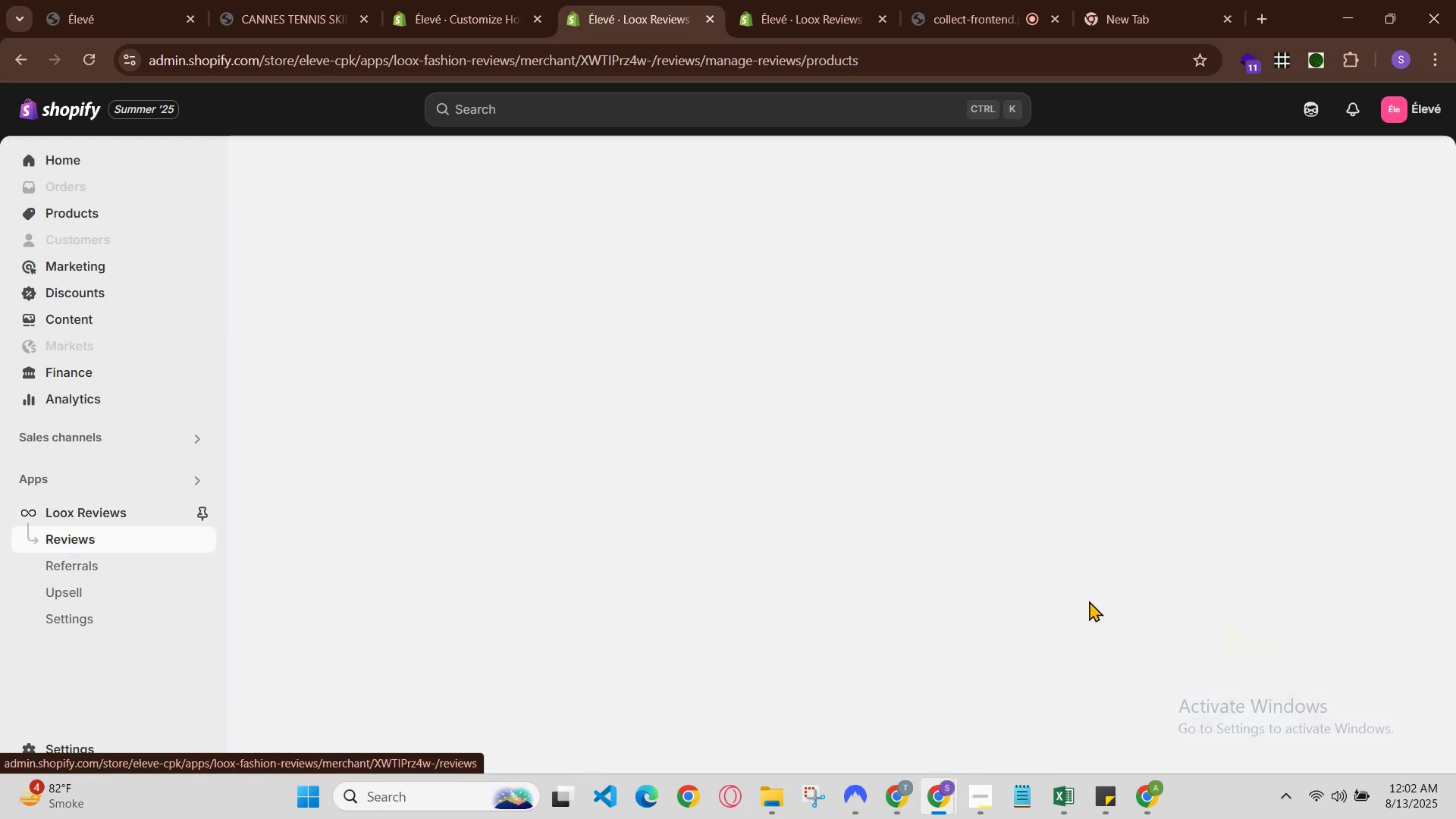 
scroll: coordinate [840, 559], scroll_direction: down, amount: 7.0
 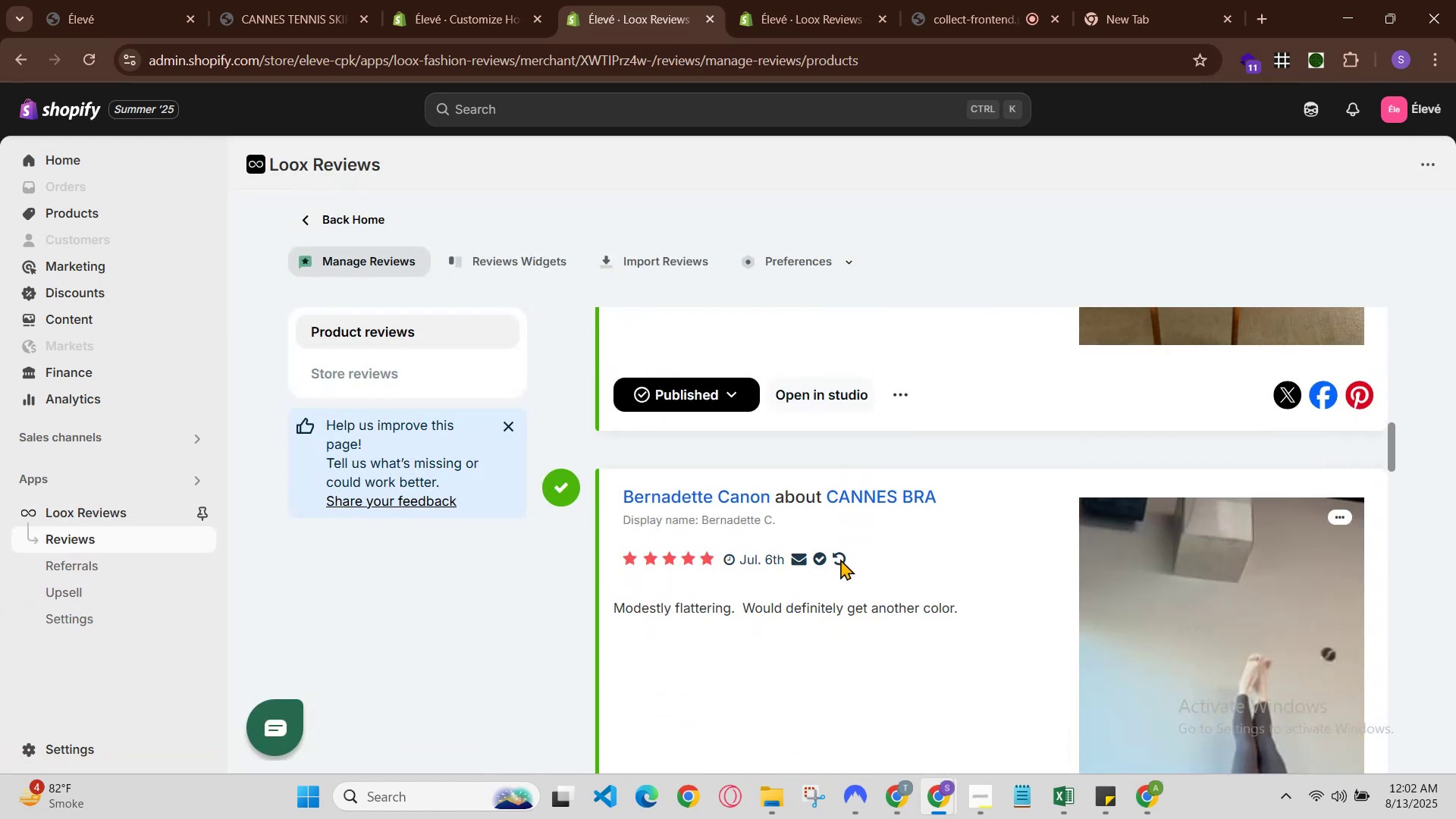 
scroll: coordinate [840, 559], scroll_direction: up, amount: 2.0
 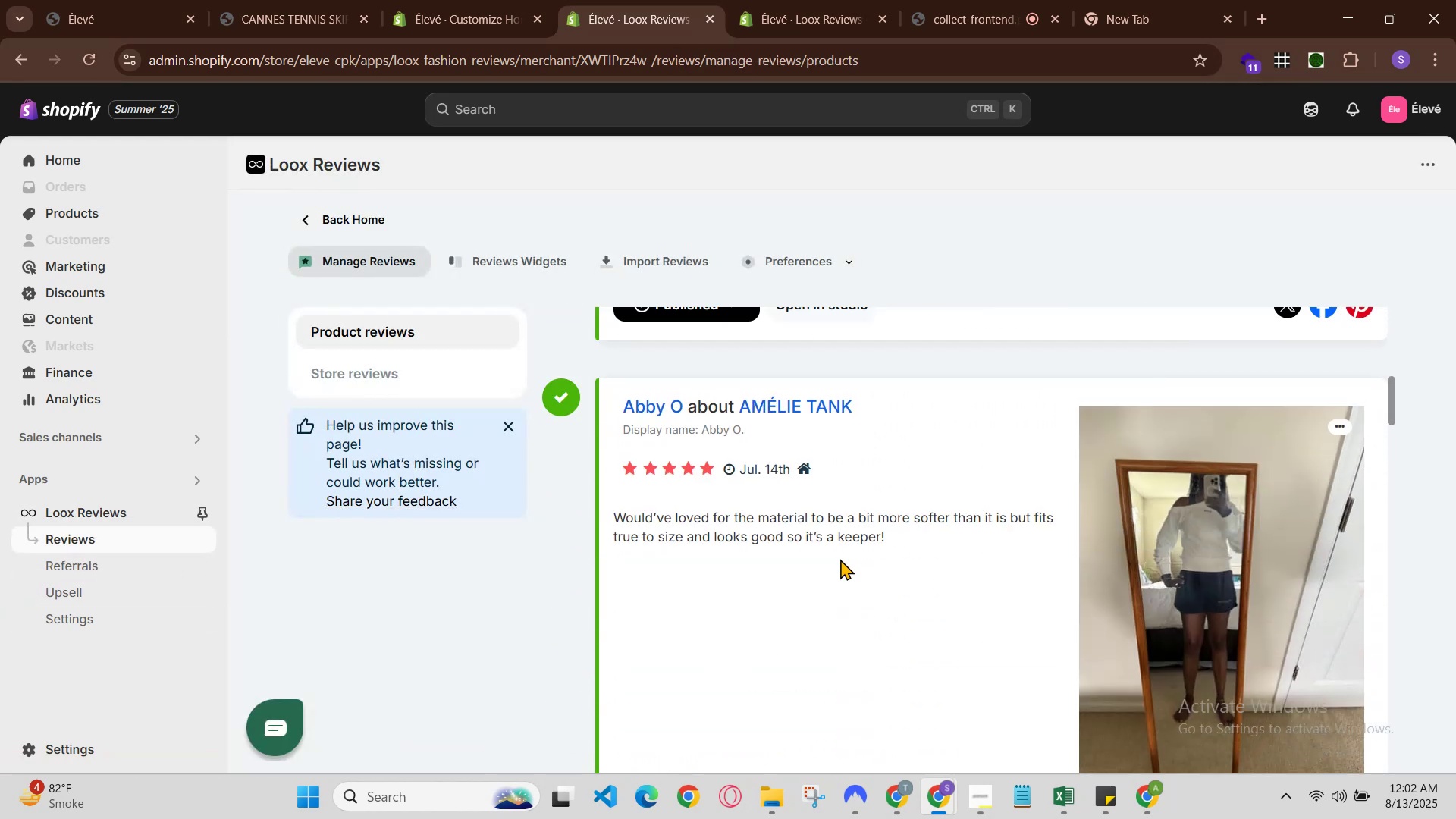 
scroll: coordinate [840, 559], scroll_direction: down, amount: 2.0
 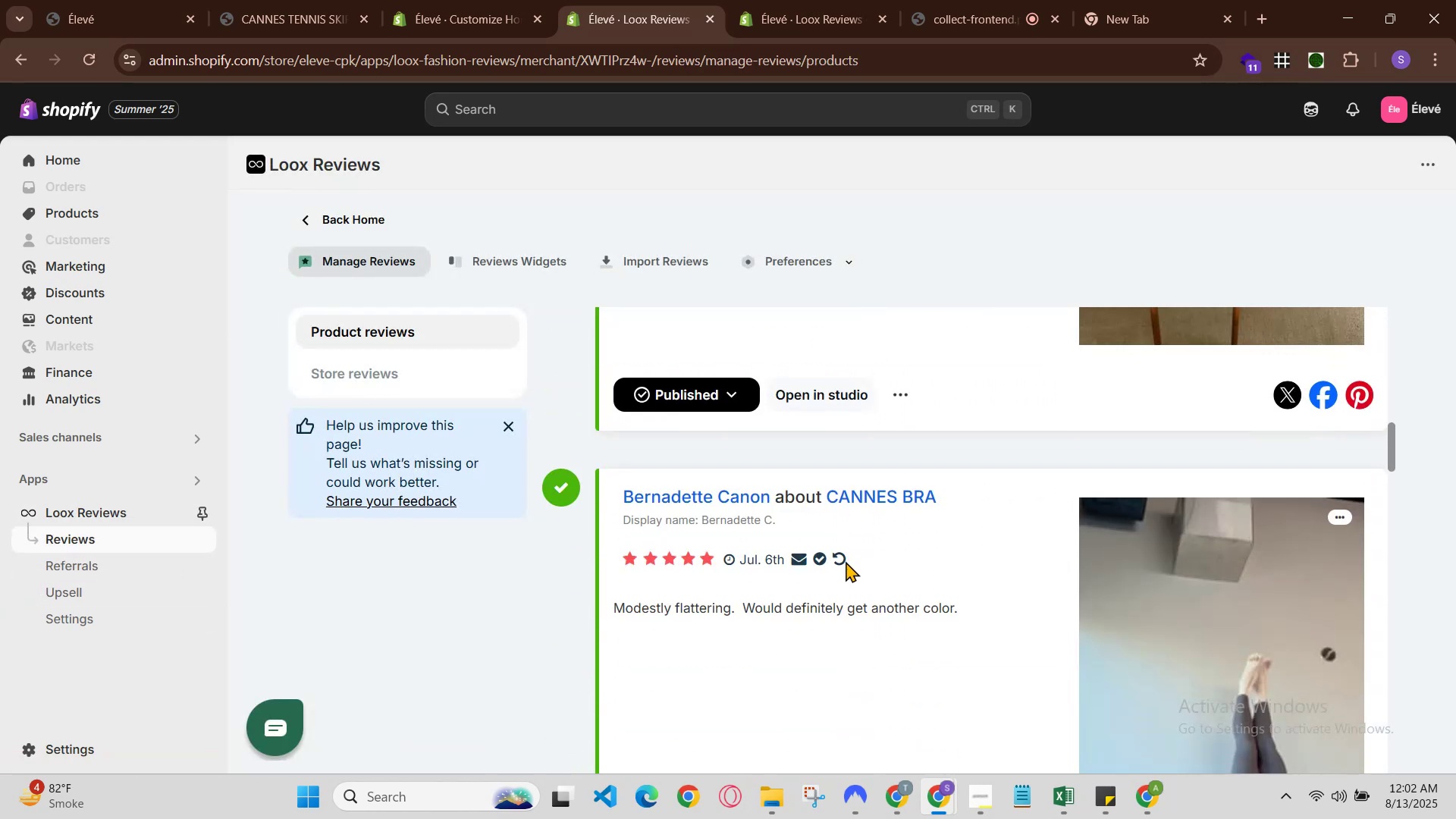 
scroll: coordinate [1112, 559], scroll_direction: up, amount: 1.0
 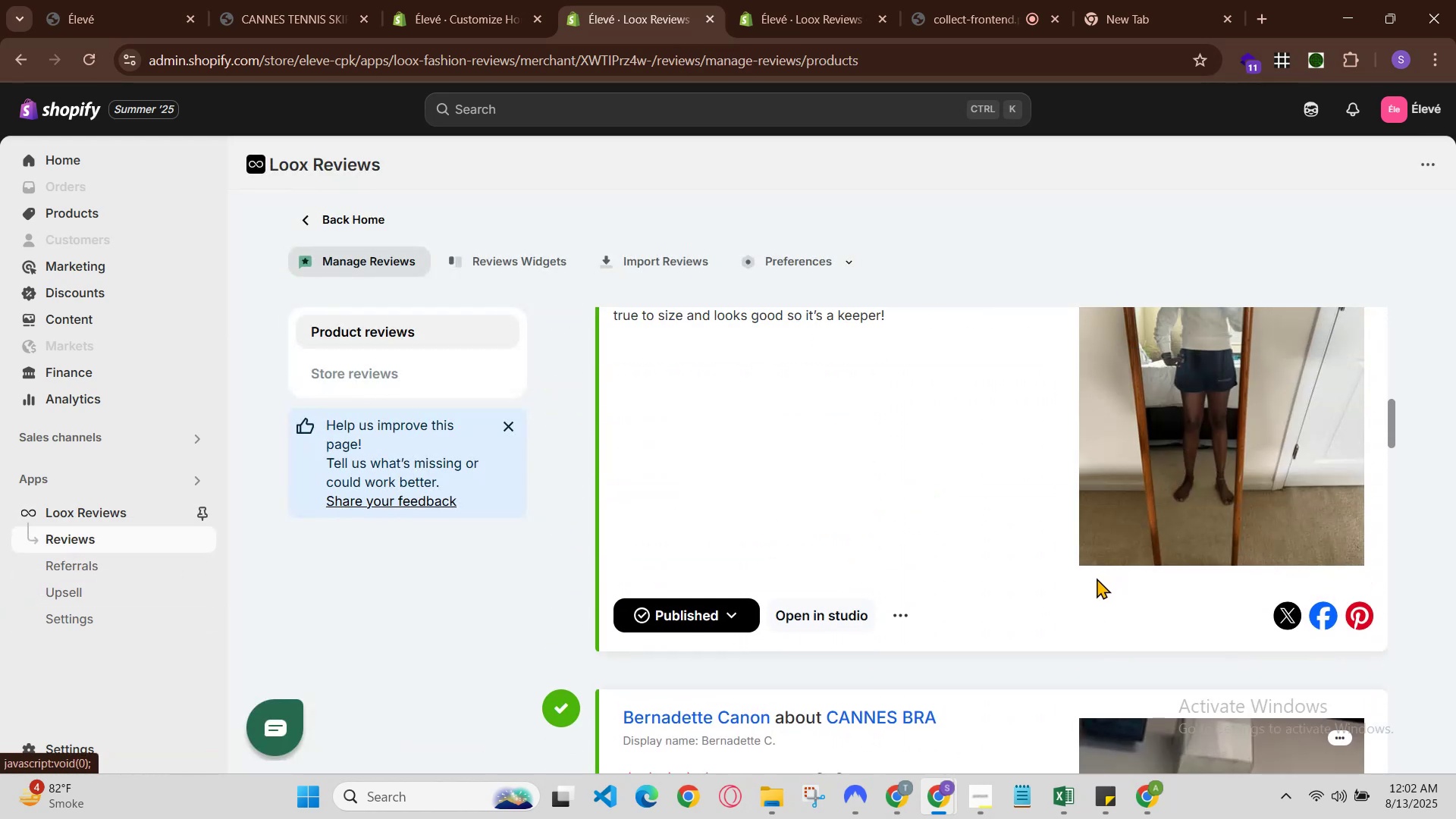 
scroll: coordinate [1089, 587], scroll_direction: down, amount: 4.0
 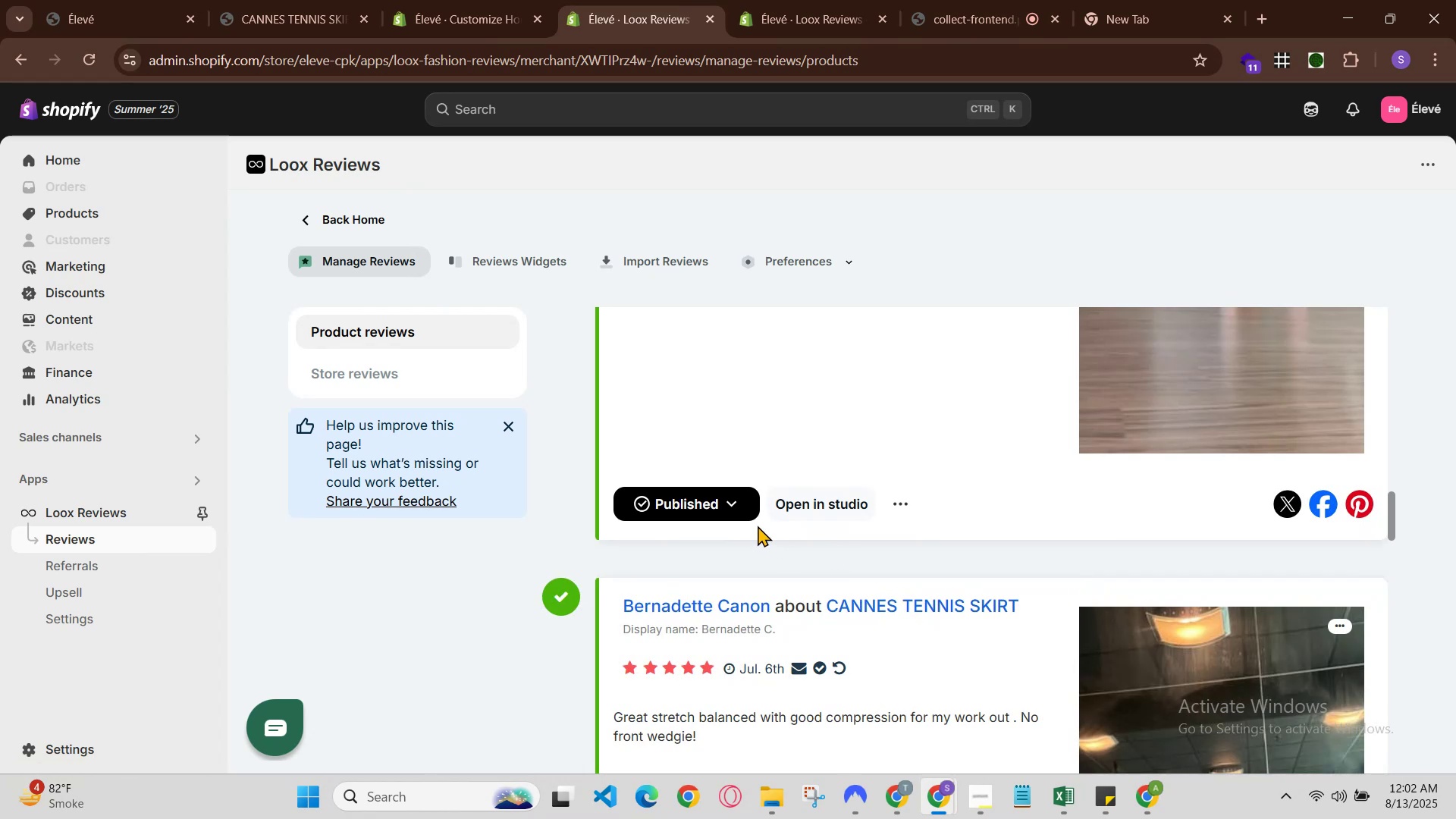 
left_click([731, 511])
 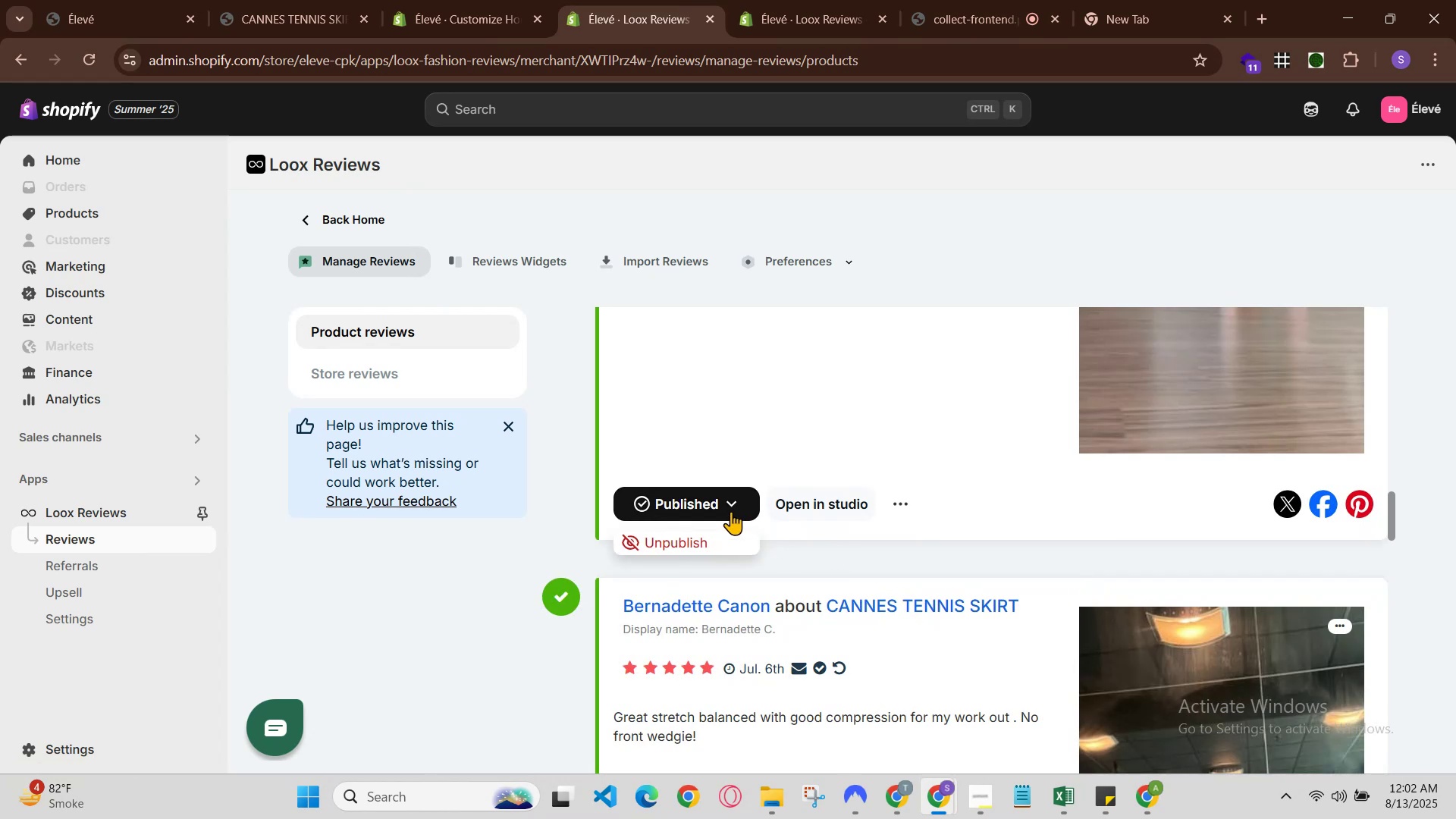 
left_click([731, 511])
 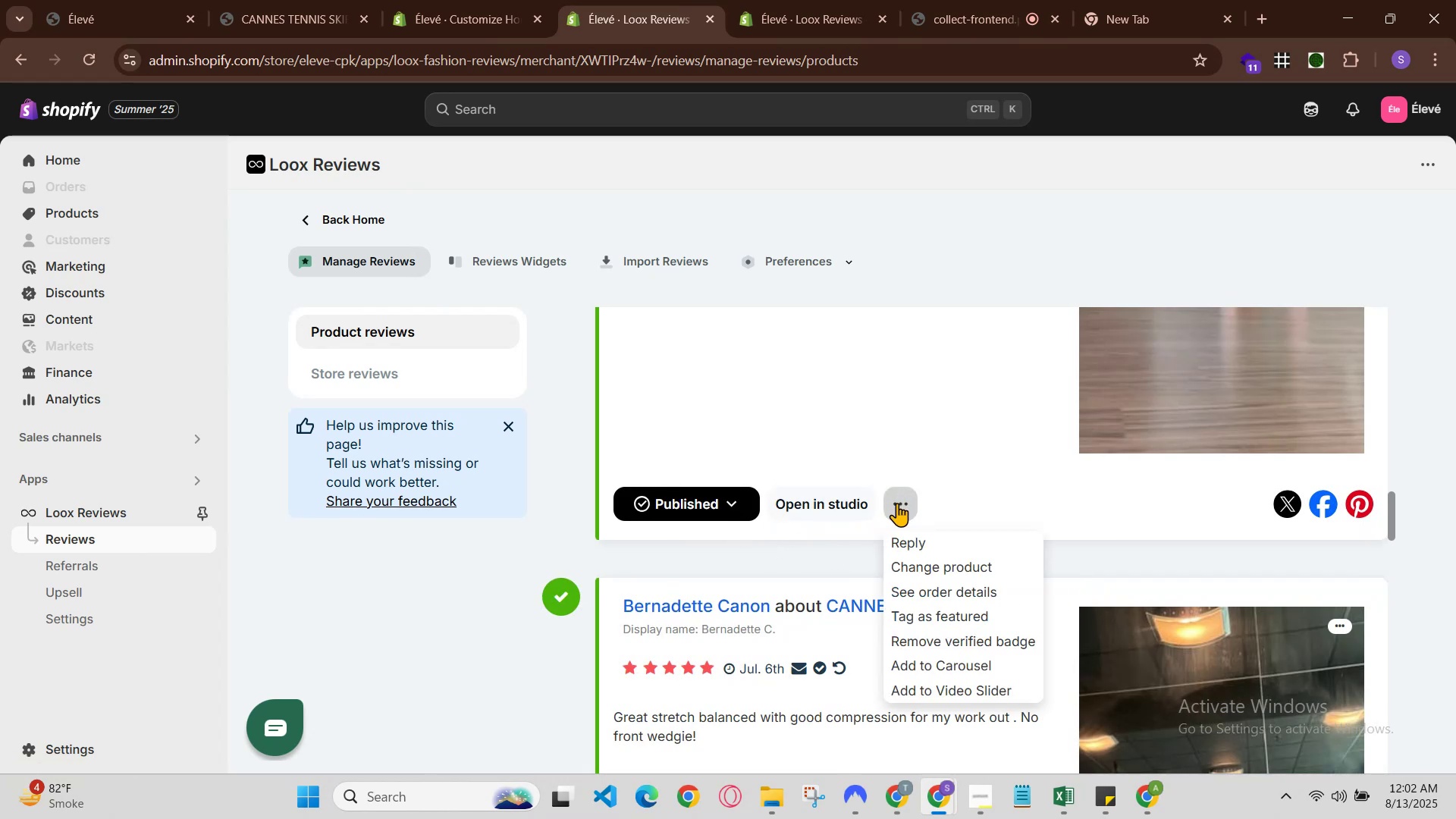 
left_click([897, 503])
 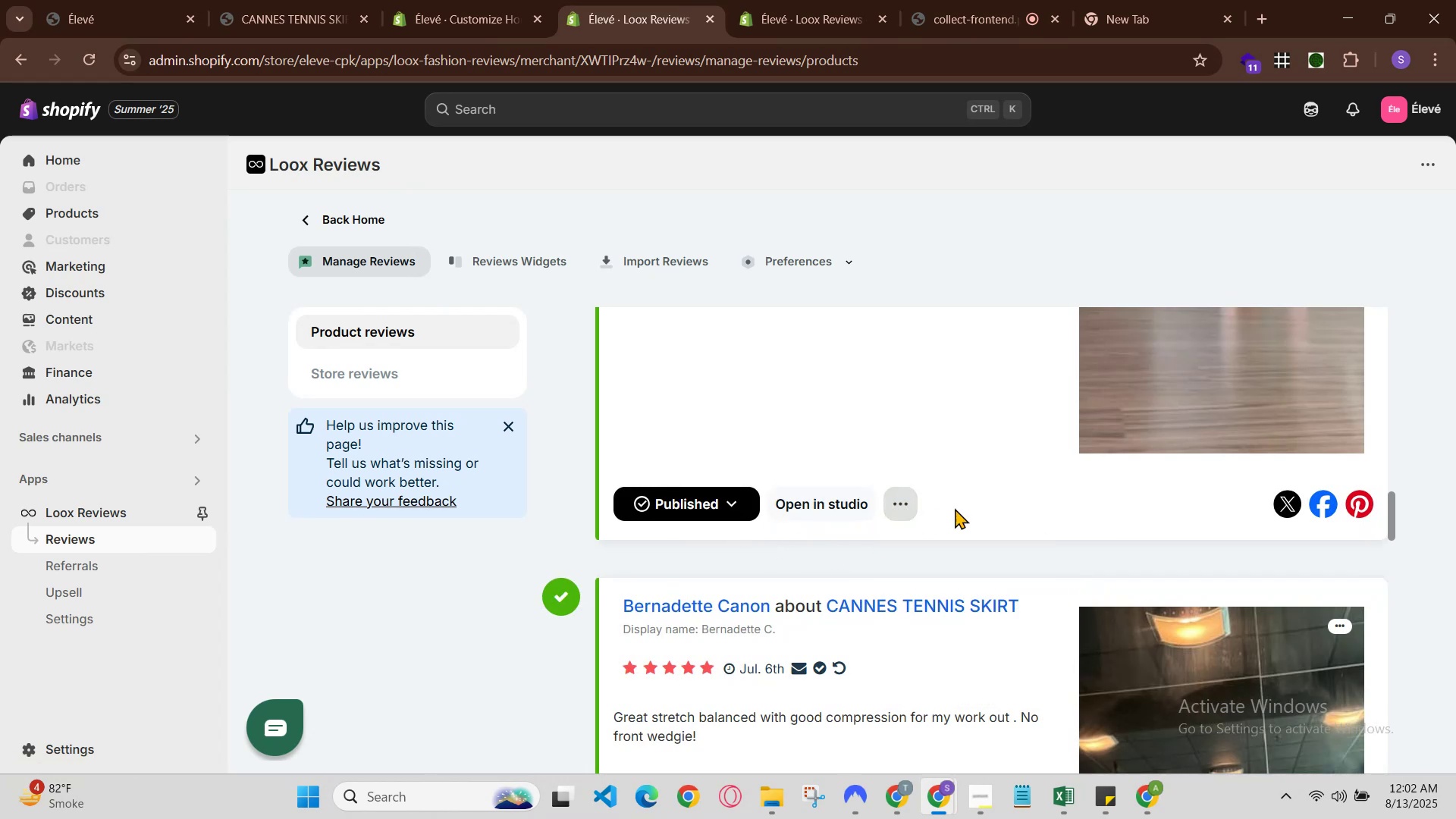 
scroll: coordinate [1150, 512], scroll_direction: up, amount: 2.0
 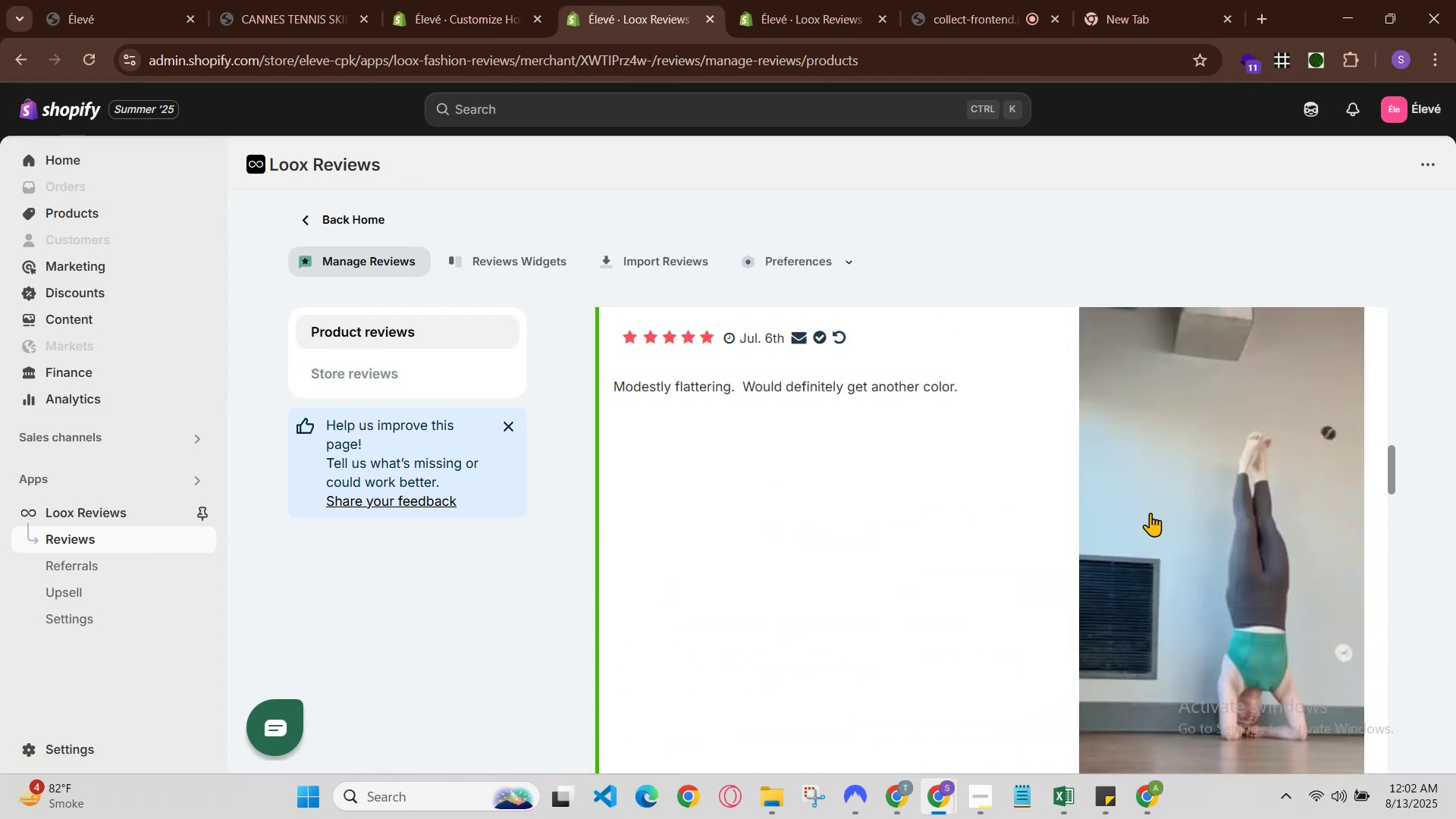 
scroll: coordinate [1147, 519], scroll_direction: down, amount: 3.0
 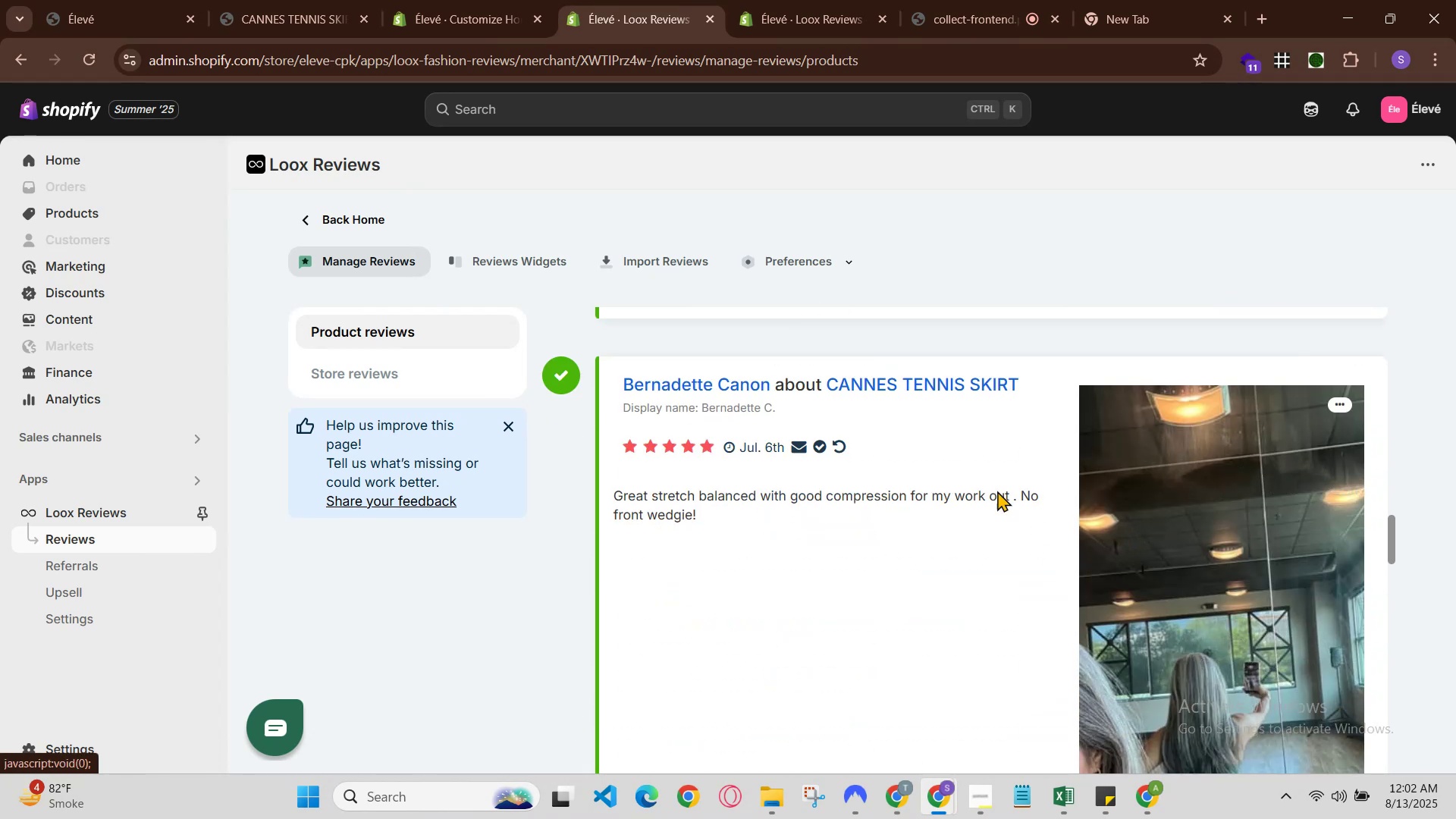 
scroll: coordinate [880, 309], scroll_direction: up, amount: 1.0
 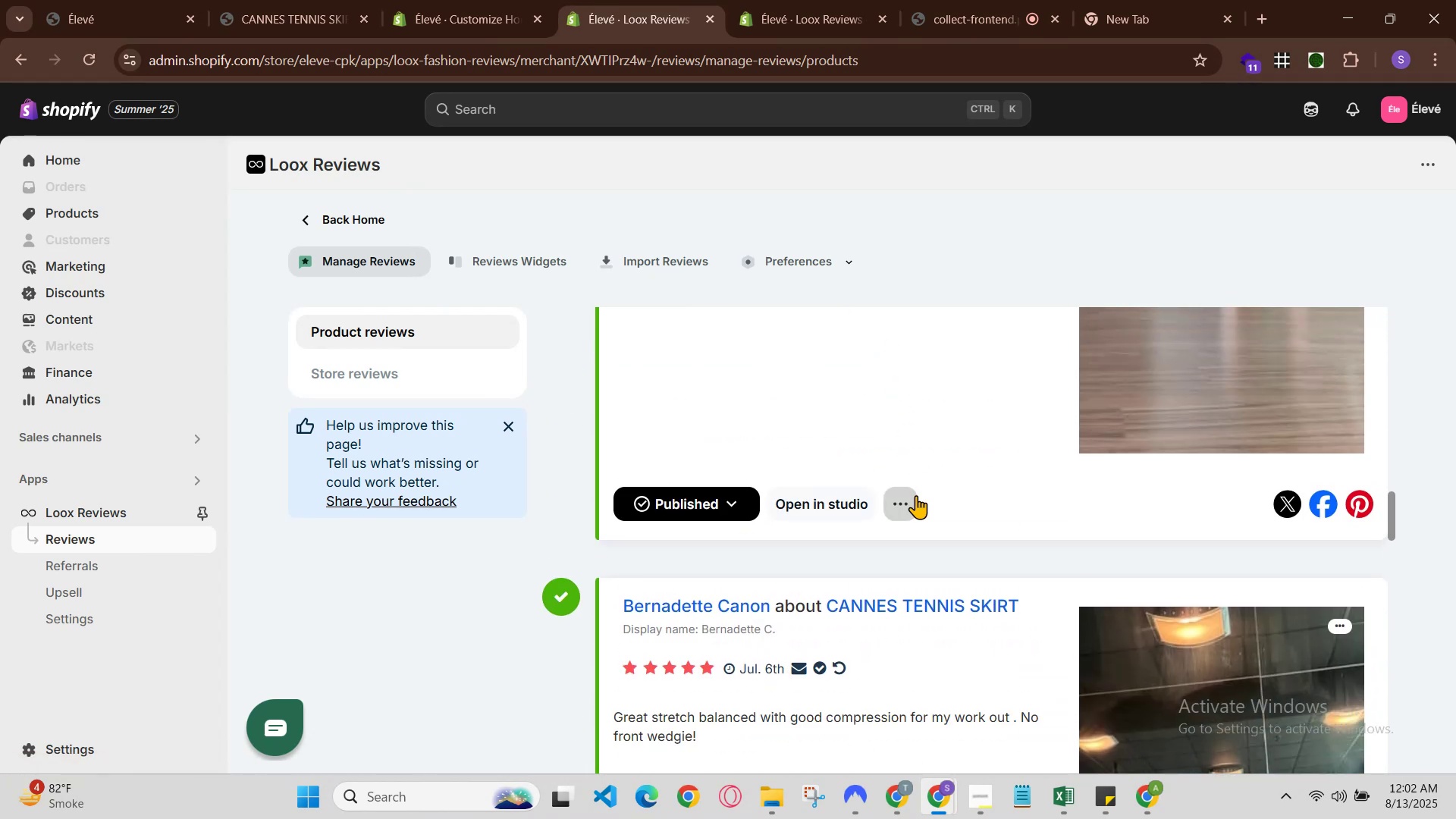 
left_click([908, 504])
 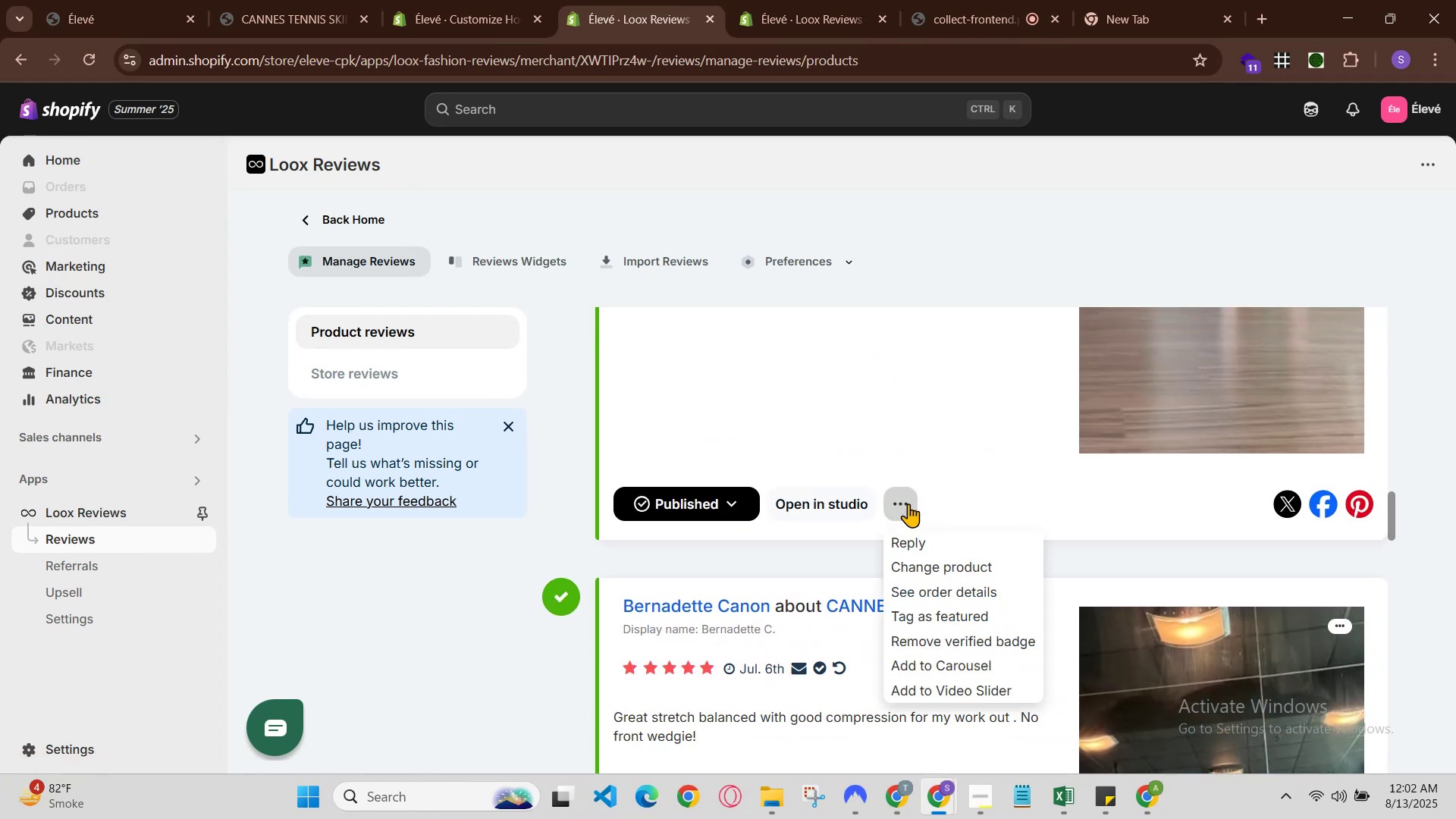 
scroll: coordinate [908, 504], scroll_direction: up, amount: 4.0
 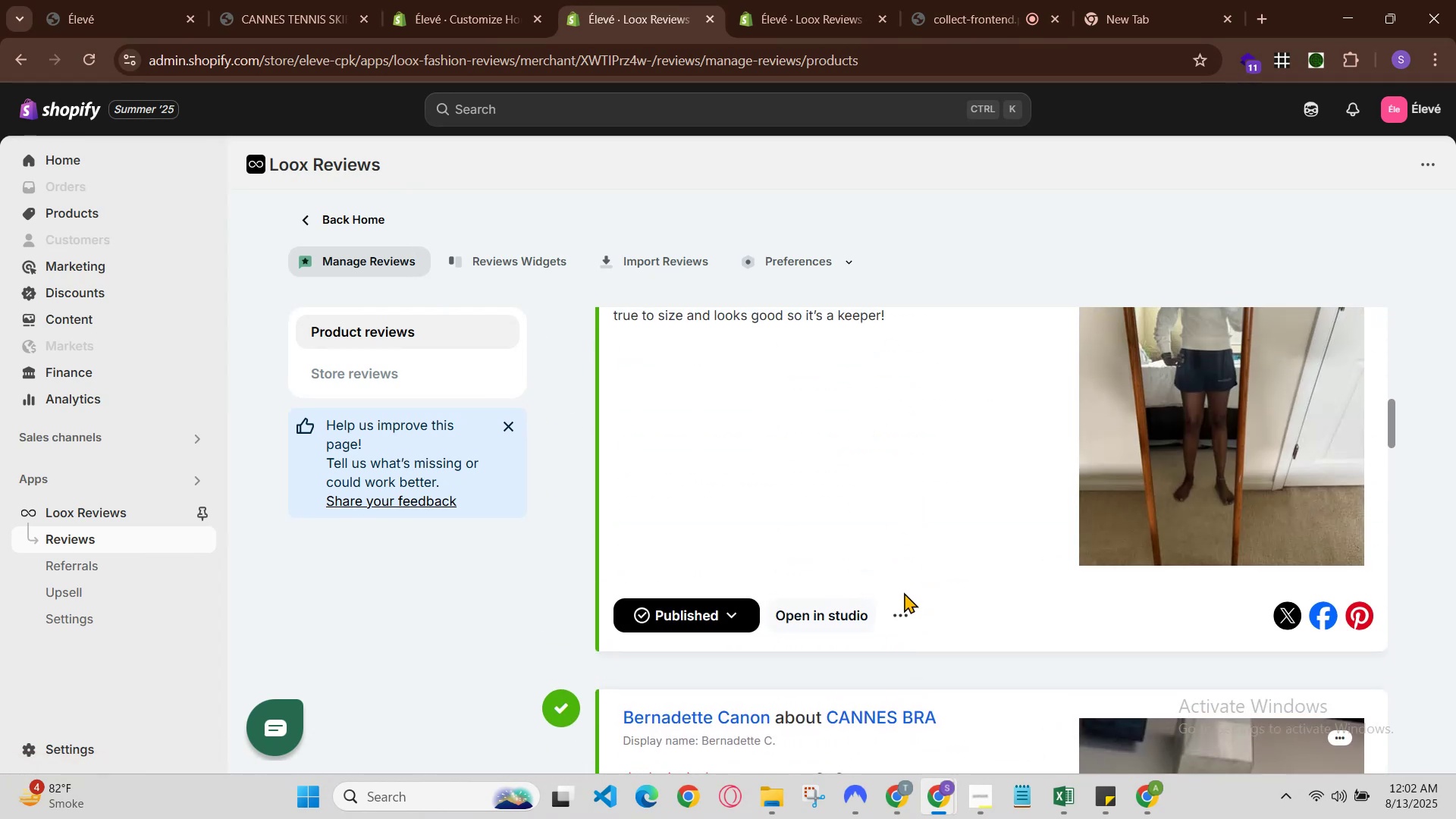 
left_click([900, 611])
 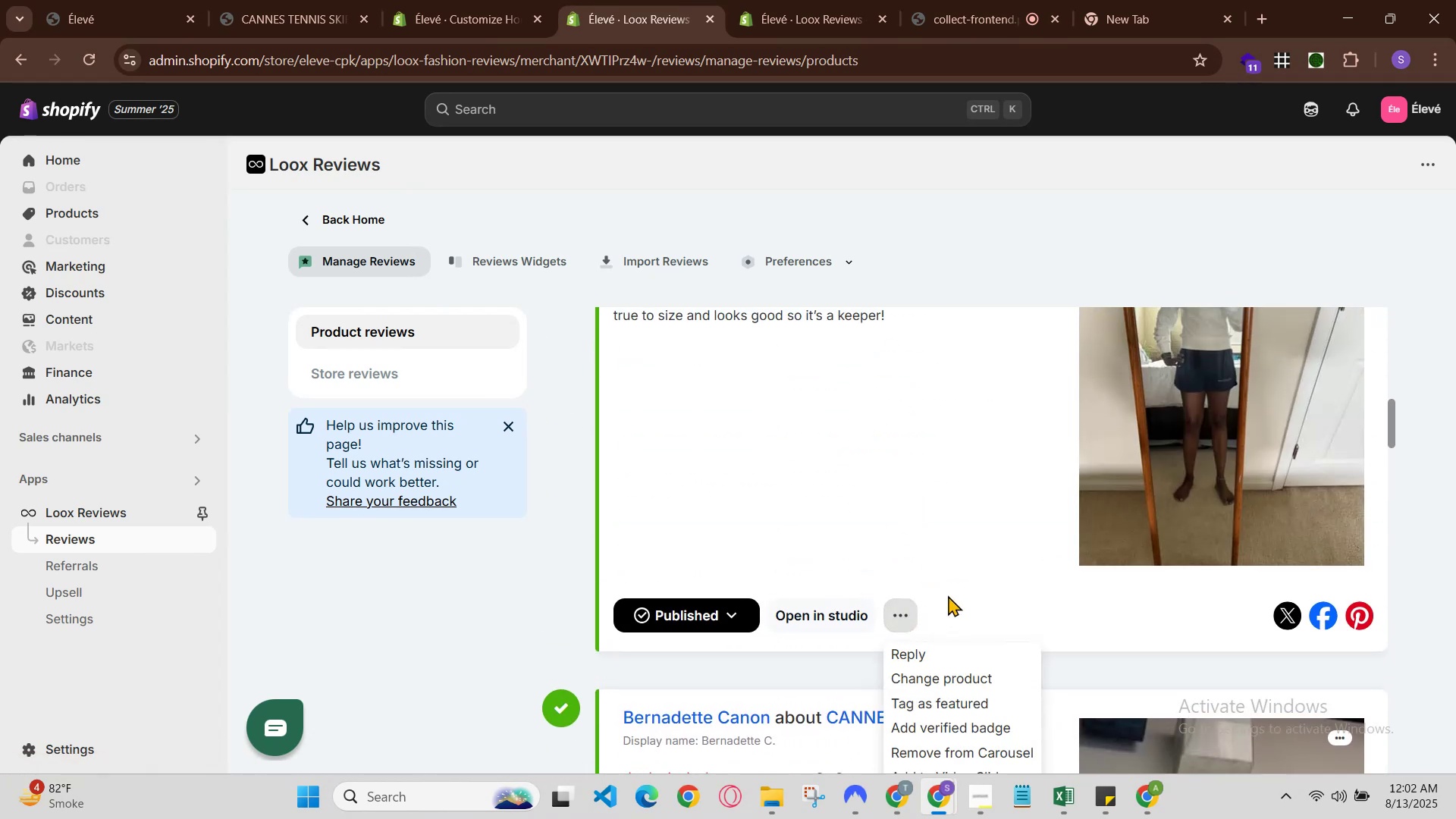 
scroll: coordinate [990, 643], scroll_direction: down, amount: 4.0
 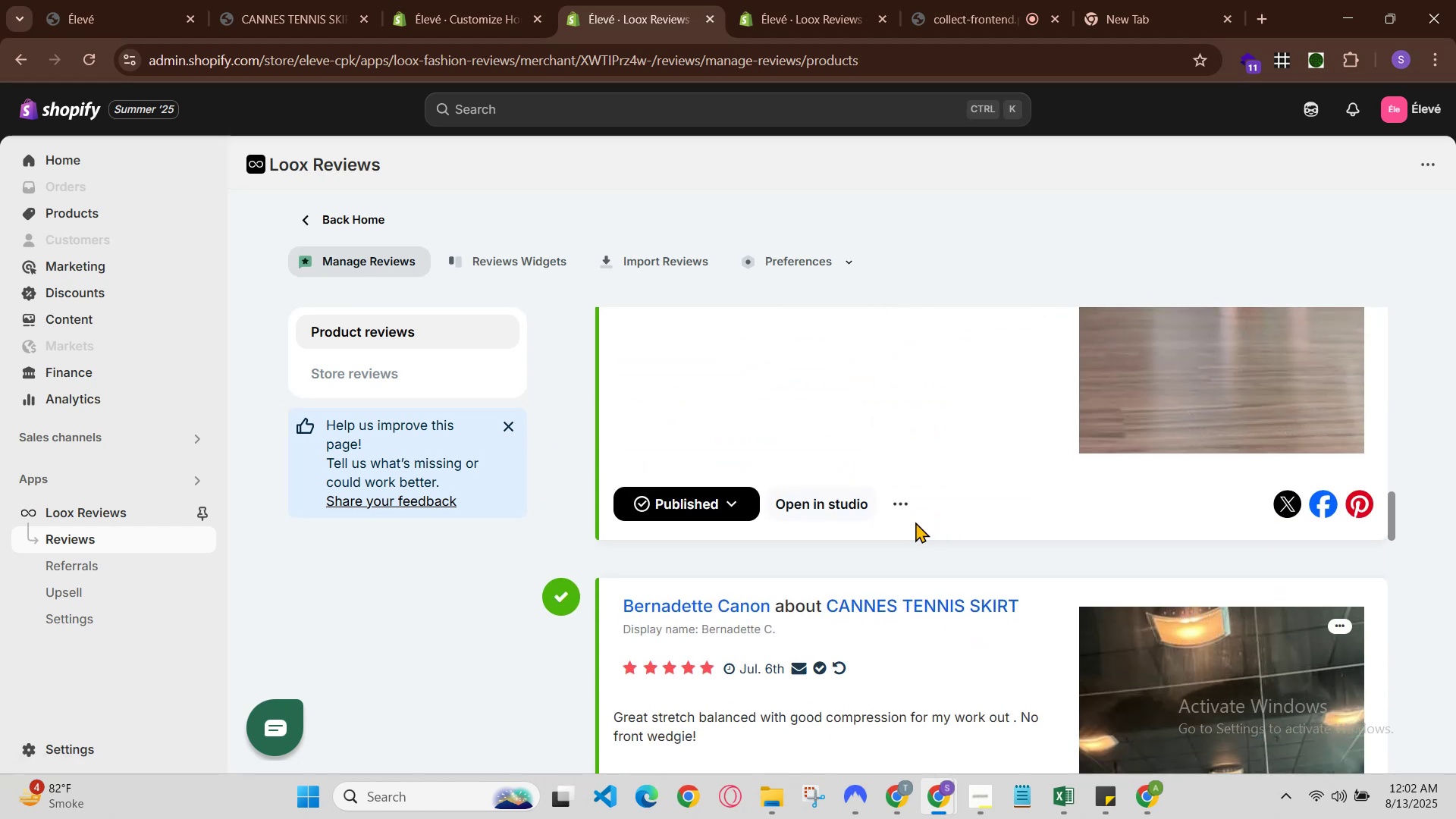 
left_click([895, 508])
 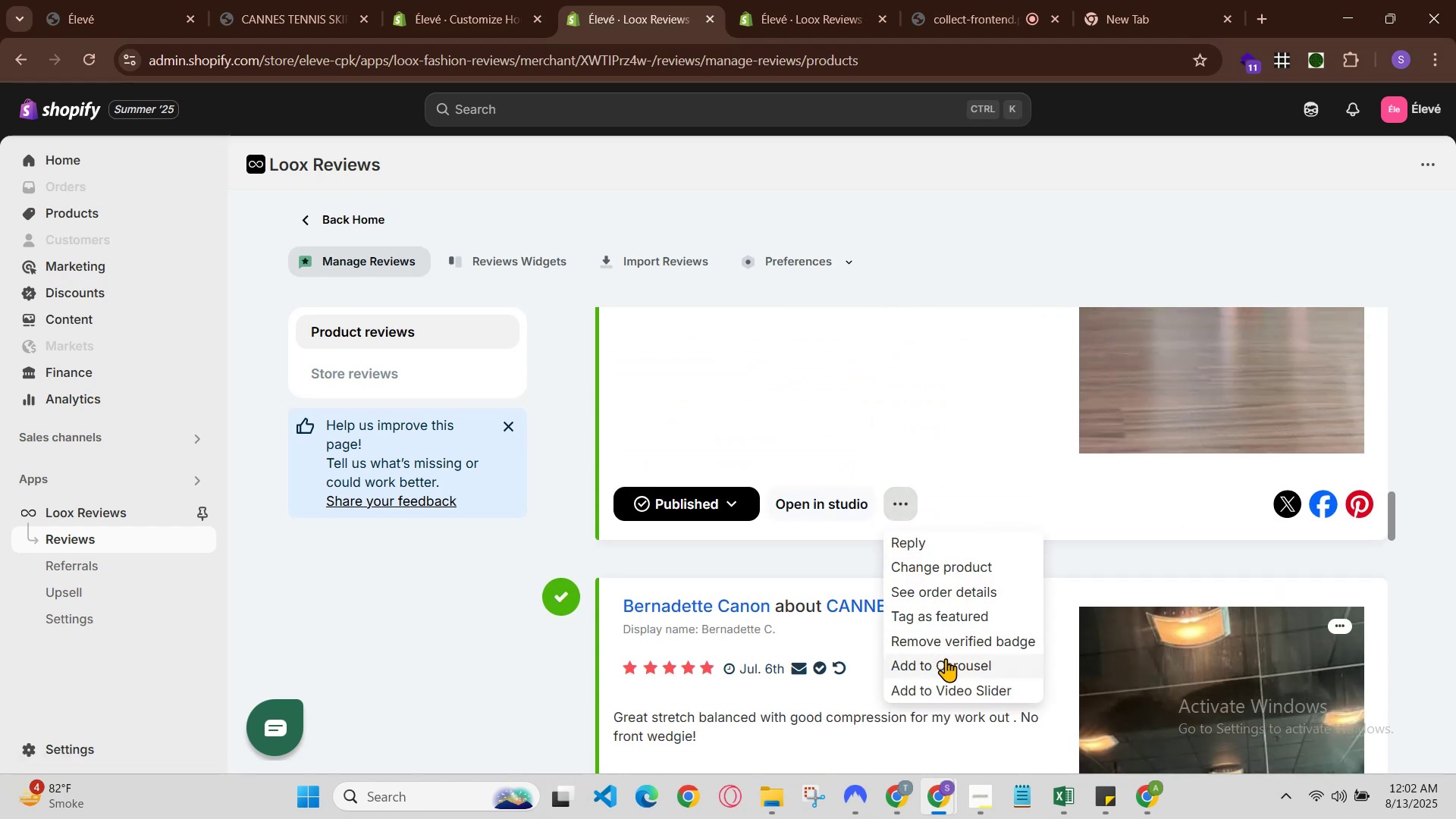 
left_click([948, 660])
 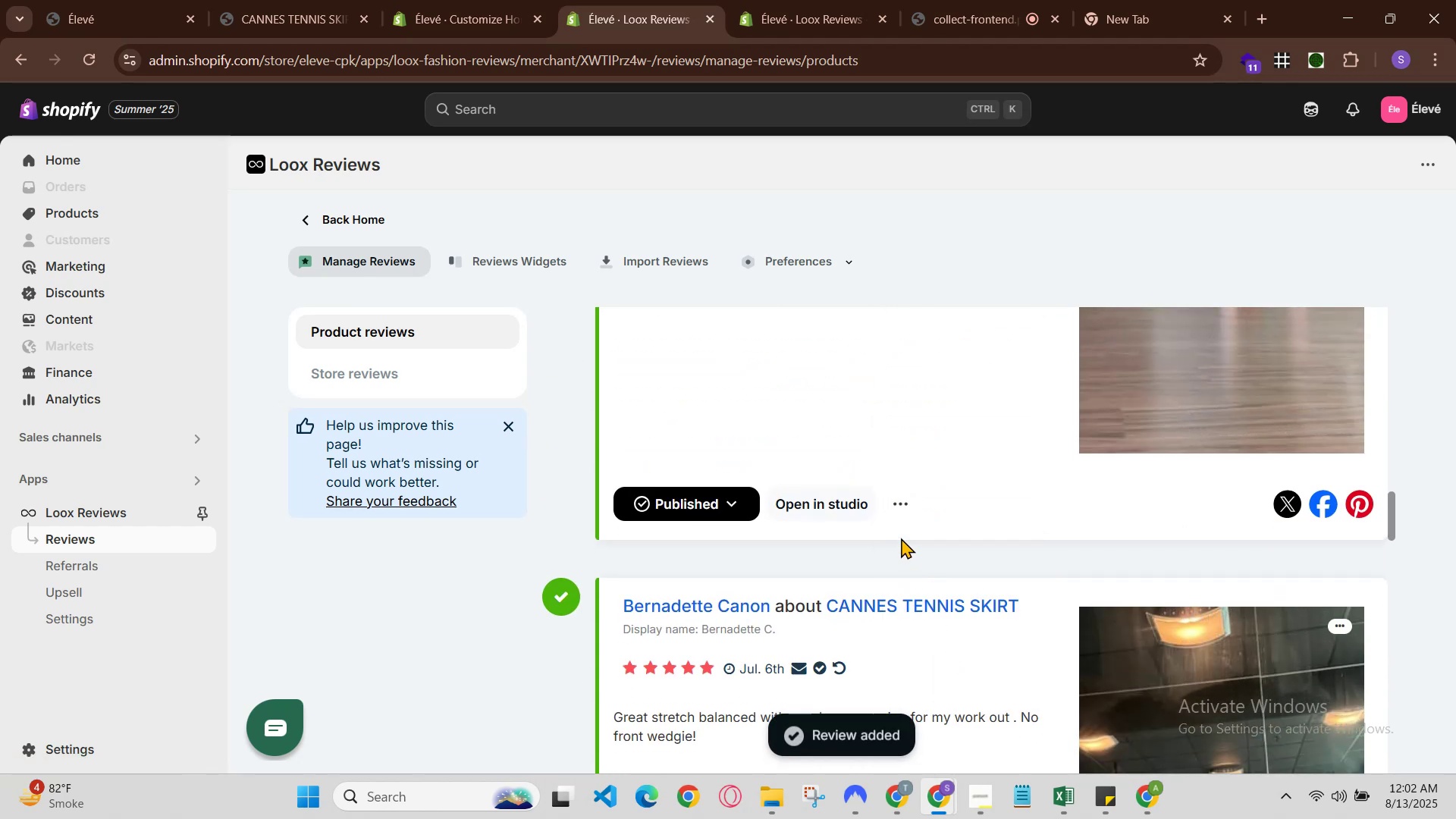 
left_click([897, 502])
 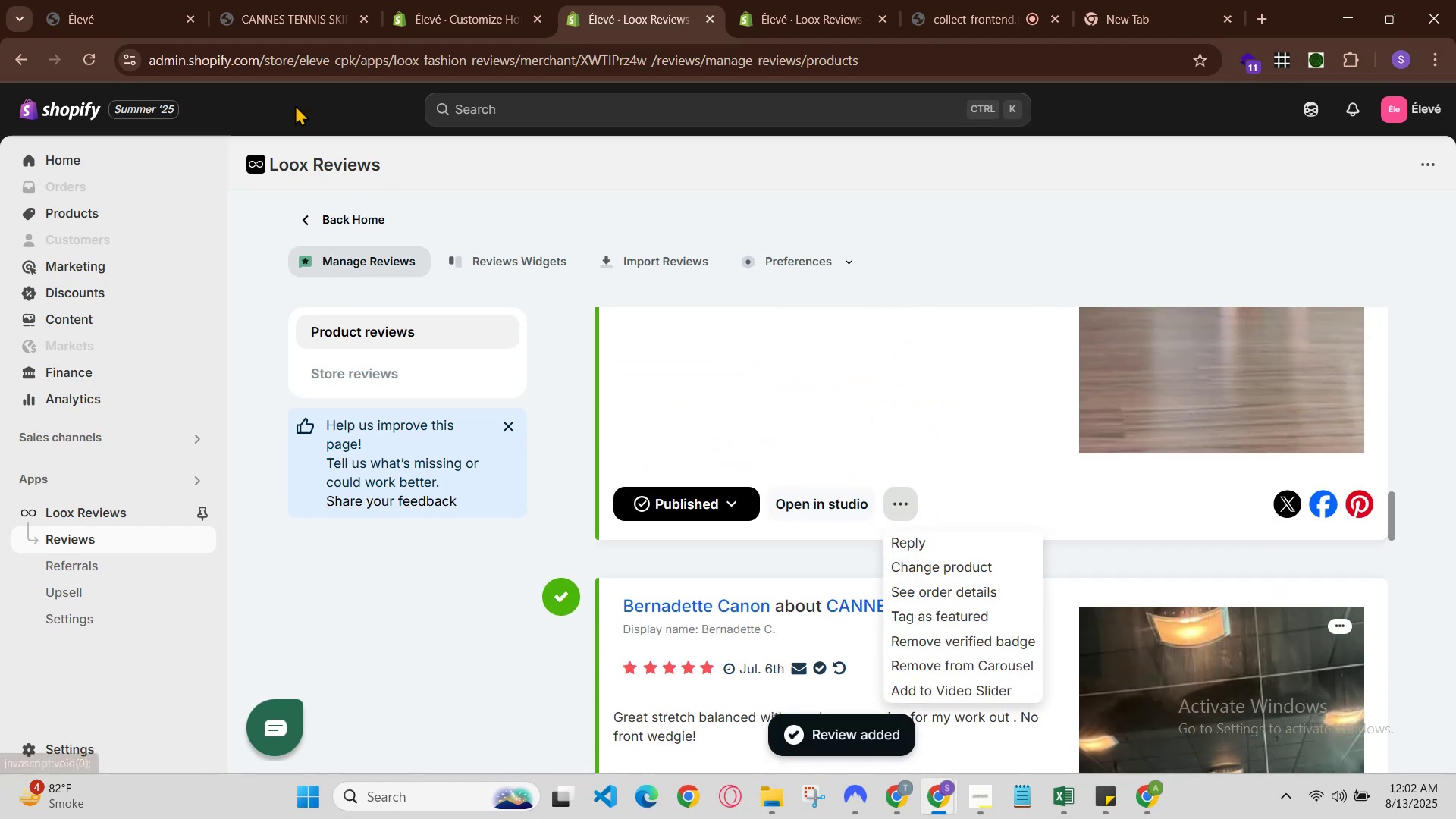 
left_click([284, 0])
 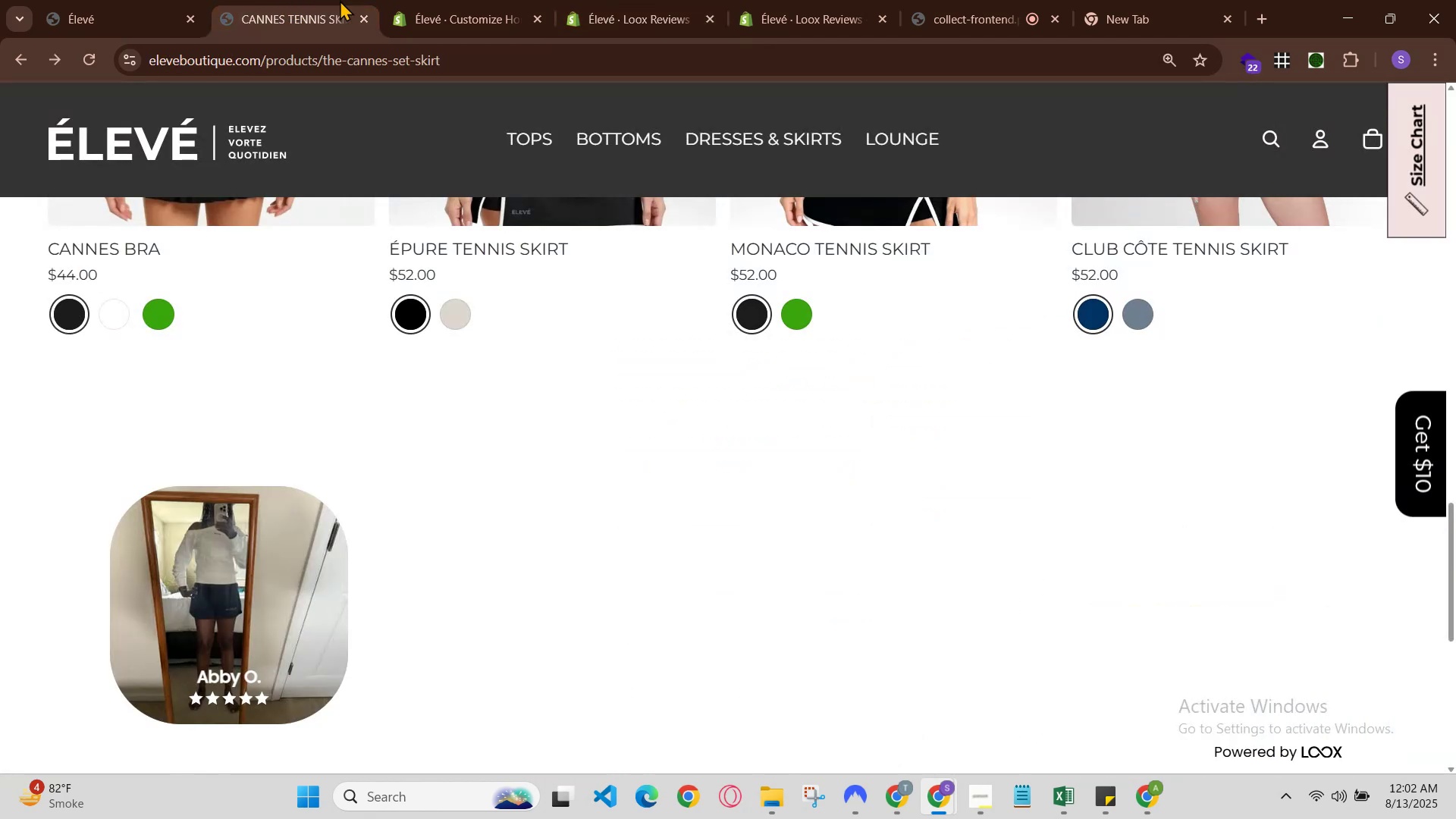 
key(Control+R)
 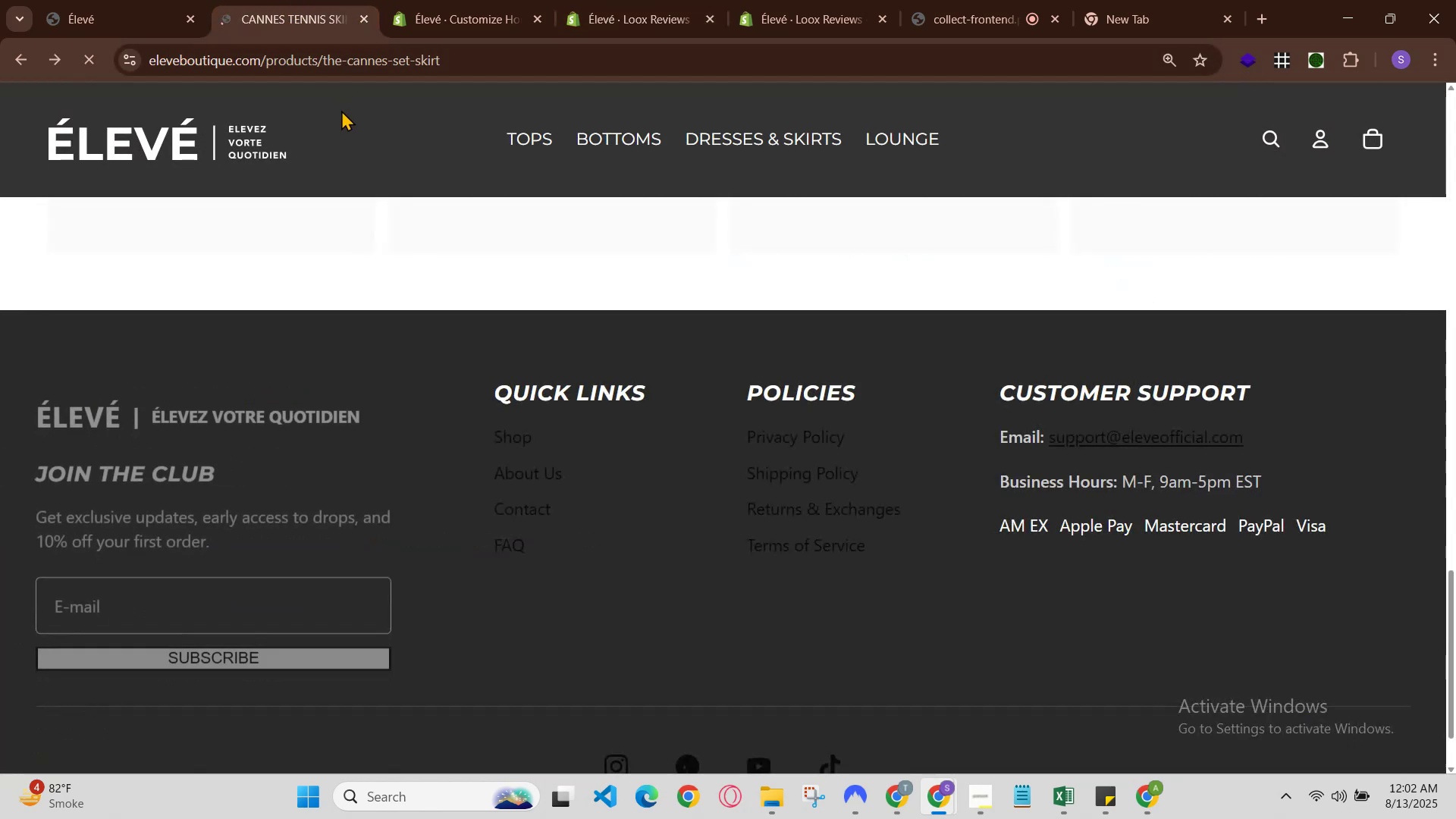 
scroll: coordinate [410, 234], scroll_direction: up, amount: 1.0
 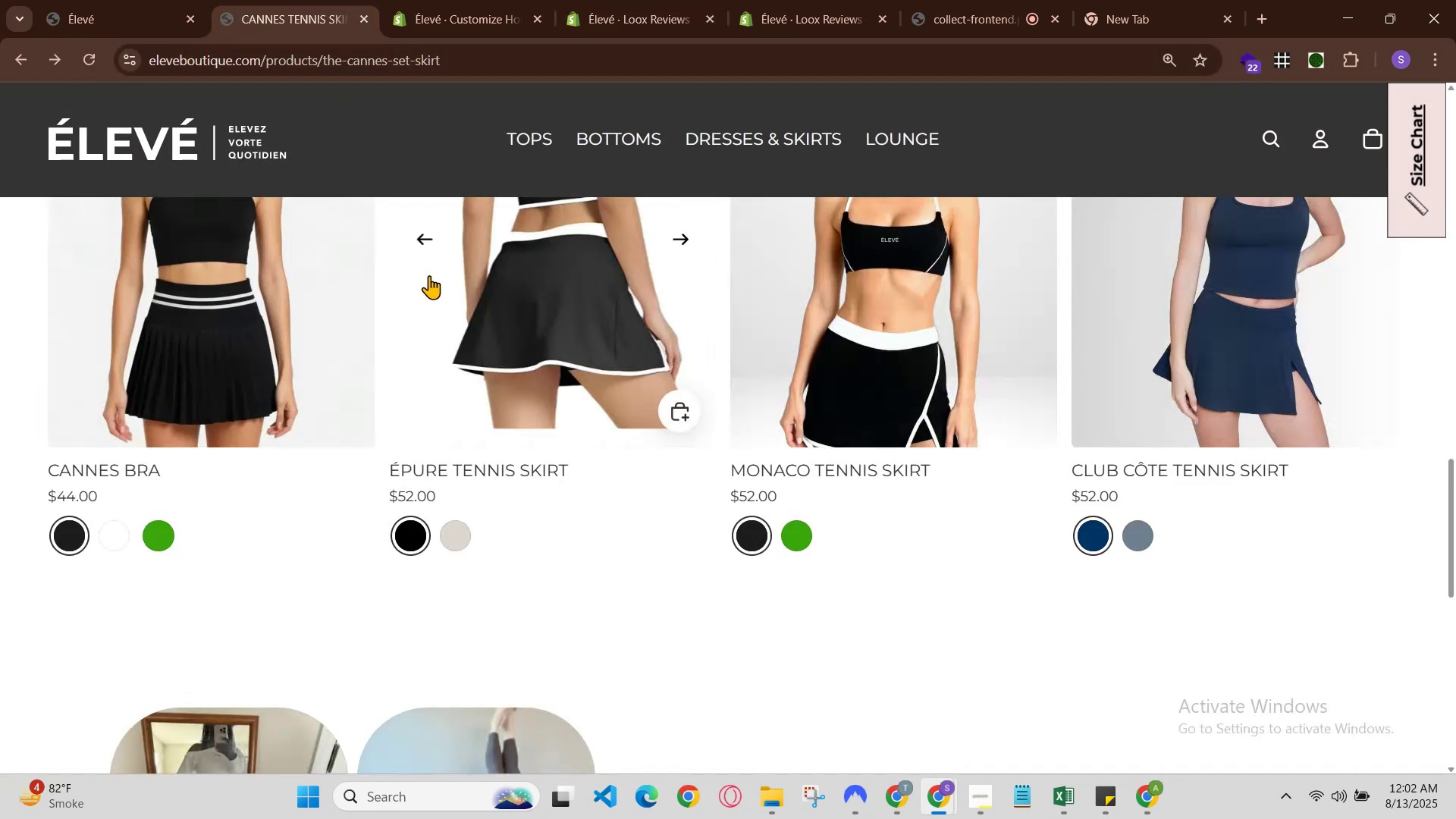 
scroll: coordinate [445, 312], scroll_direction: down, amount: 2.0
 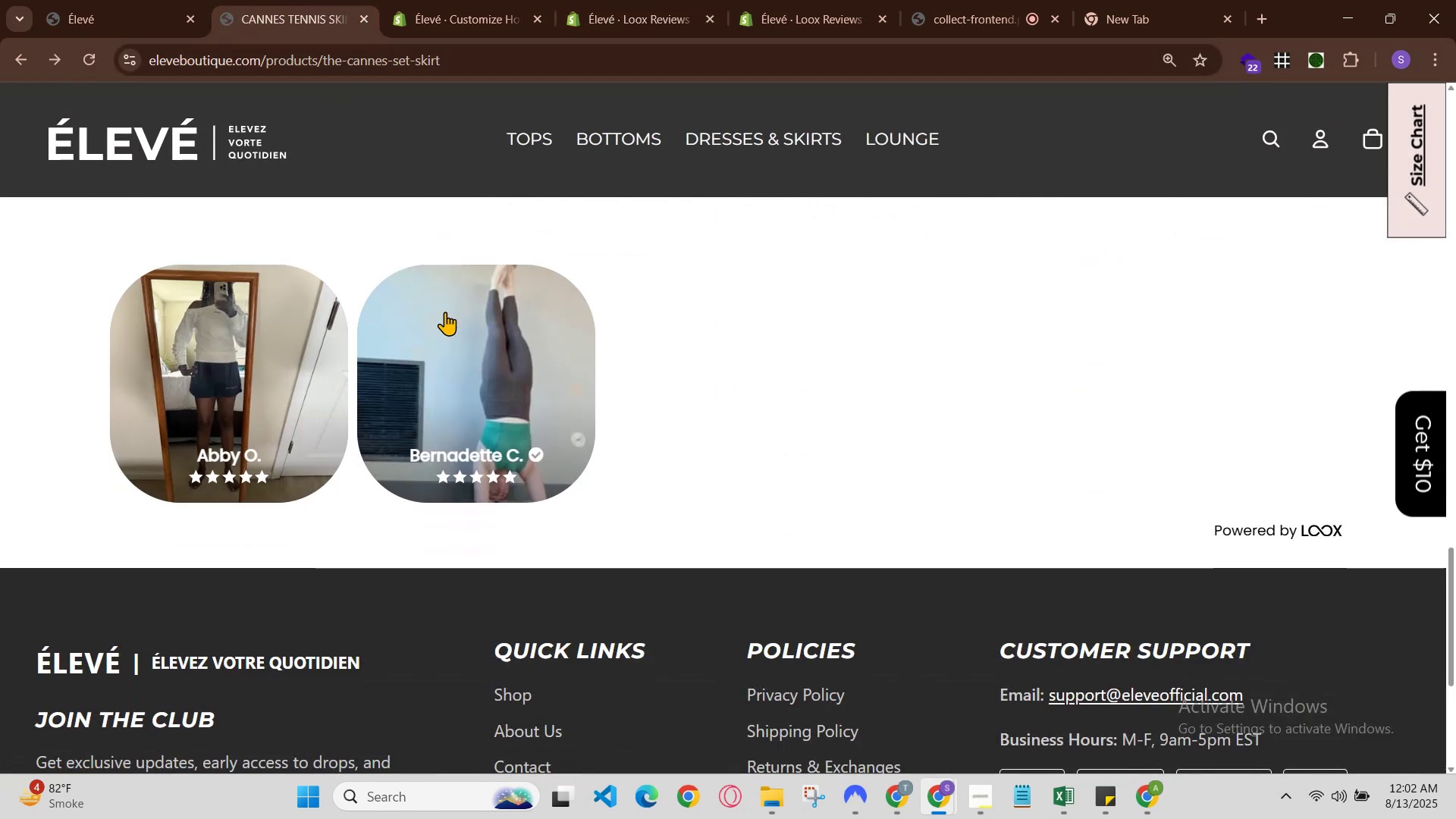 
scroll: coordinate [445, 312], scroll_direction: up, amount: 1.0
 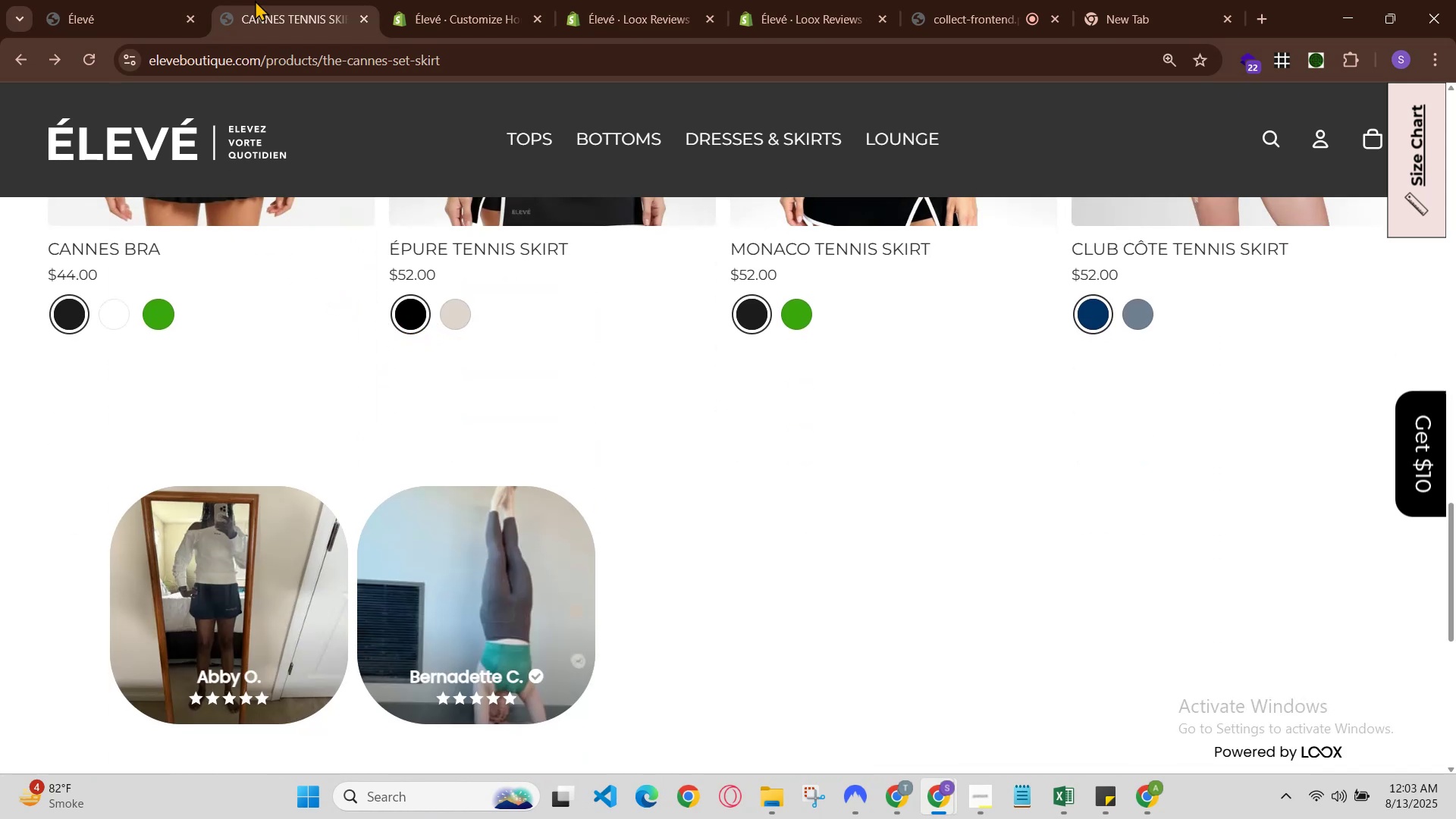 
left_click([274, 0])
 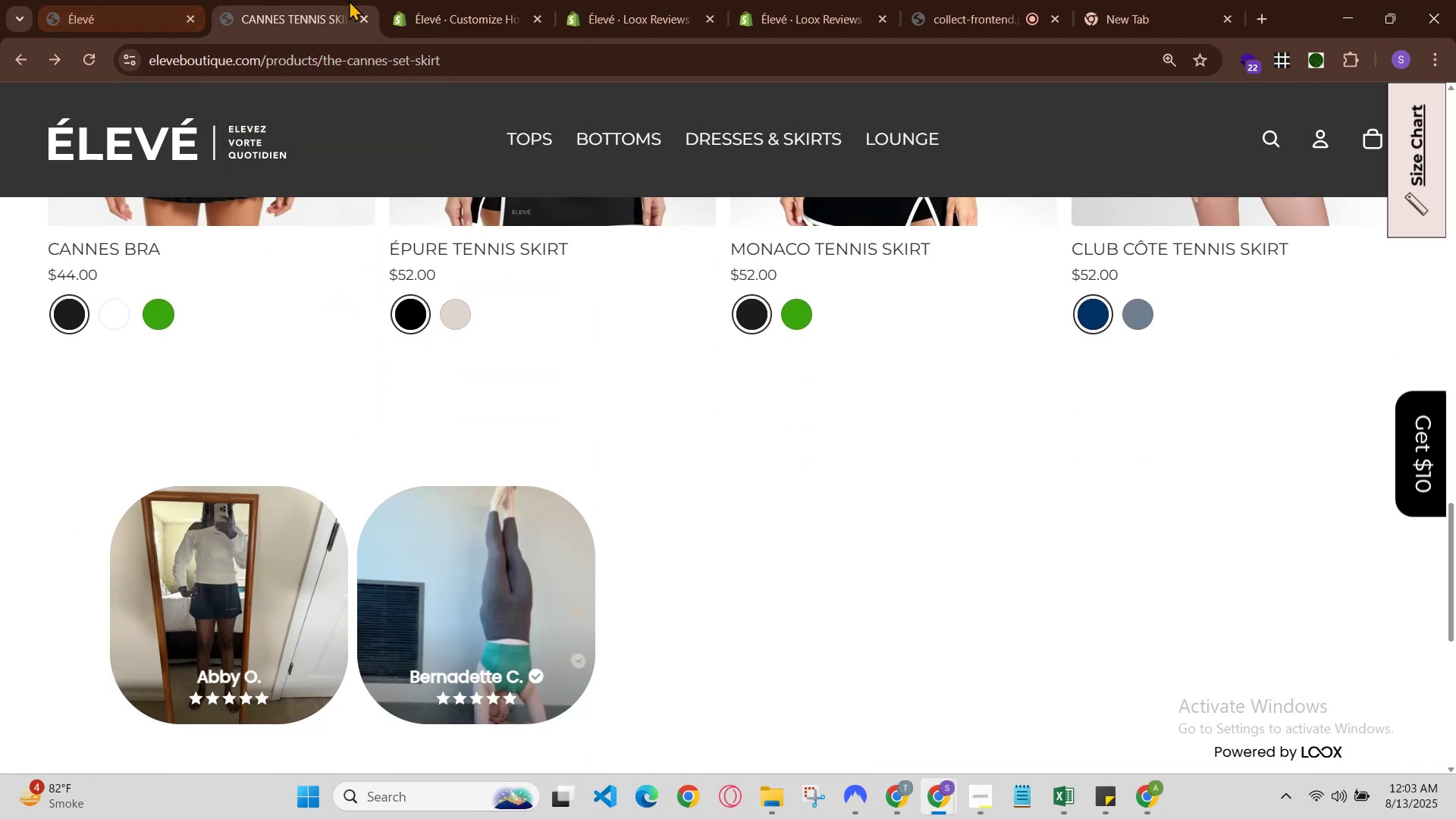 
left_click([463, 0])
 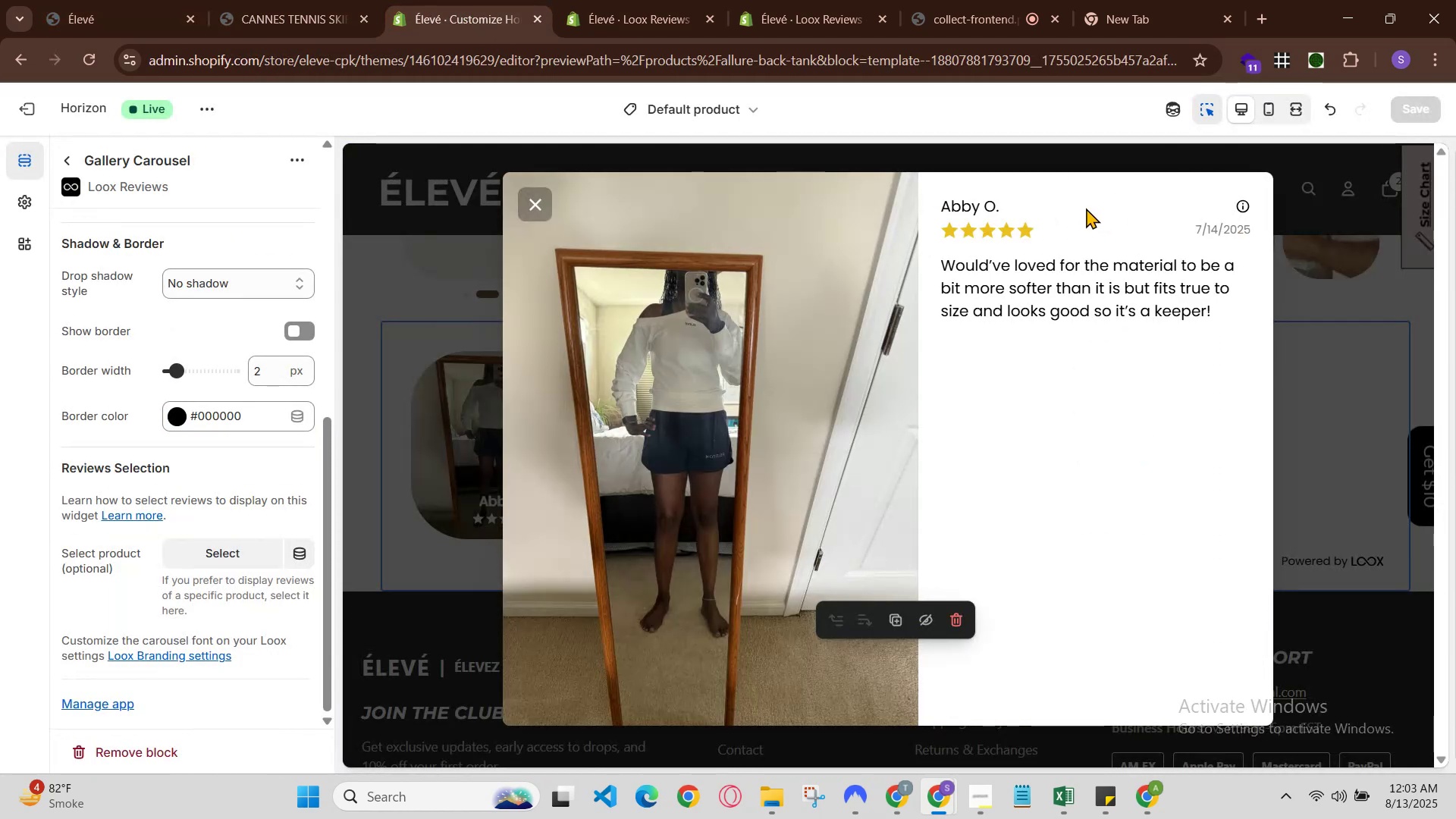 
left_click([661, 4])
 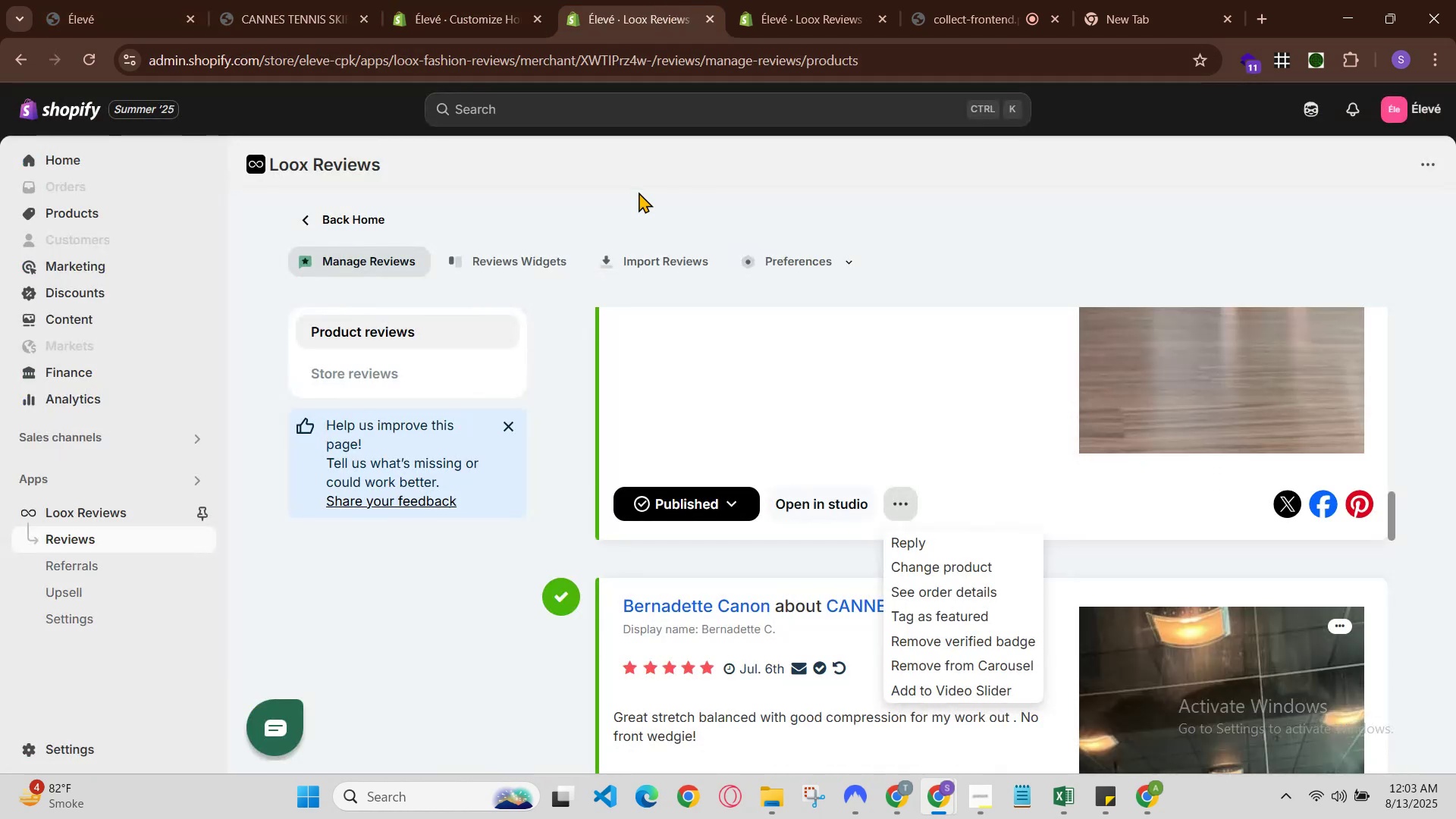 
scroll: coordinate [964, 688], scroll_direction: down, amount: 6.0
 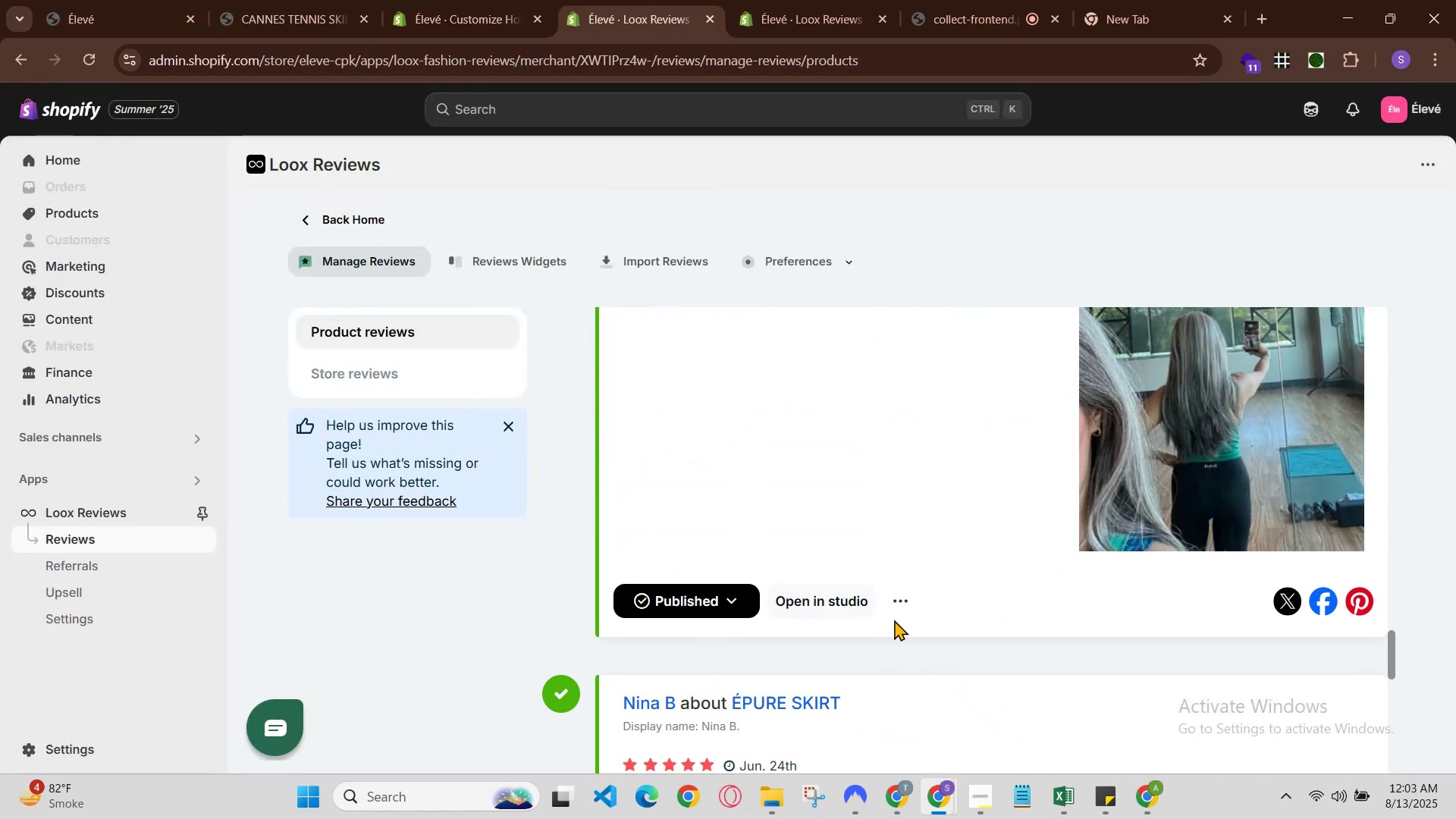 
left_click([907, 601])
 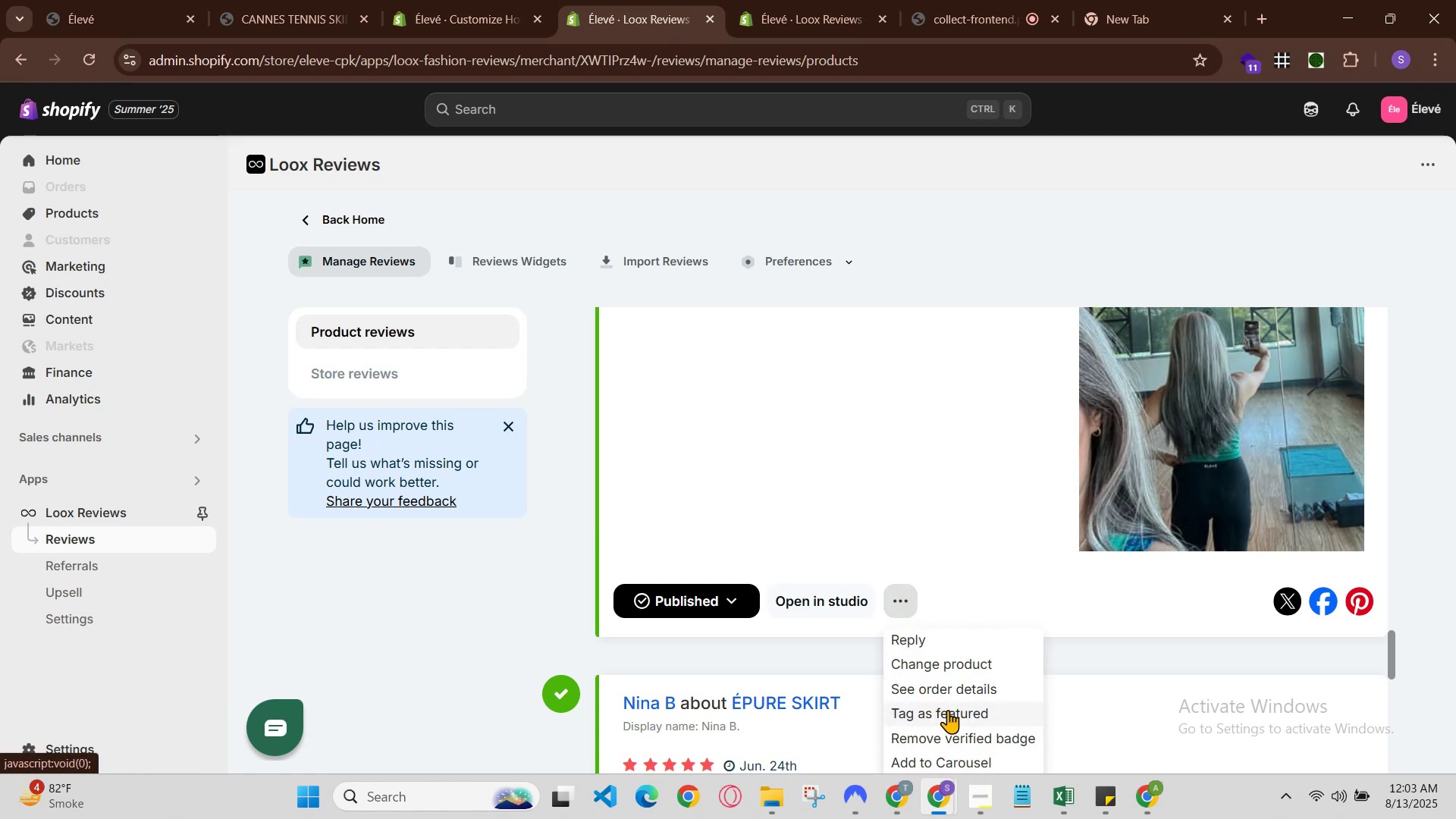 
wait(5.76)
 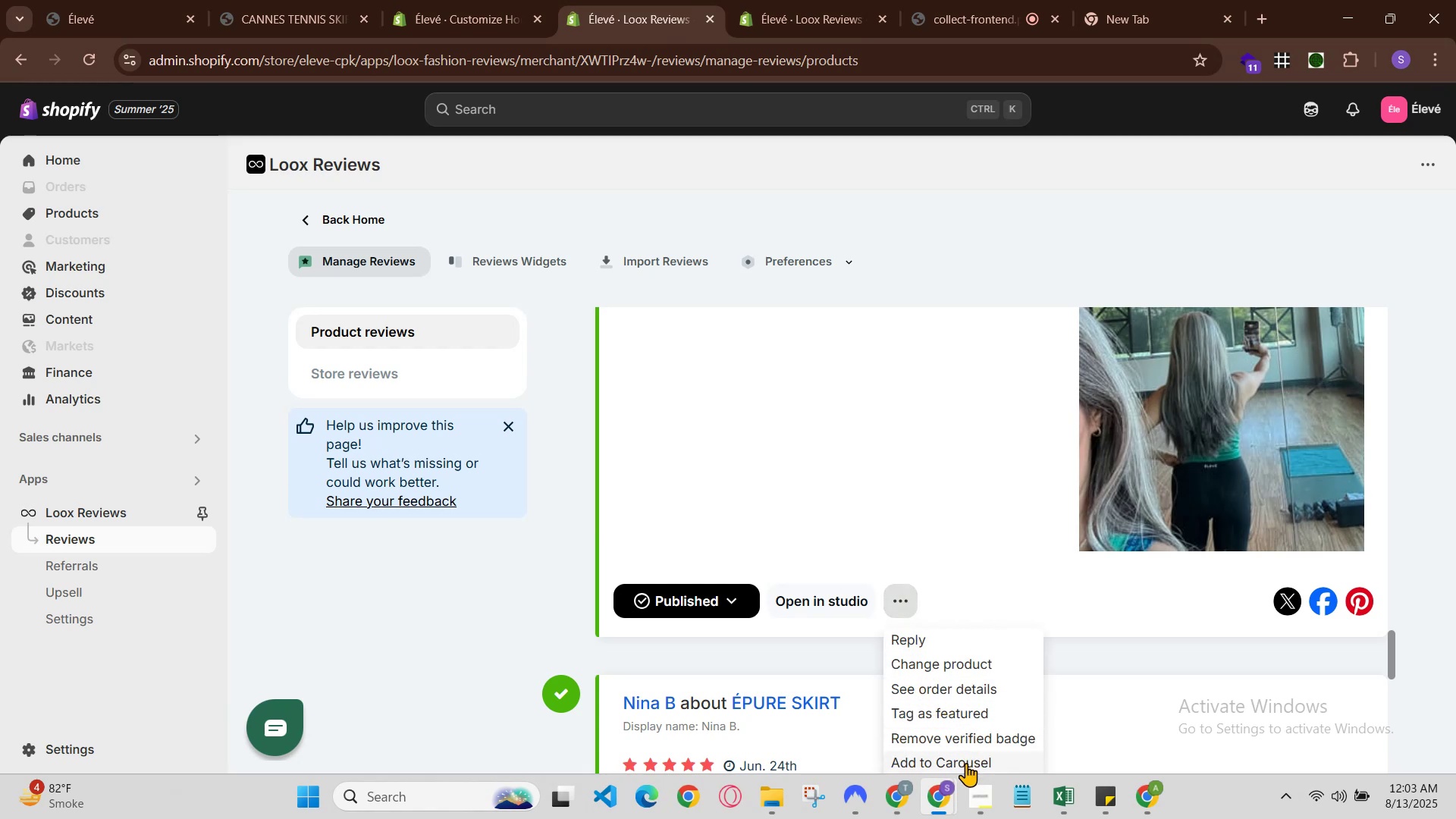 
left_click([948, 710])
 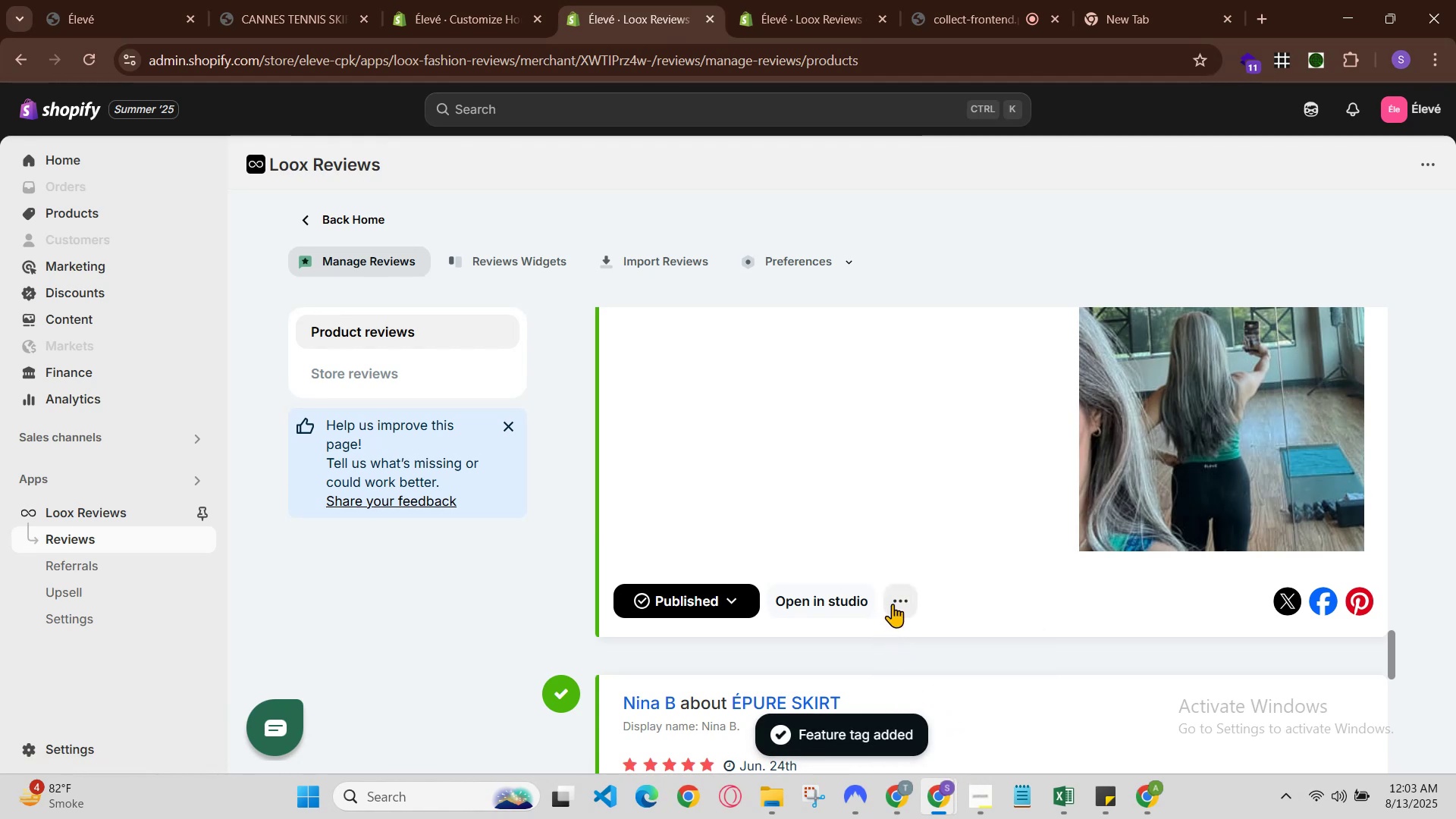 
left_click([419, 0])
 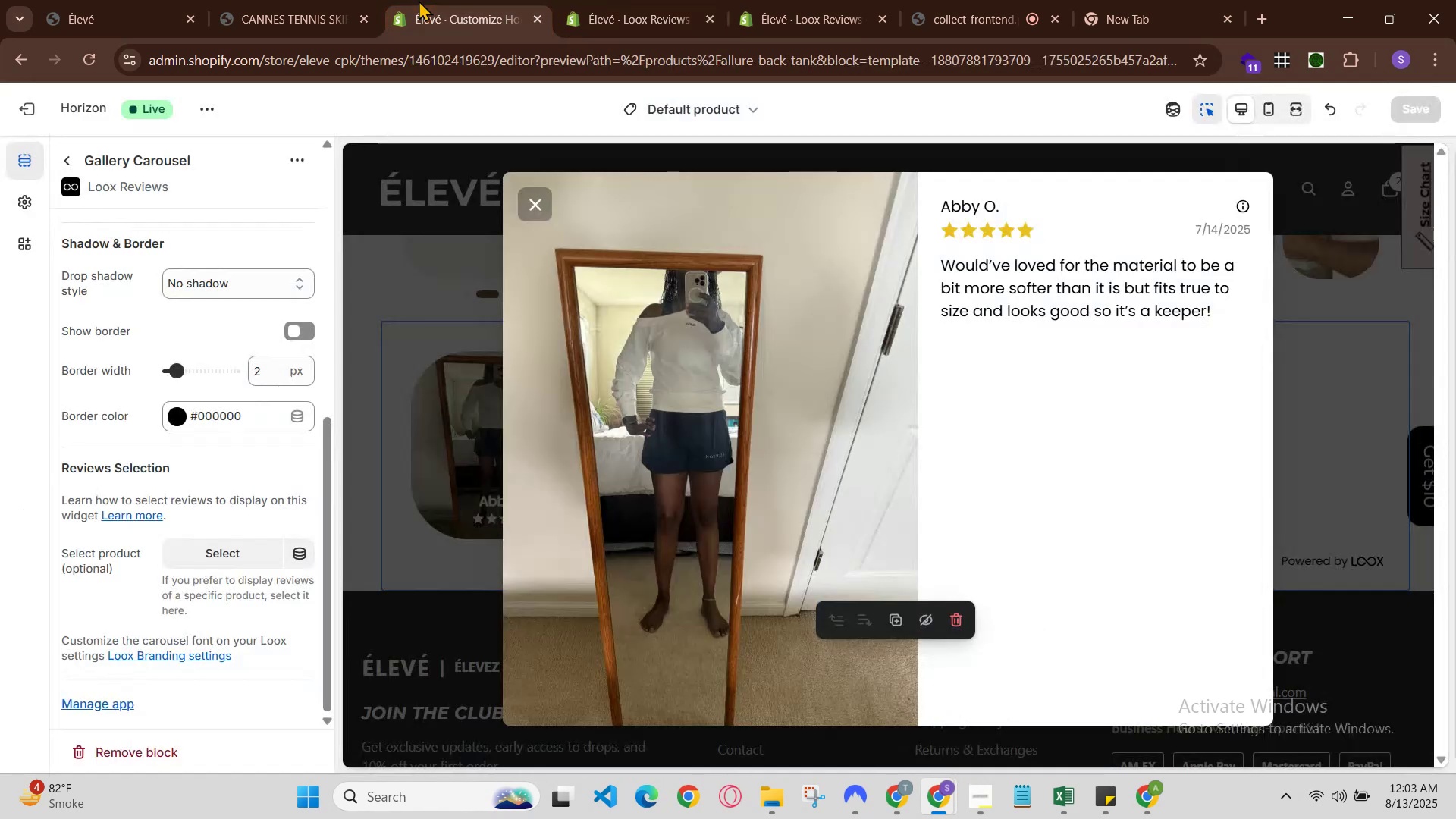 
hold_key(key=ControlLeft, duration=0.38)
 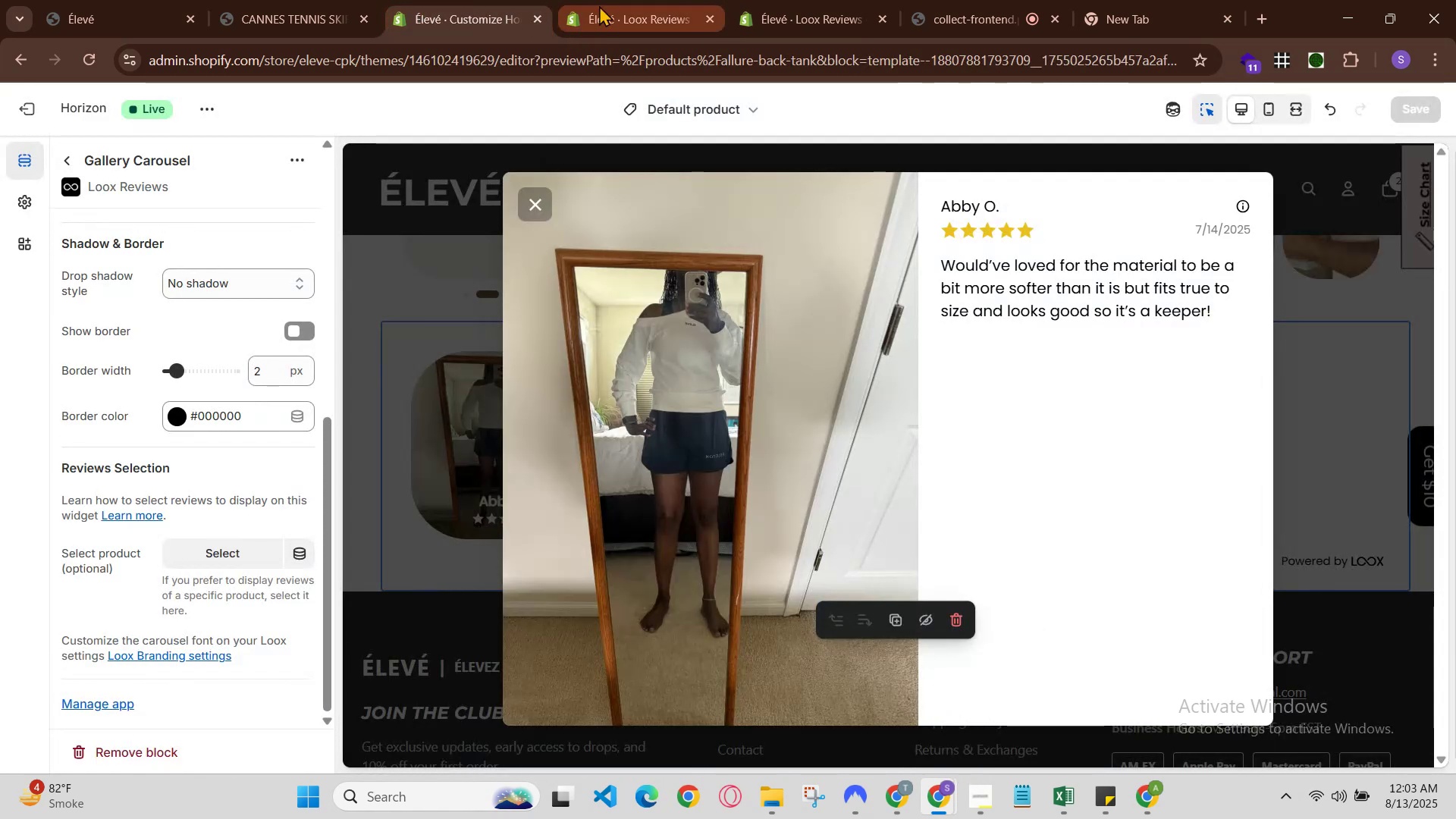 
left_click([603, 0])
 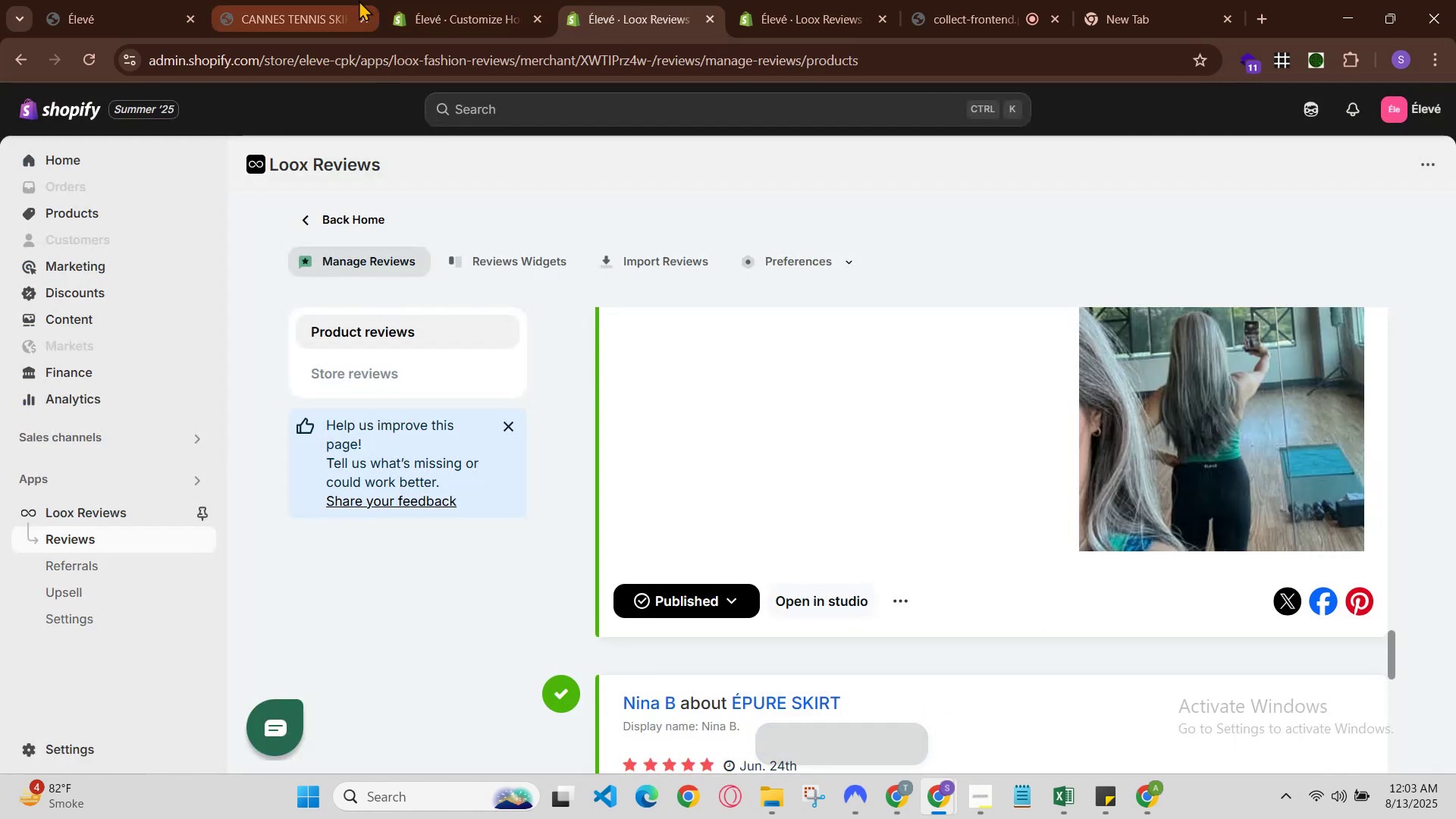 
key(Control+R)
 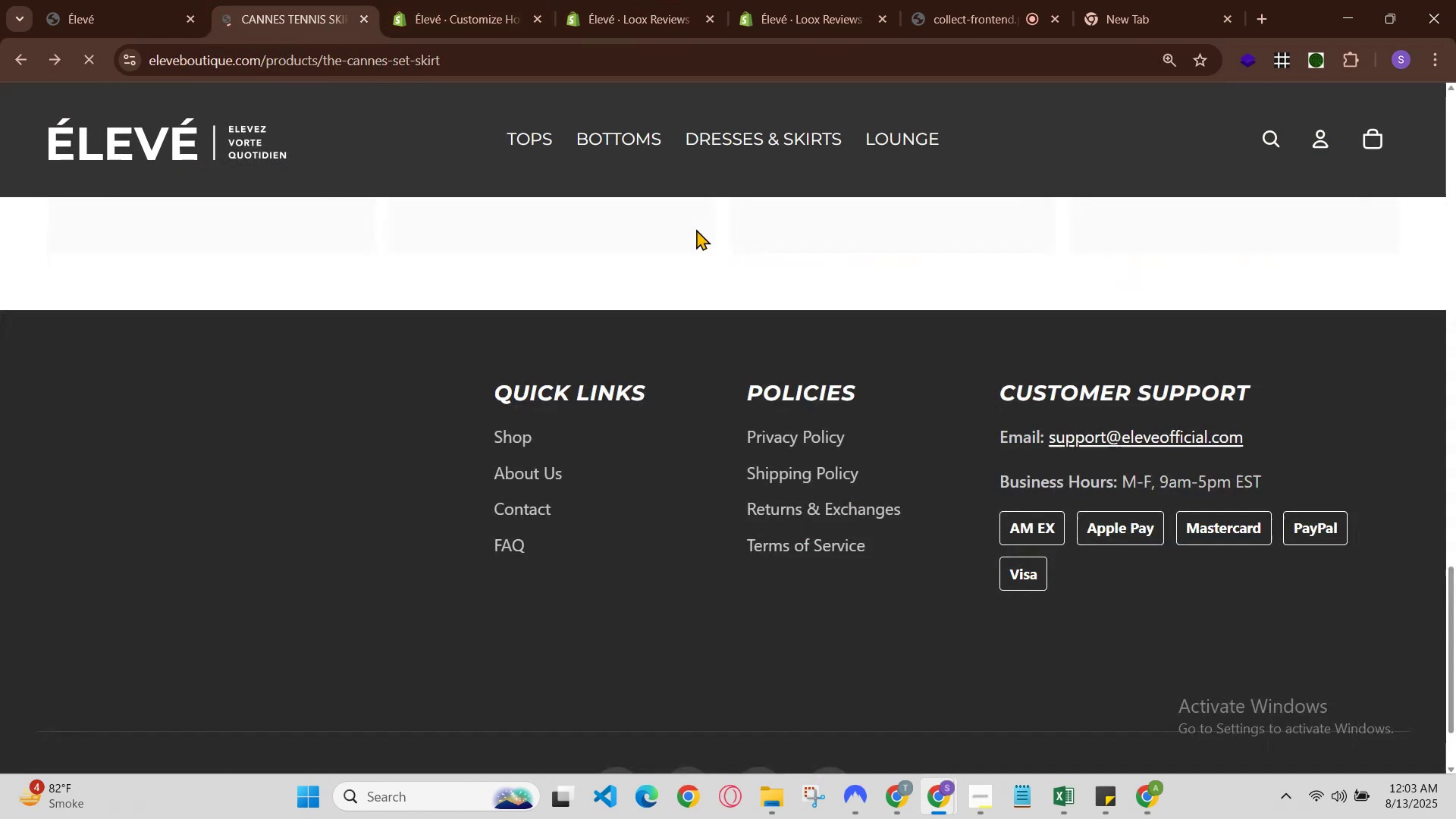 
scroll: coordinate [693, 319], scroll_direction: up, amount: 2.0
 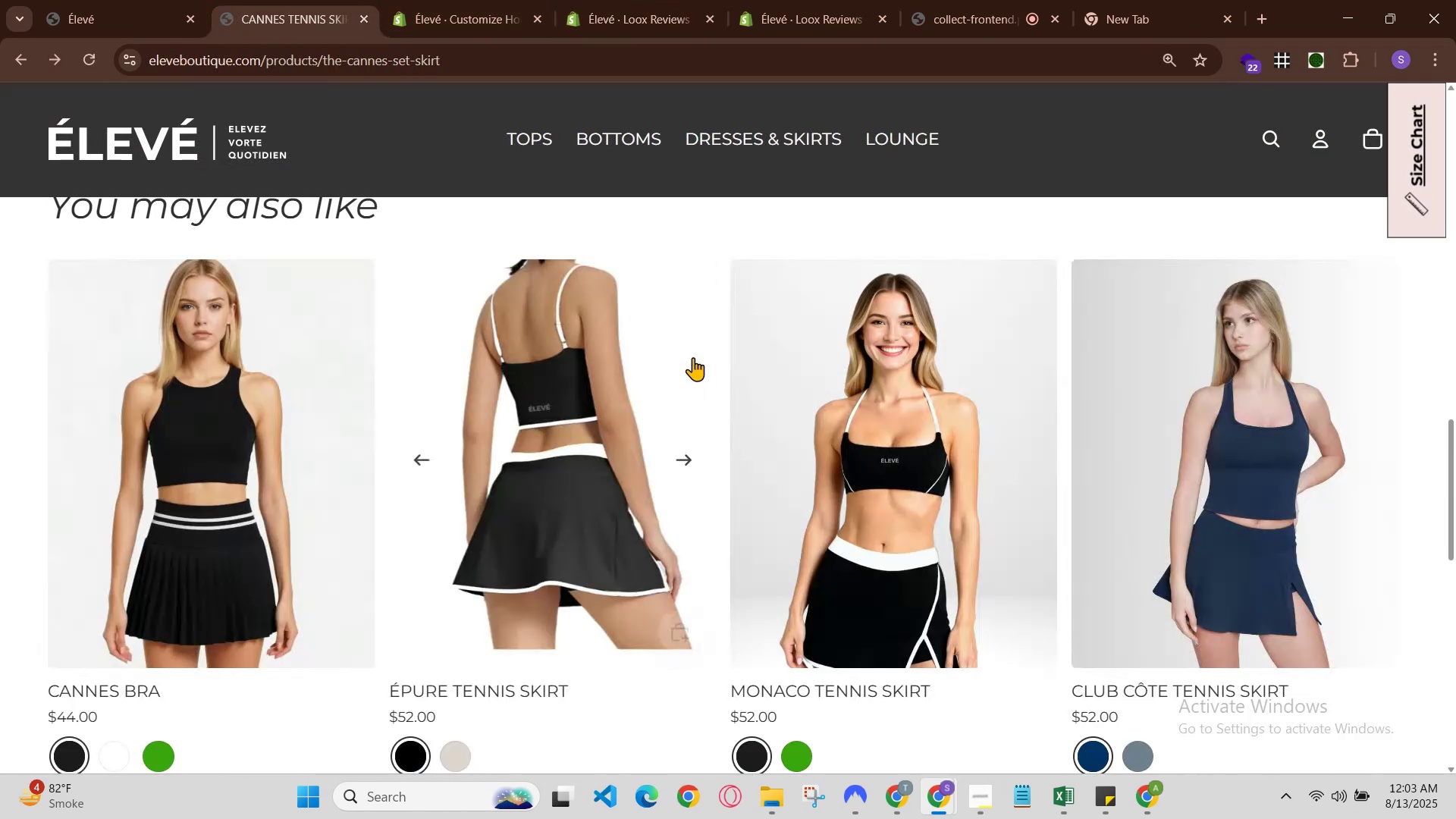 
scroll: coordinate [693, 365], scroll_direction: down, amount: 3.0
 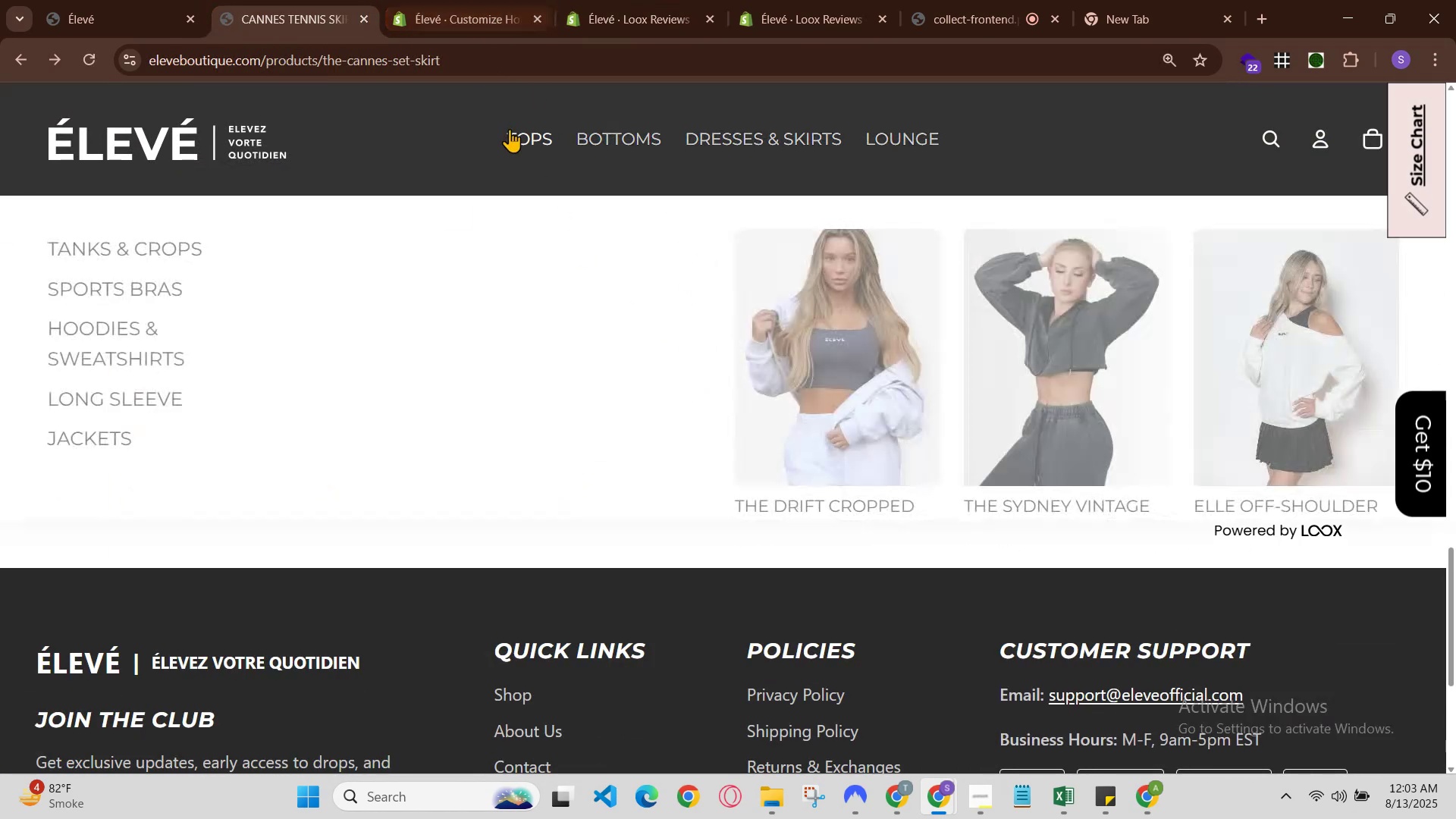 
left_click([511, 0])
 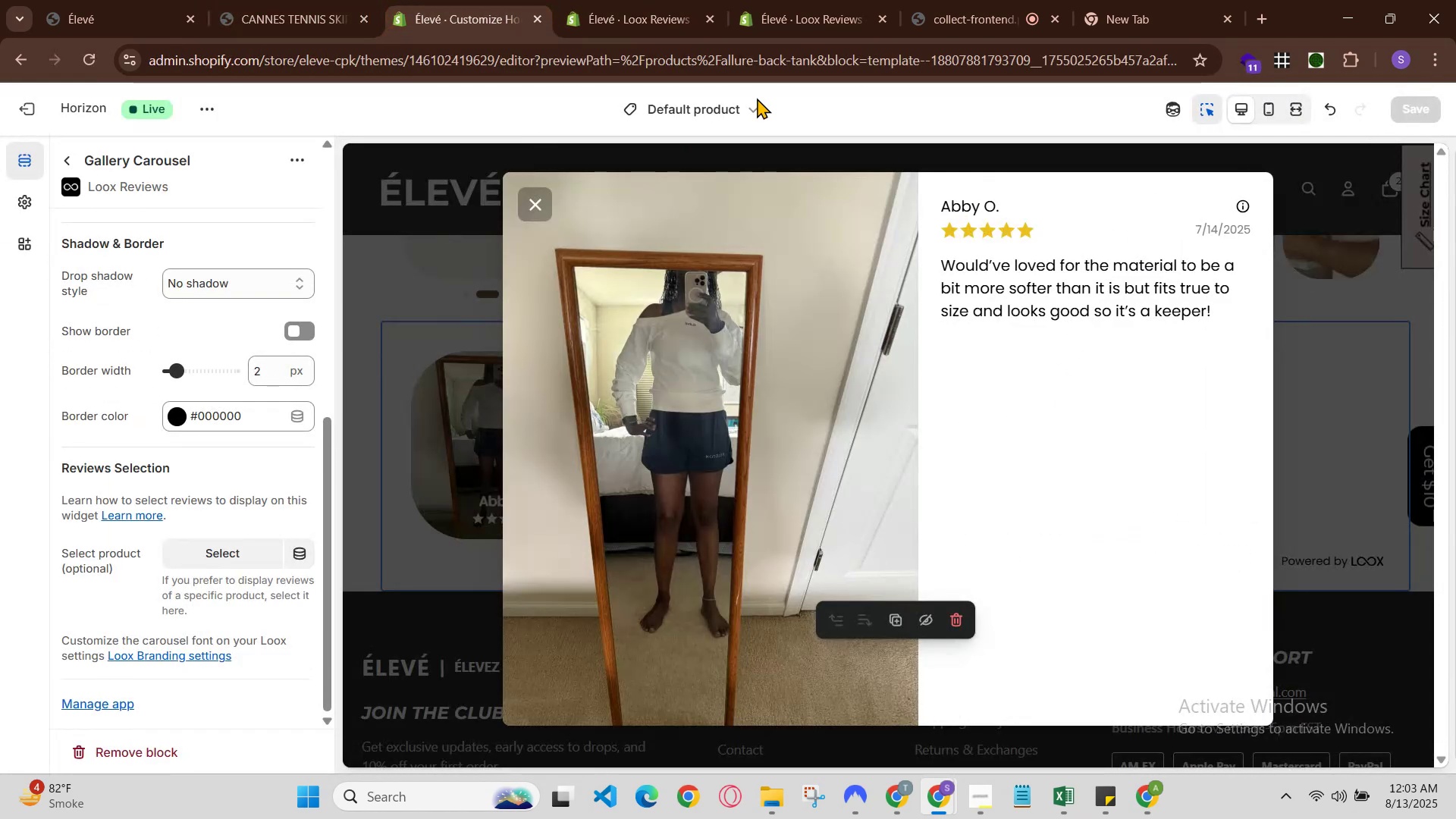 
left_click([592, 0])
 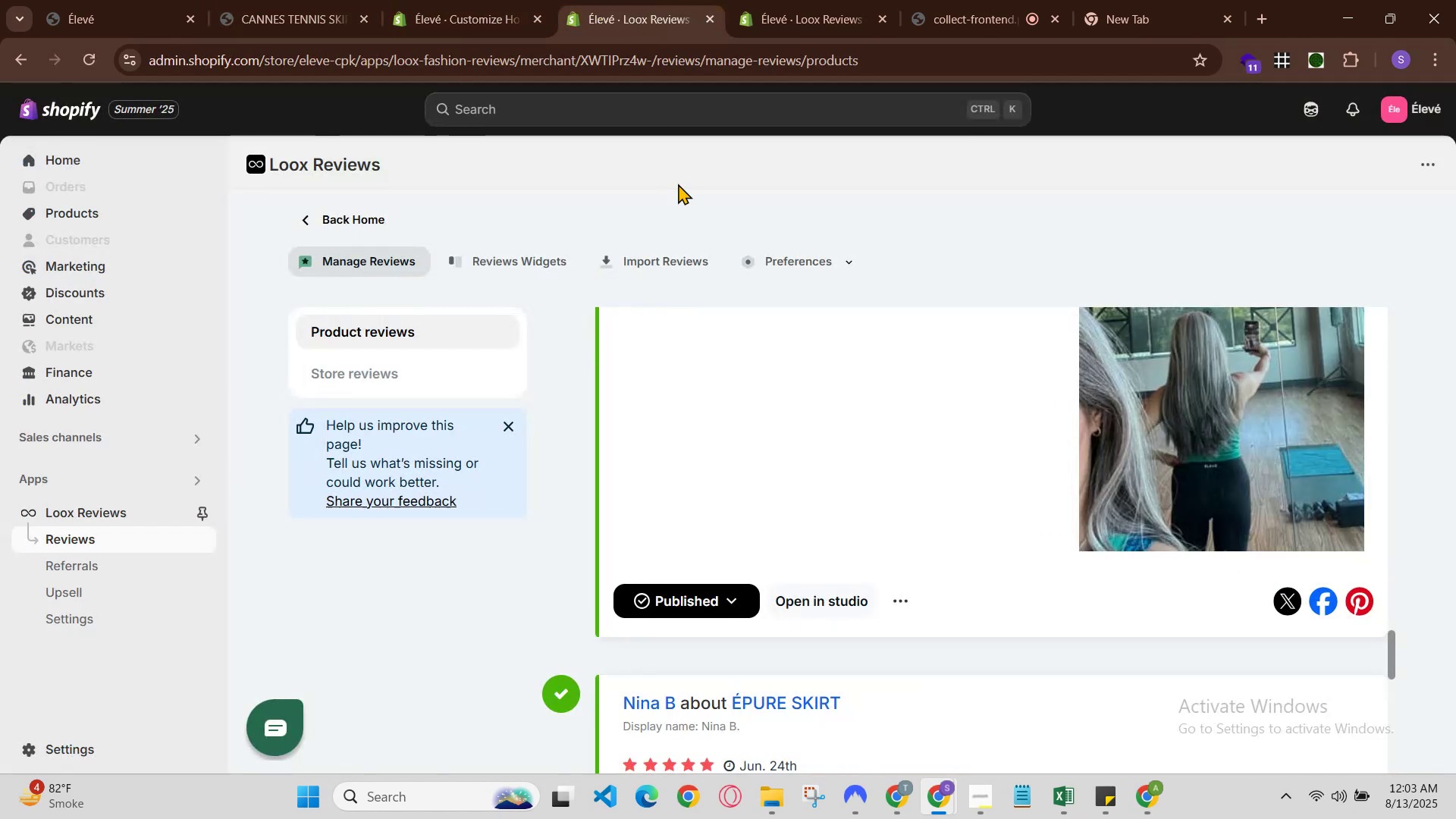 
scroll: coordinate [808, 538], scroll_direction: down, amount: 5.0
 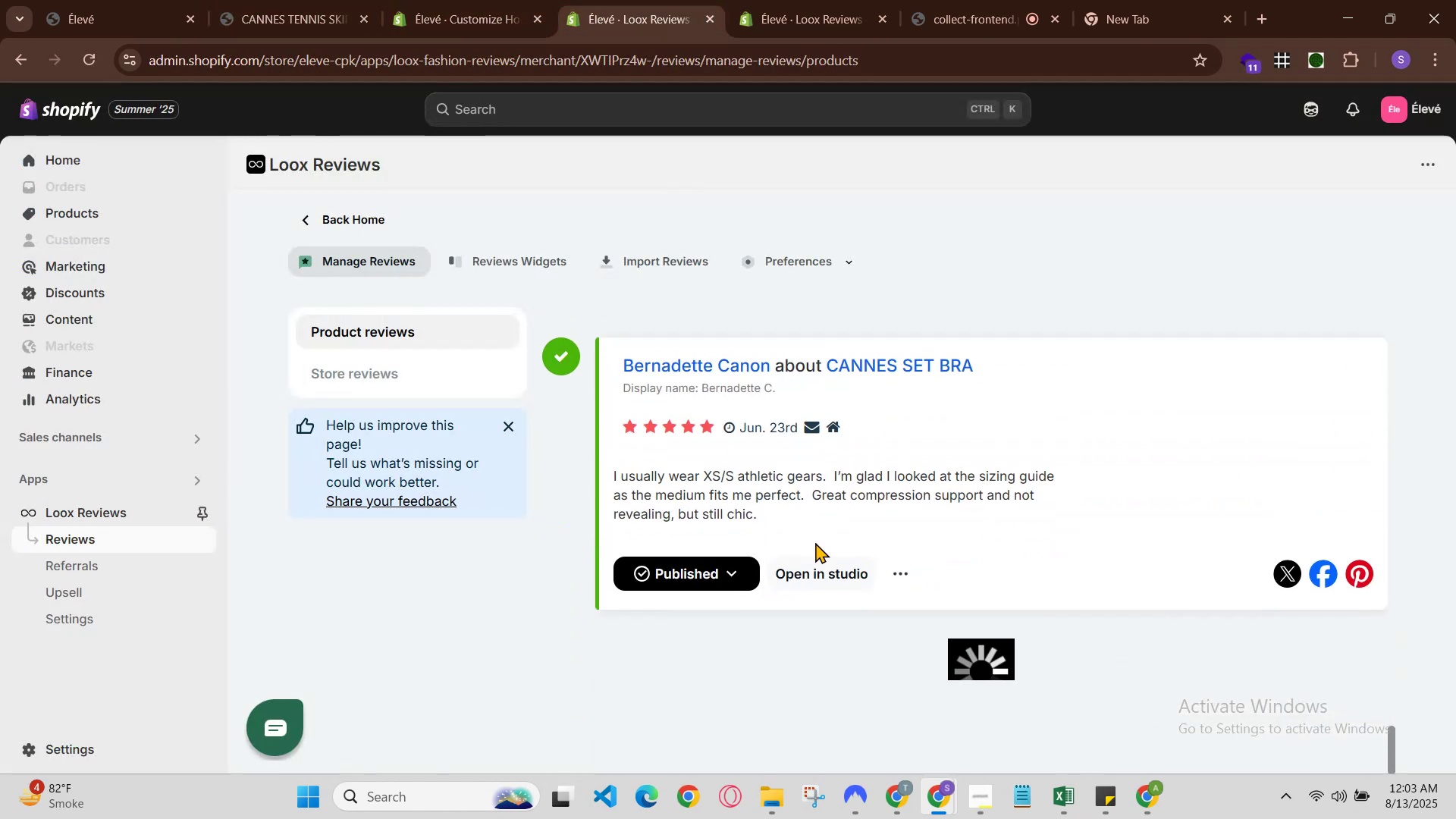 
scroll: coordinate [819, 546], scroll_direction: up, amount: 4.0
 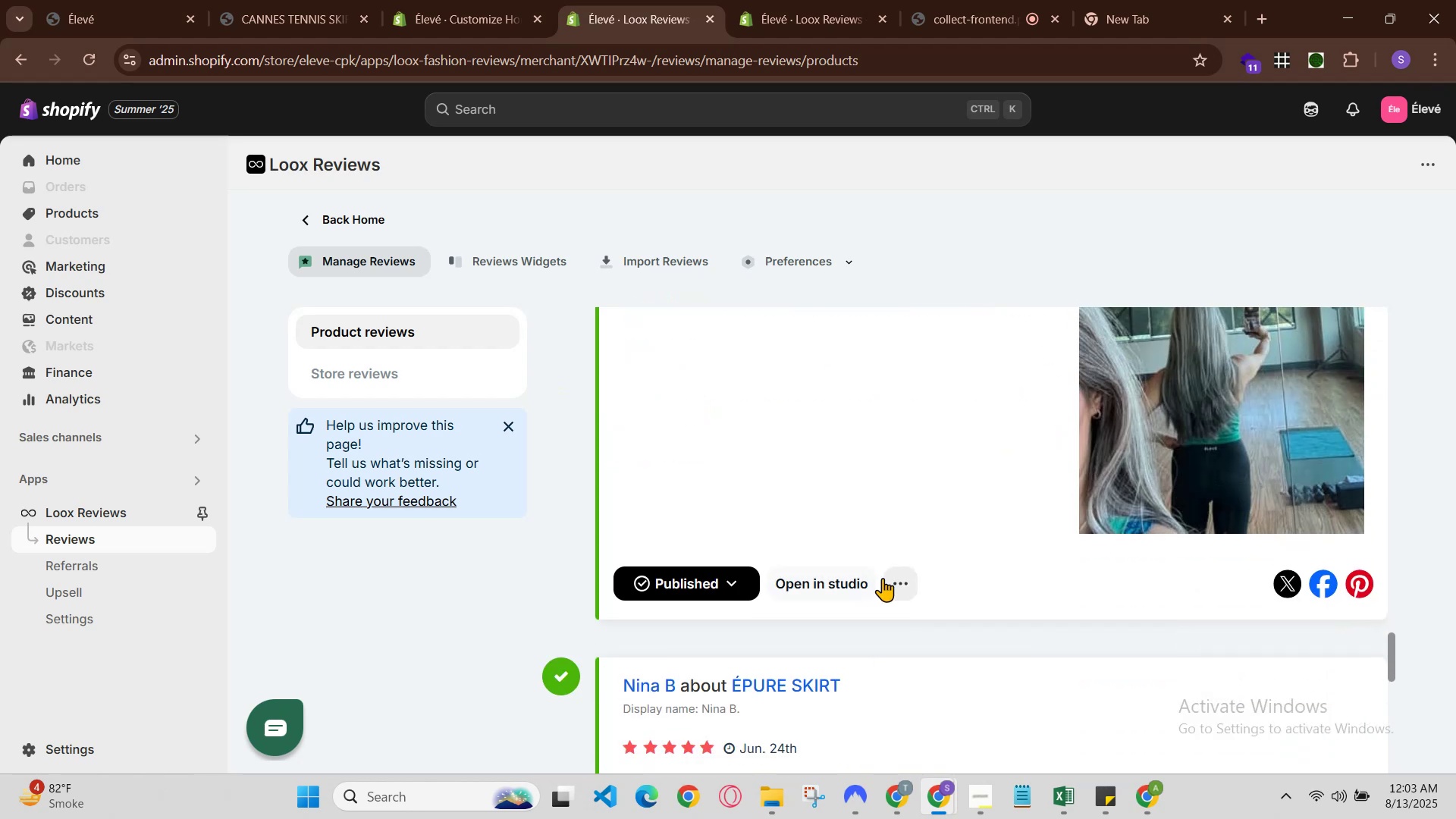 
left_click([890, 582])
 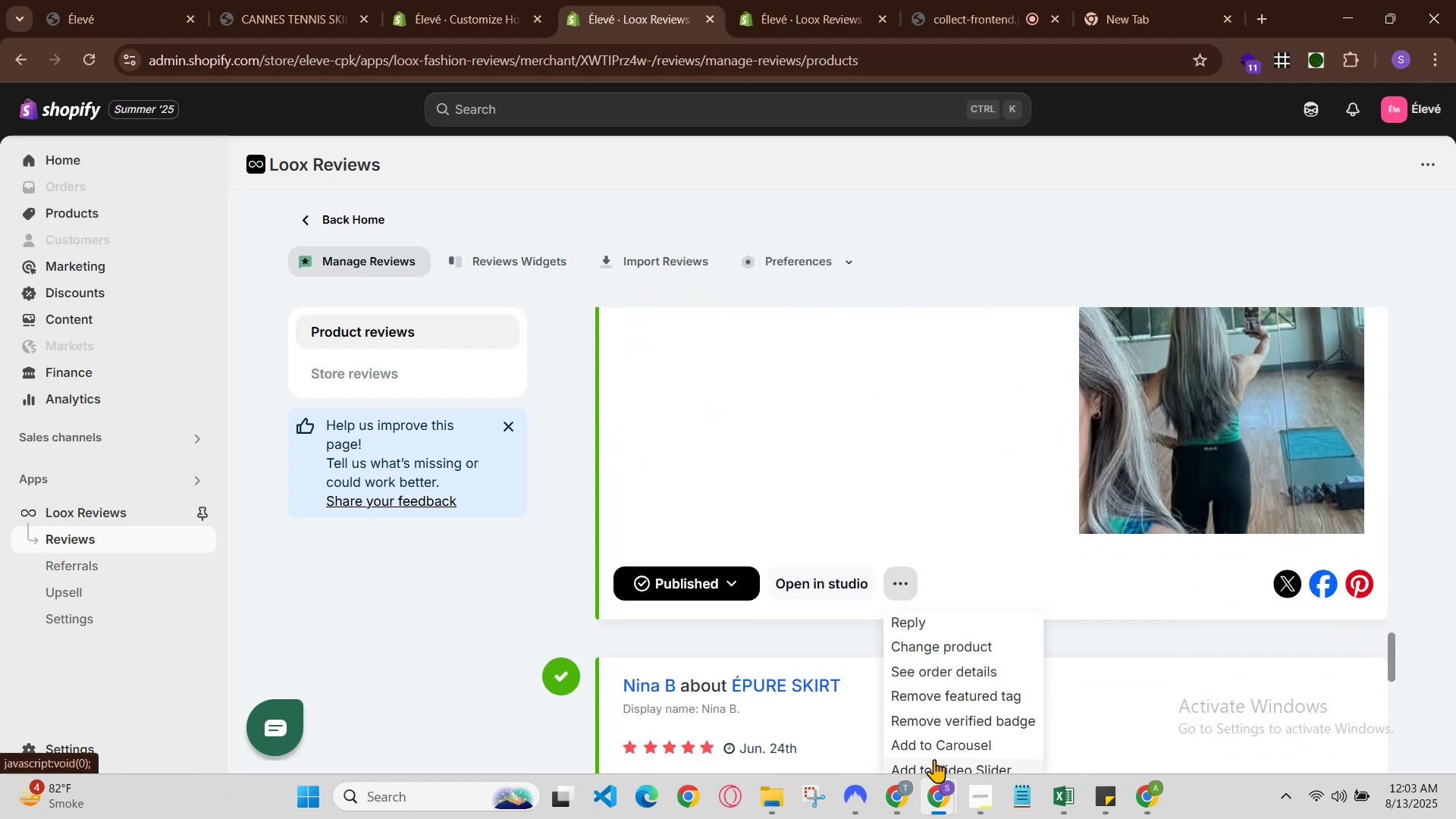 
left_click([934, 745])
 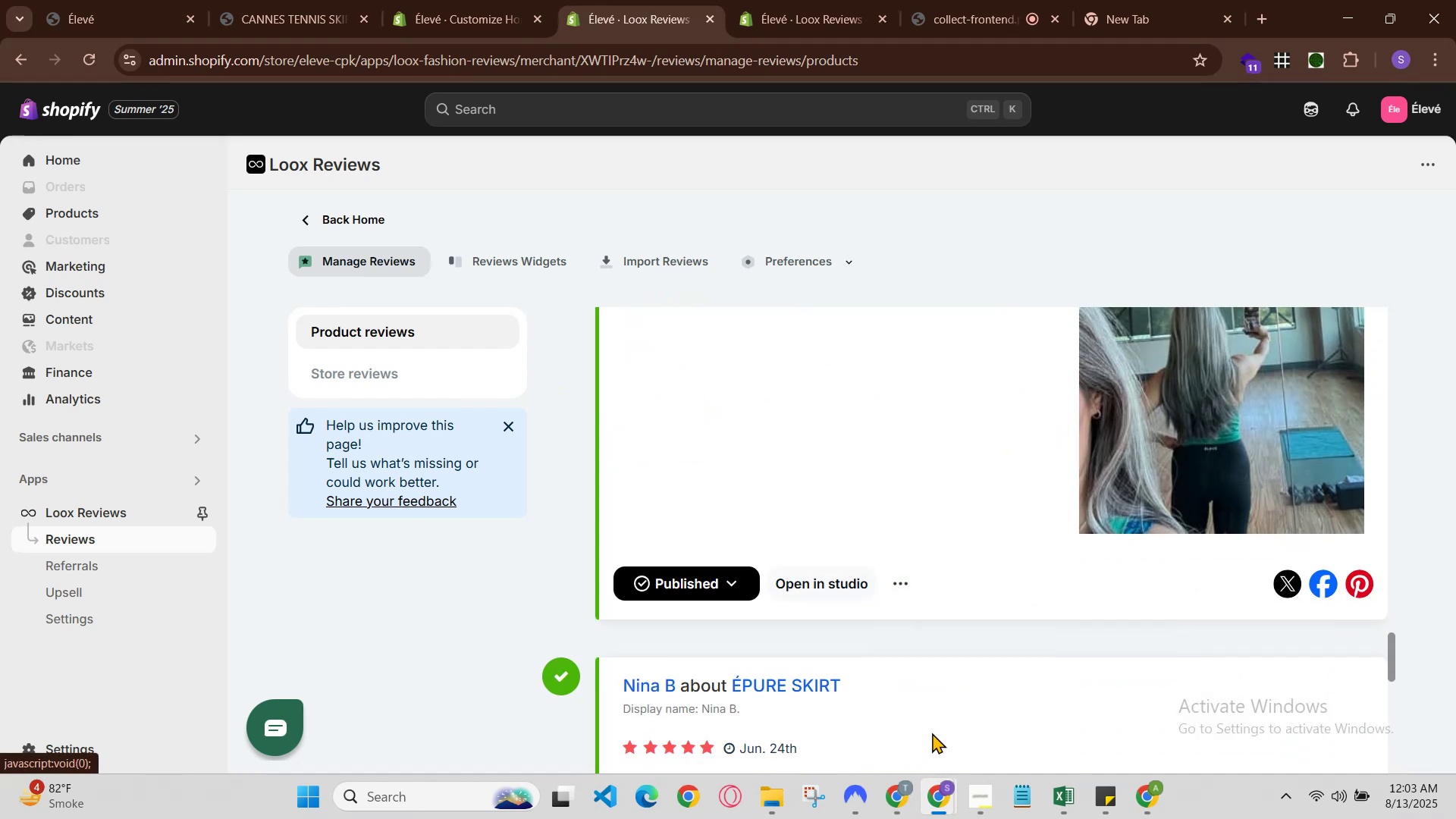 
scroll: coordinate [933, 665], scroll_direction: down, amount: 2.0
 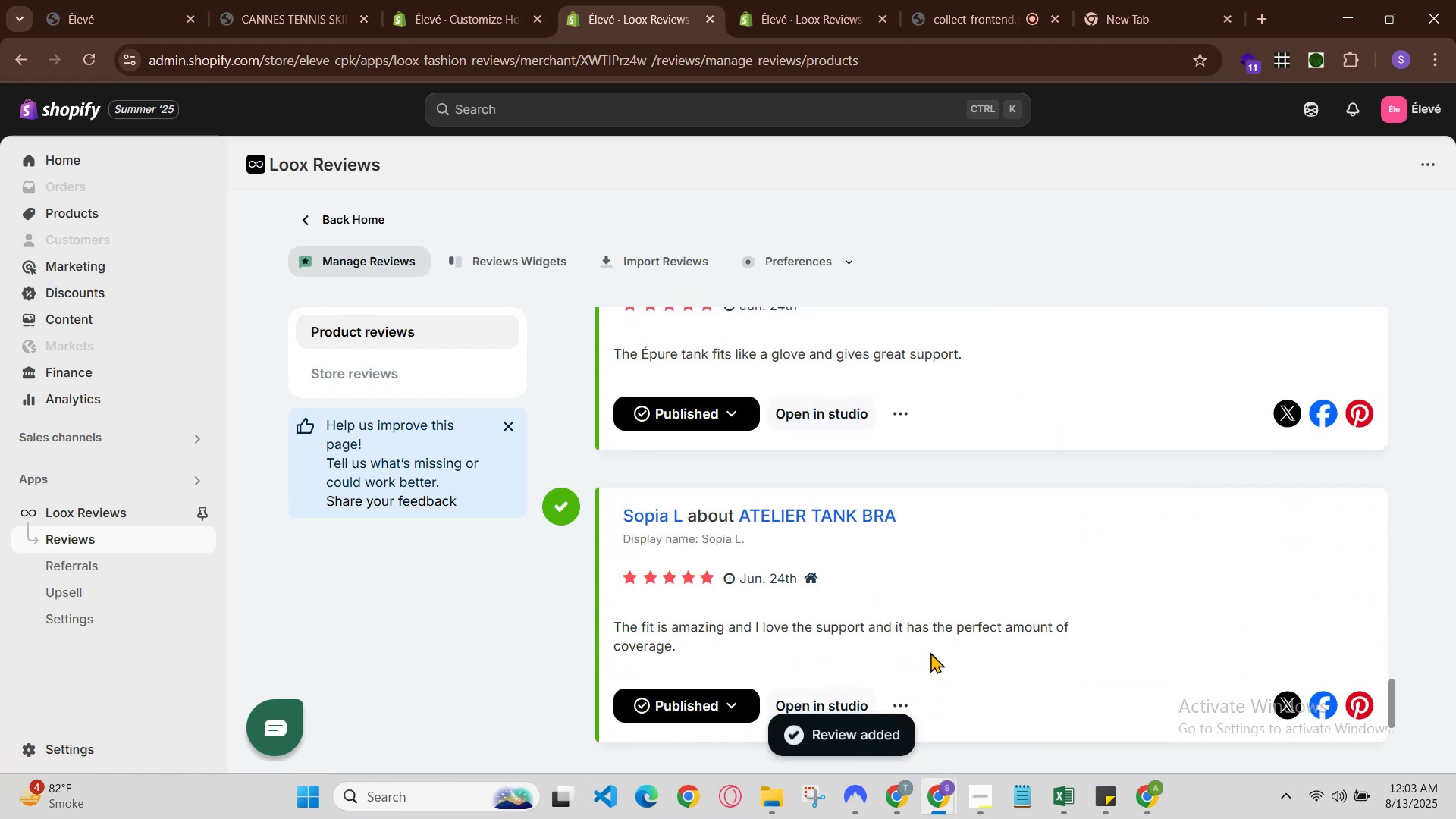 
scroll: coordinate [926, 648], scroll_direction: up, amount: 5.0
 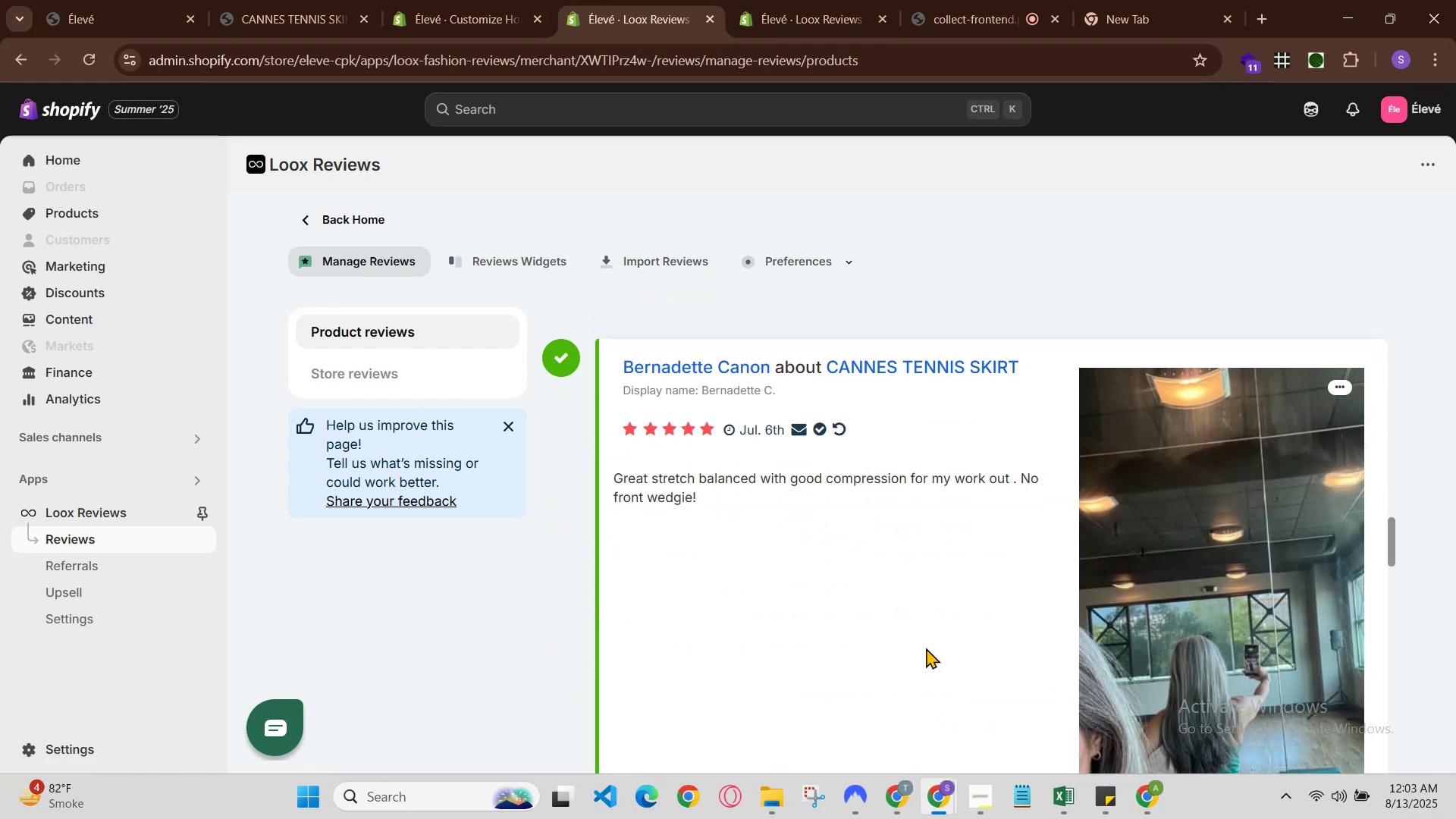 
scroll: coordinate [890, 664], scroll_direction: down, amount: 3.0
 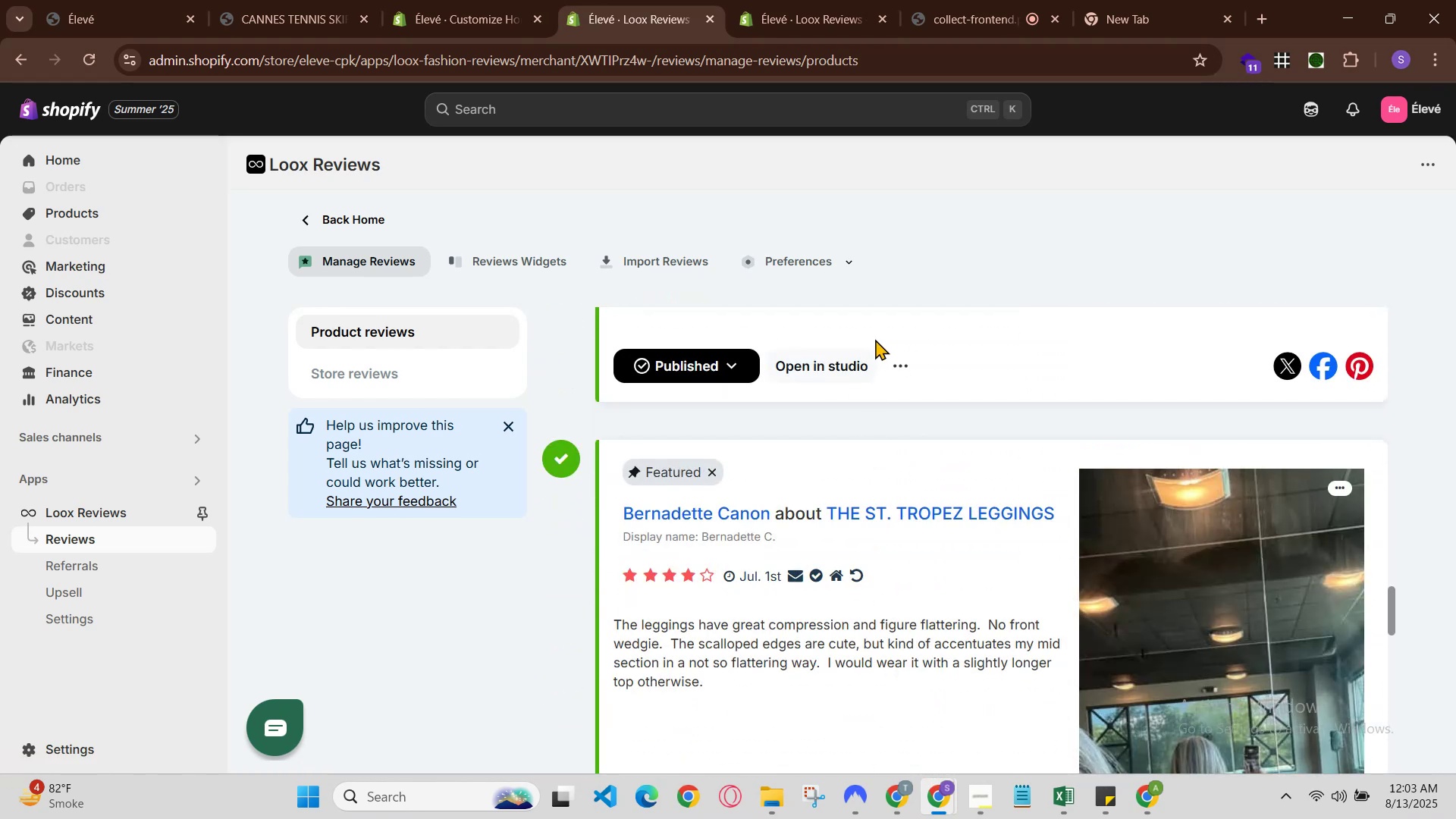 
left_click([890, 369])
 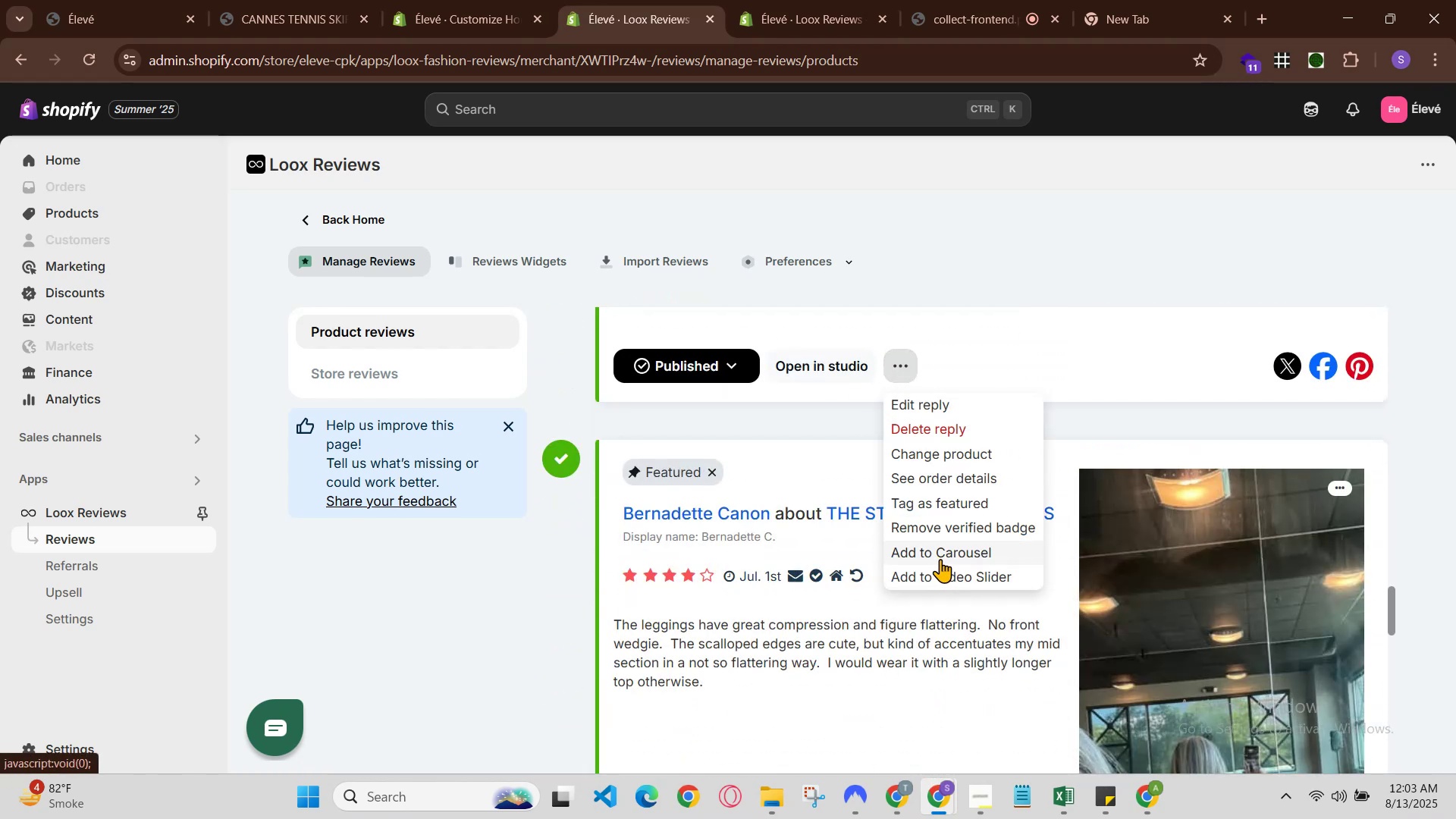 
left_click([940, 559])
 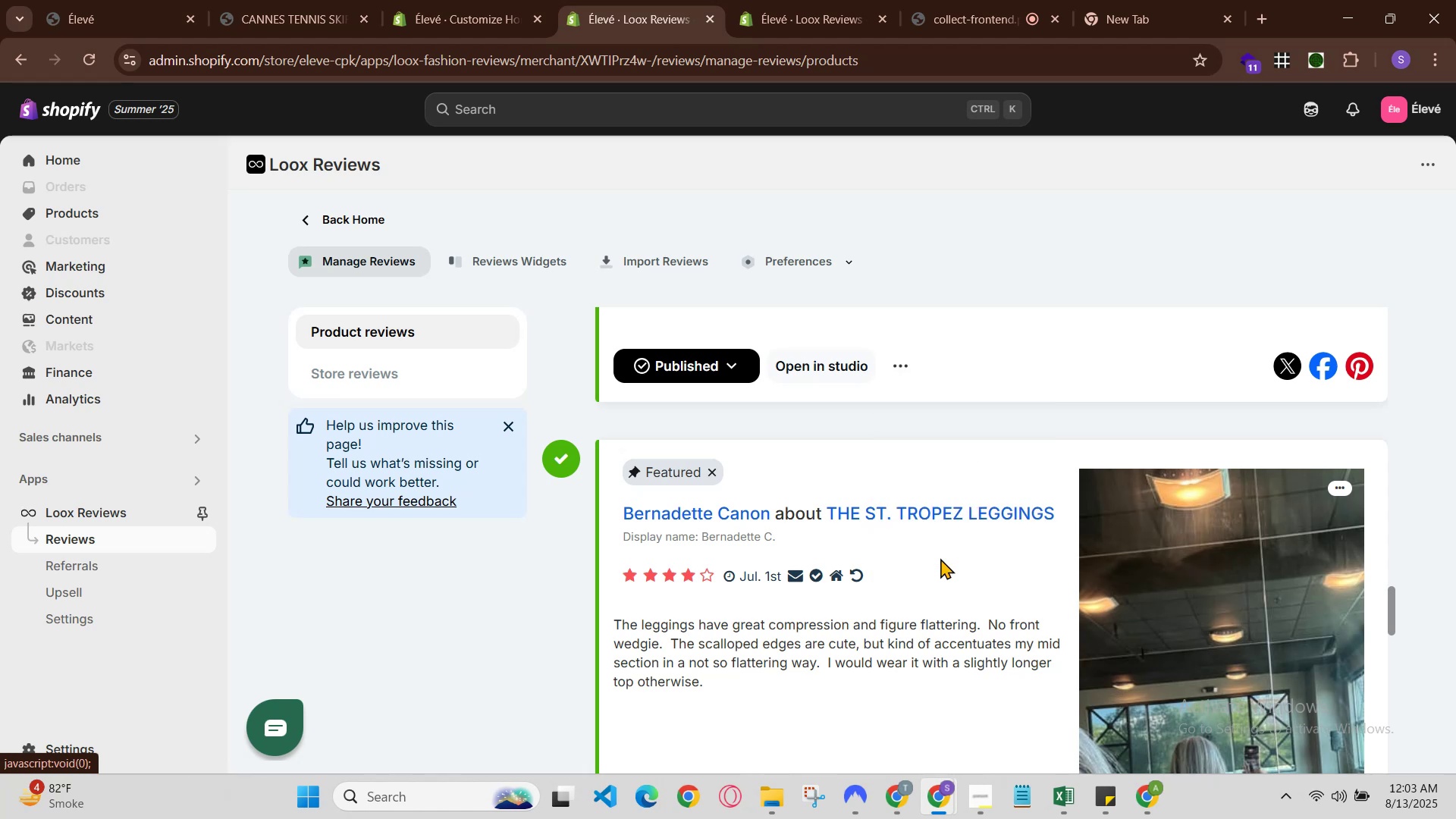 
scroll: coordinate [925, 563], scroll_direction: up, amount: 6.0
 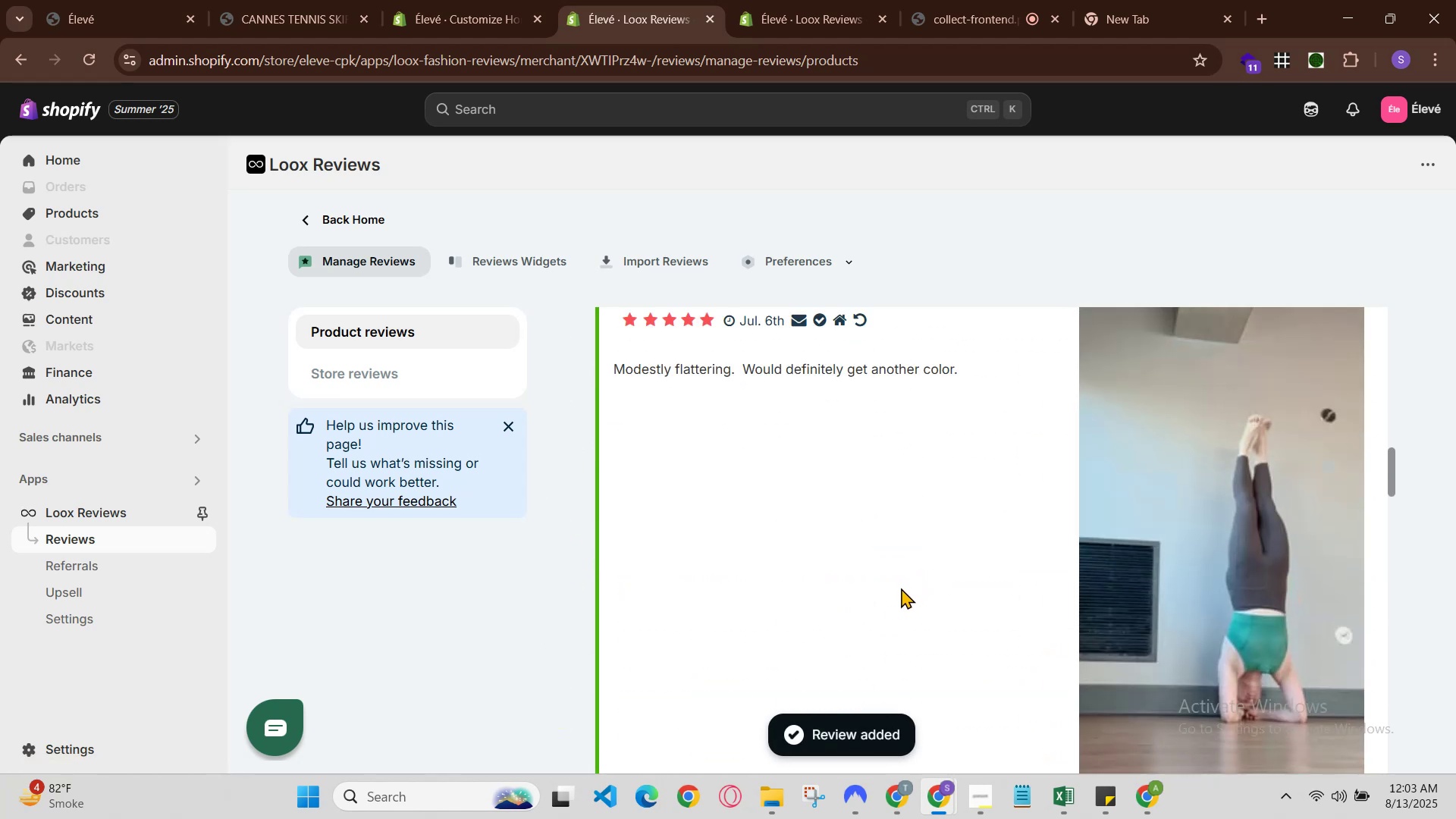 
scroll: coordinate [898, 599], scroll_direction: down, amount: 1.0
 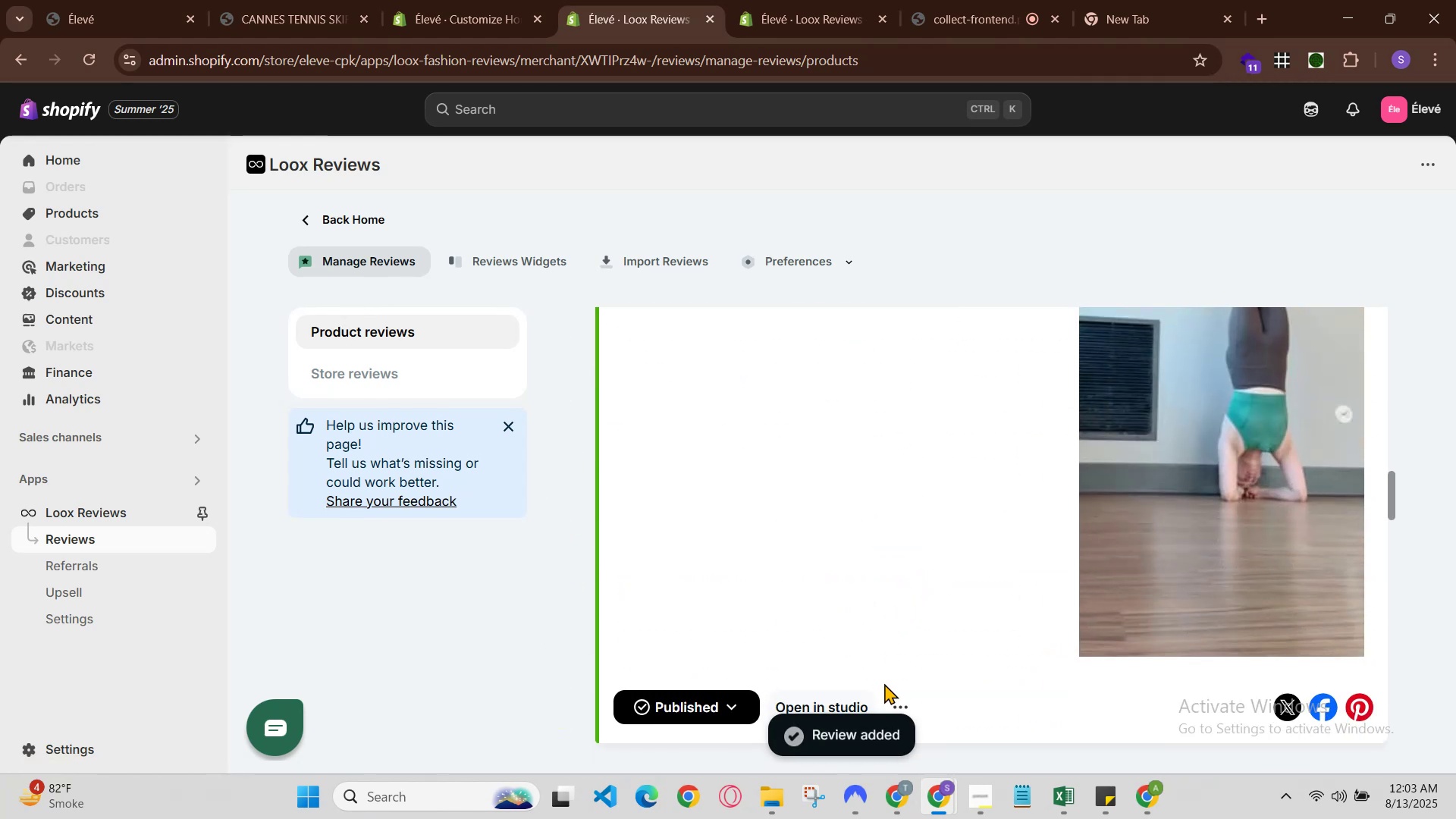 
left_click([901, 698])
 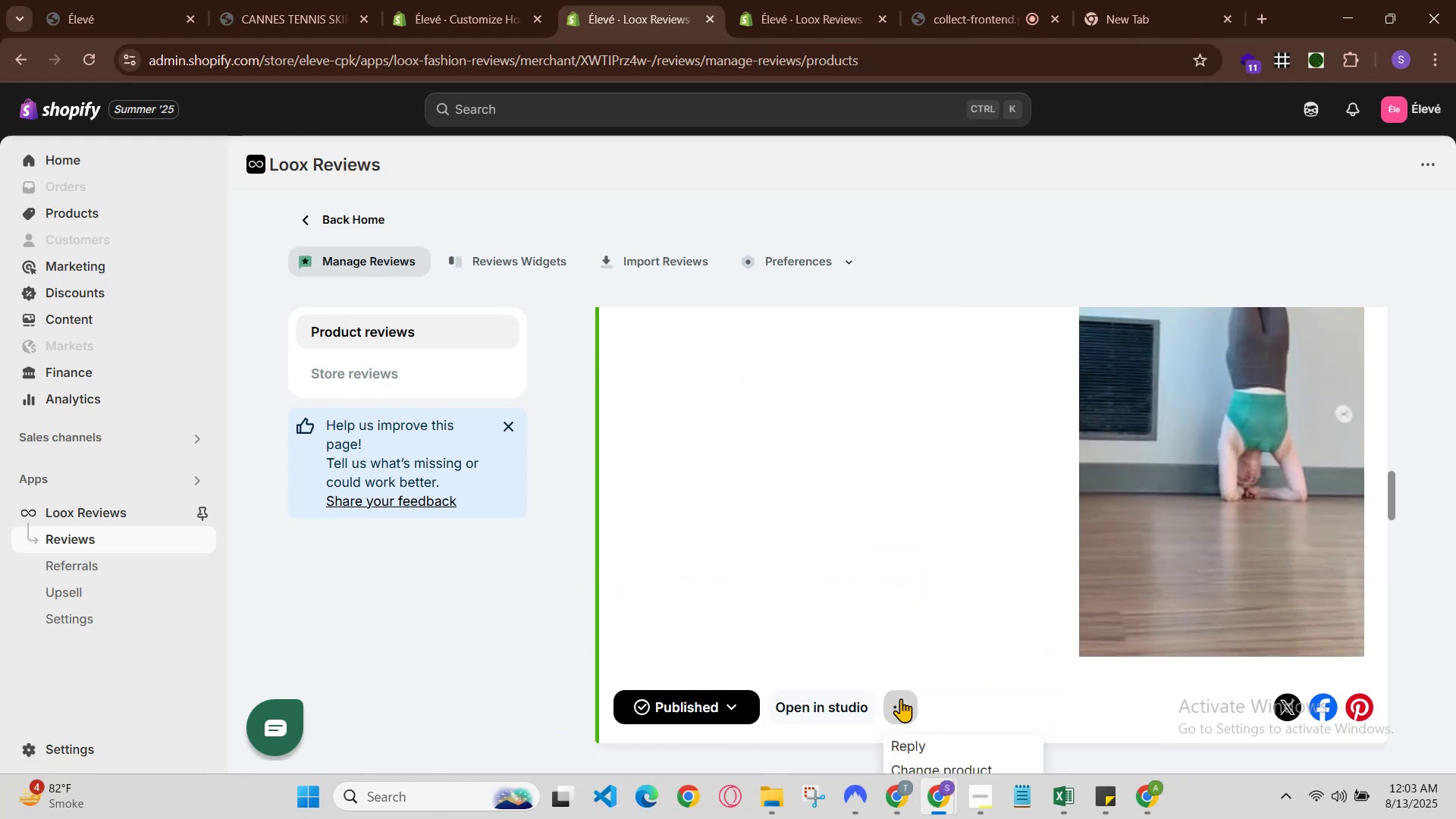 
scroll: coordinate [901, 698], scroll_direction: down, amount: 2.0
 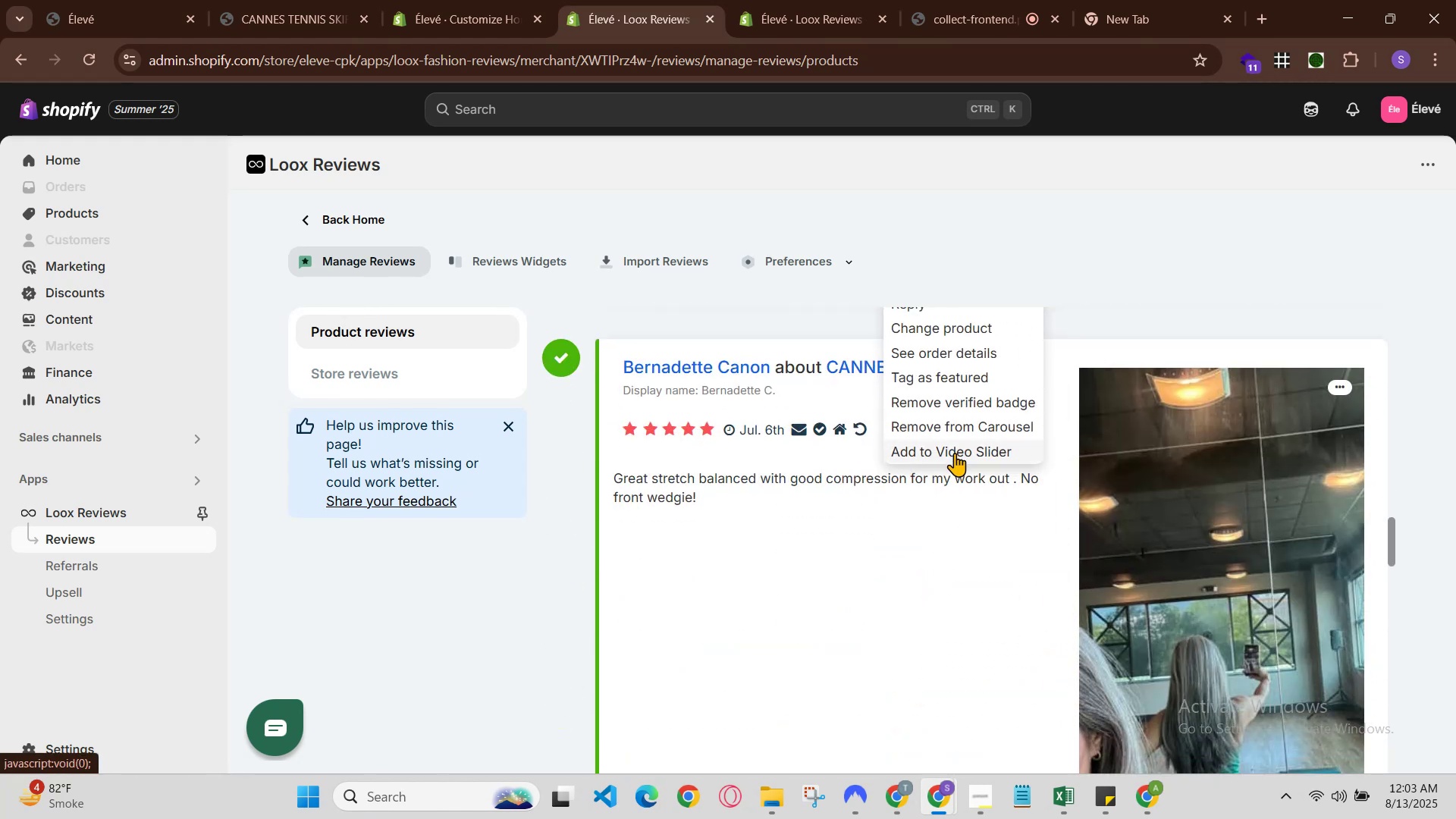 
scroll: coordinate [952, 466], scroll_direction: up, amount: 5.0
 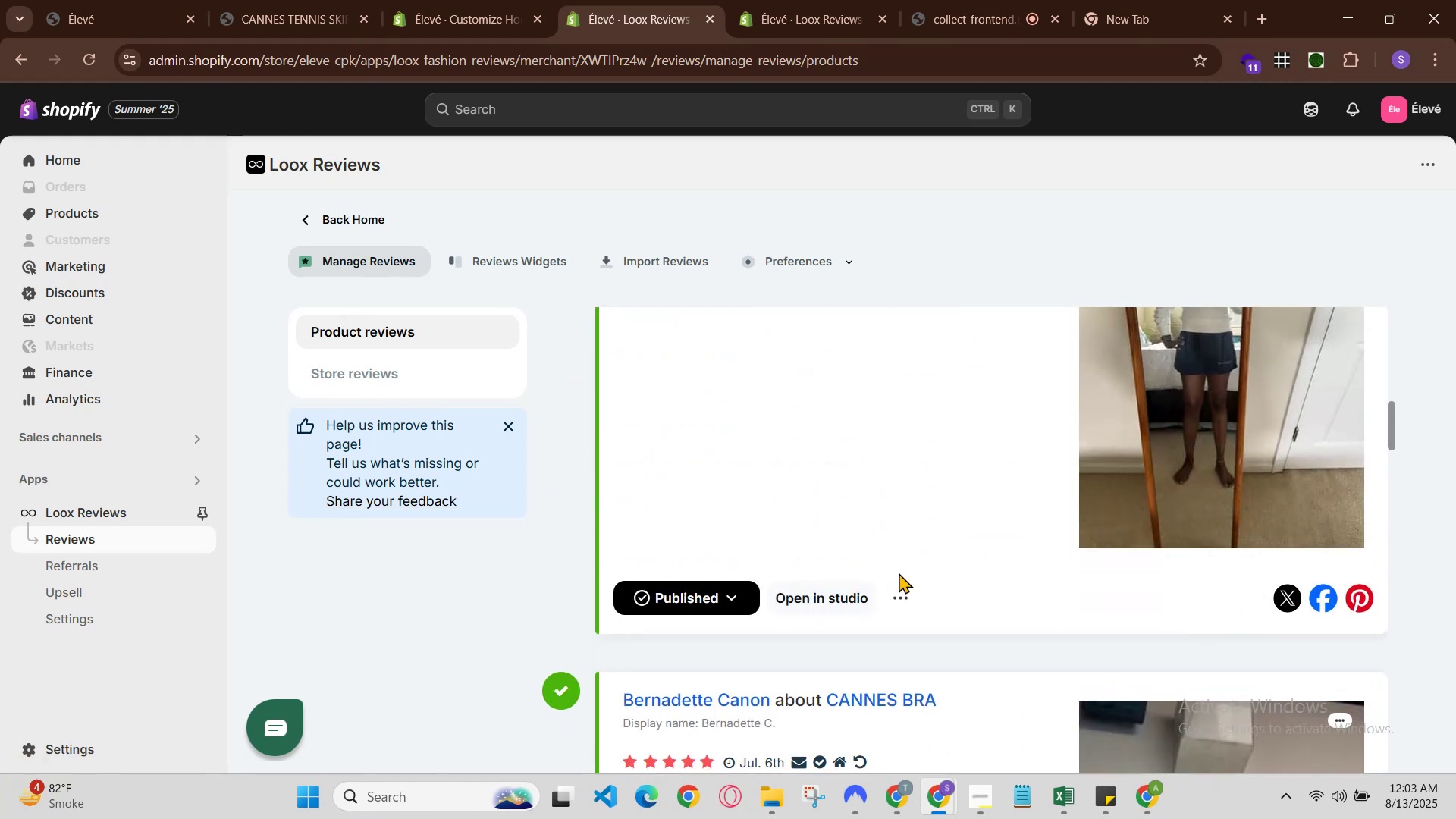 
left_click([898, 591])
 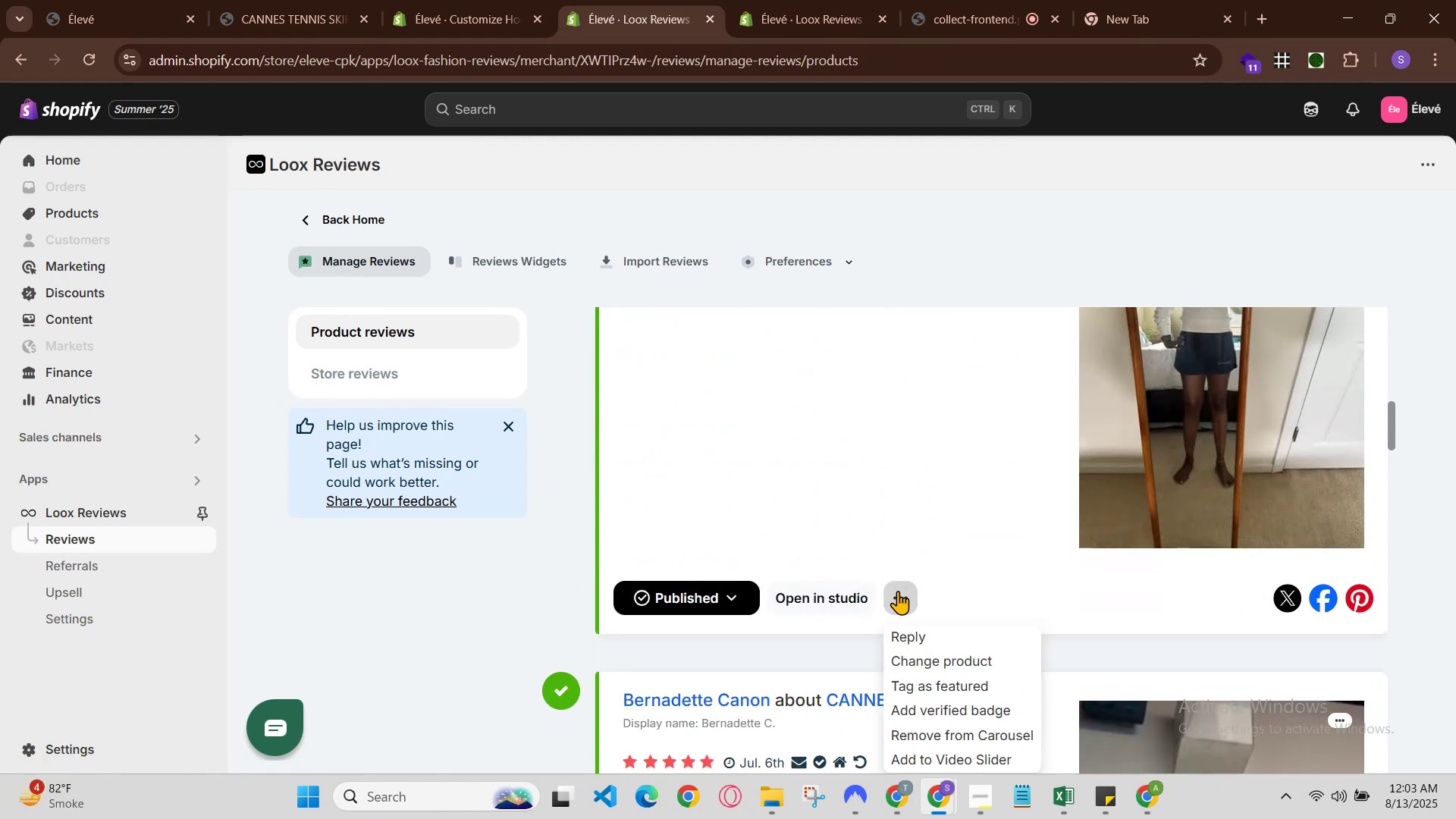 
scroll: coordinate [901, 598], scroll_direction: down, amount: 2.0
 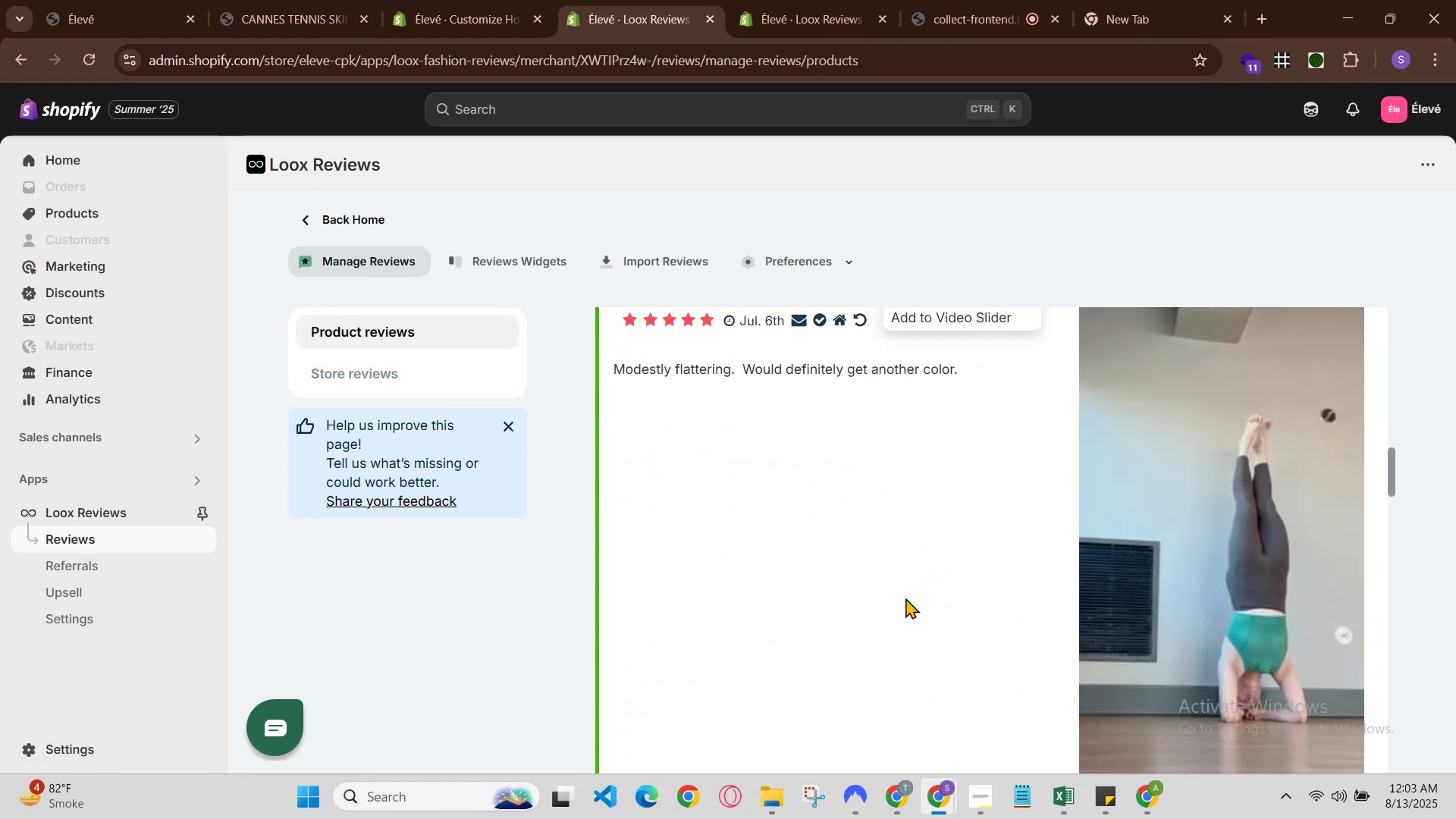 
scroll: coordinate [918, 573], scroll_direction: up, amount: 1.0
 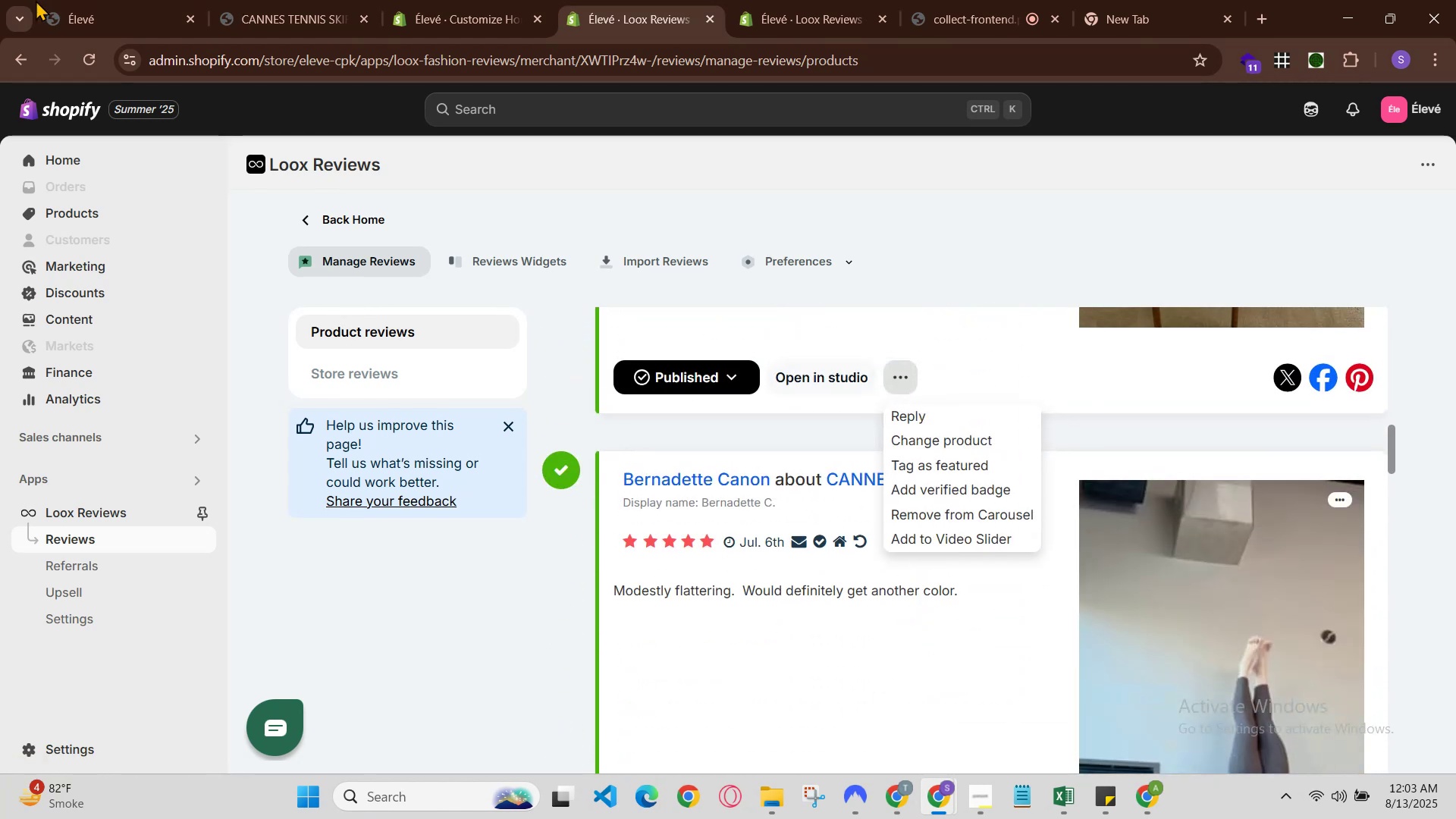 
left_click([323, 0])
 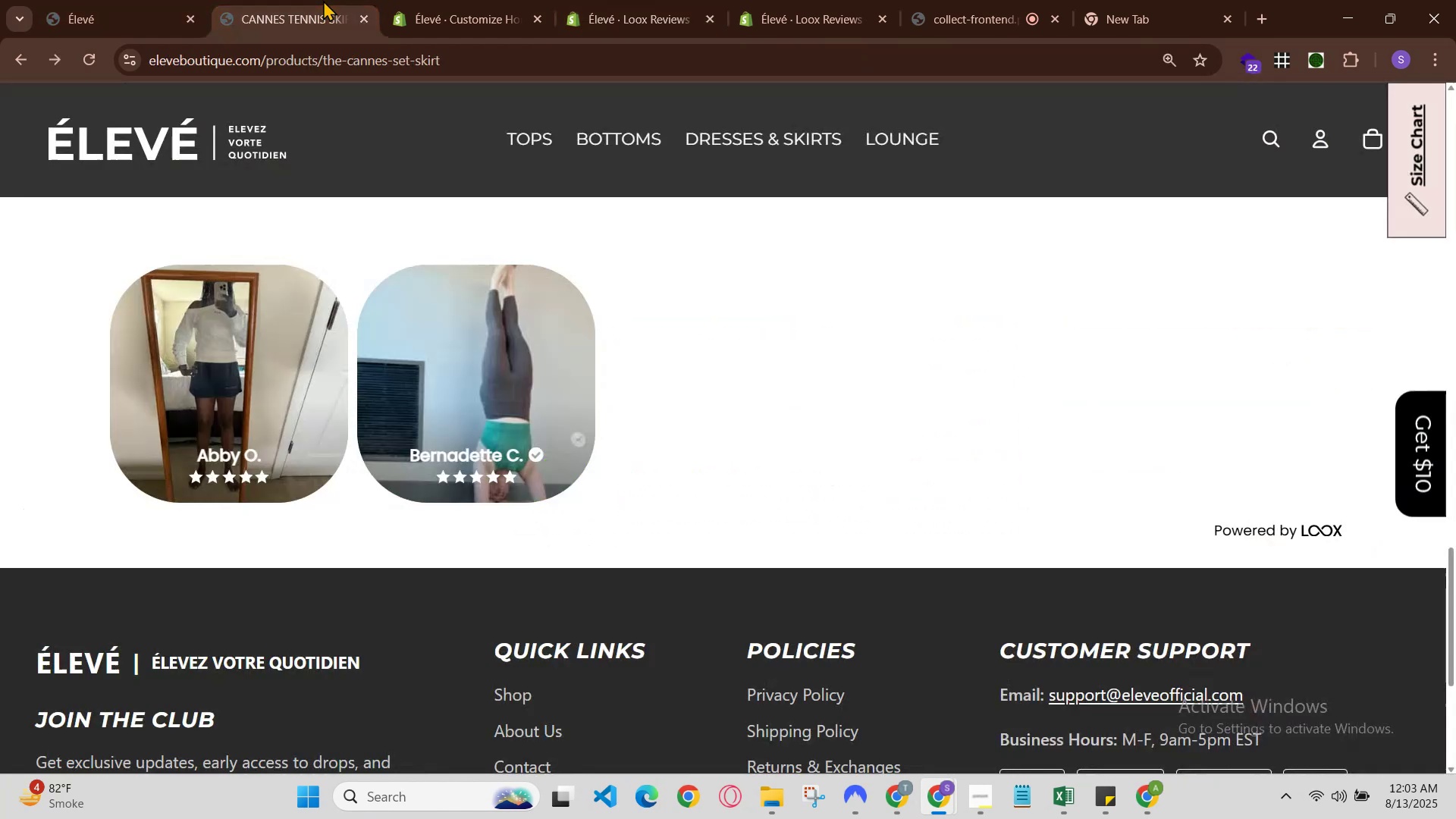 
key(Control+R)
 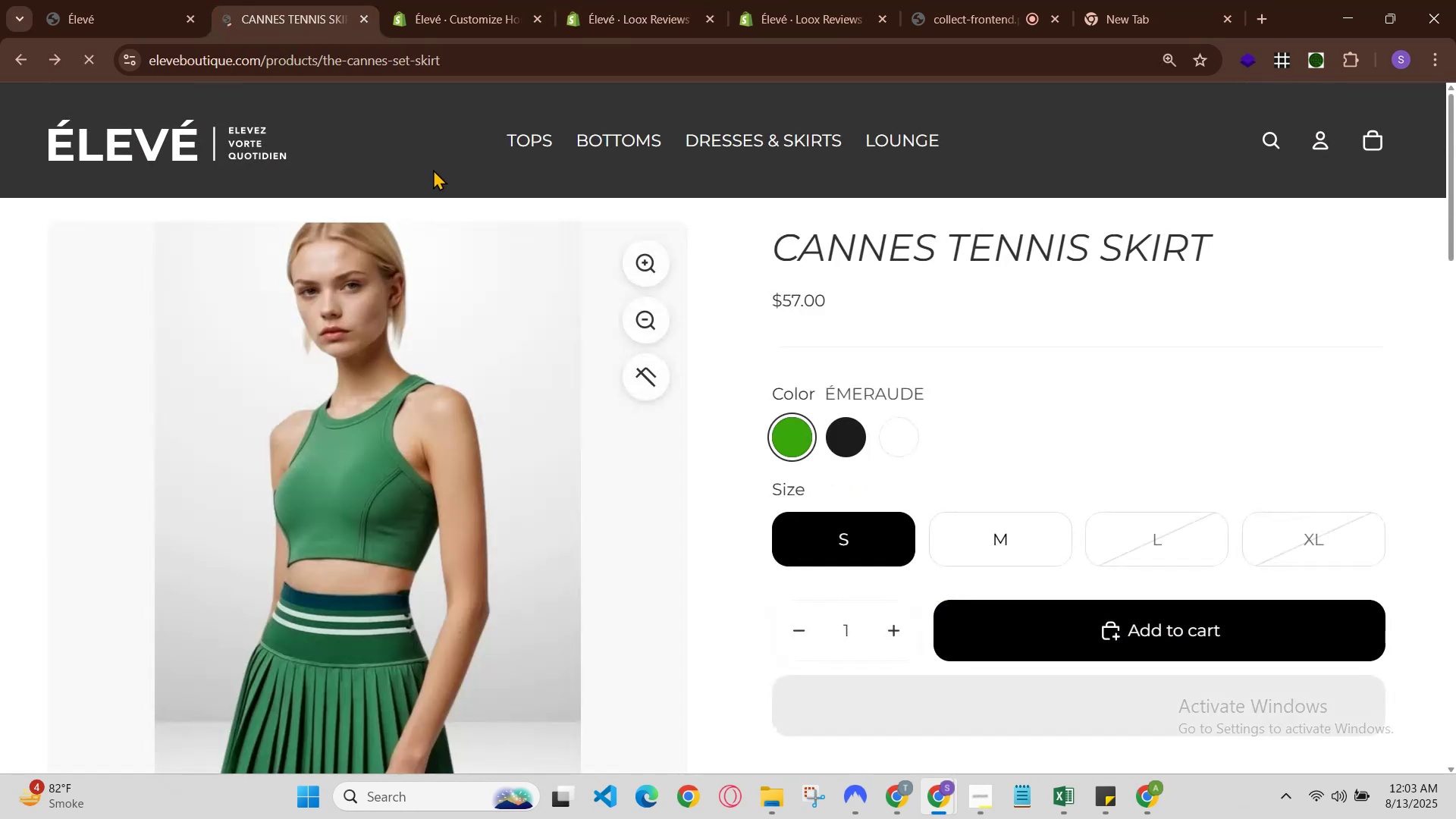 
scroll: coordinate [450, 322], scroll_direction: down, amount: 1.0
 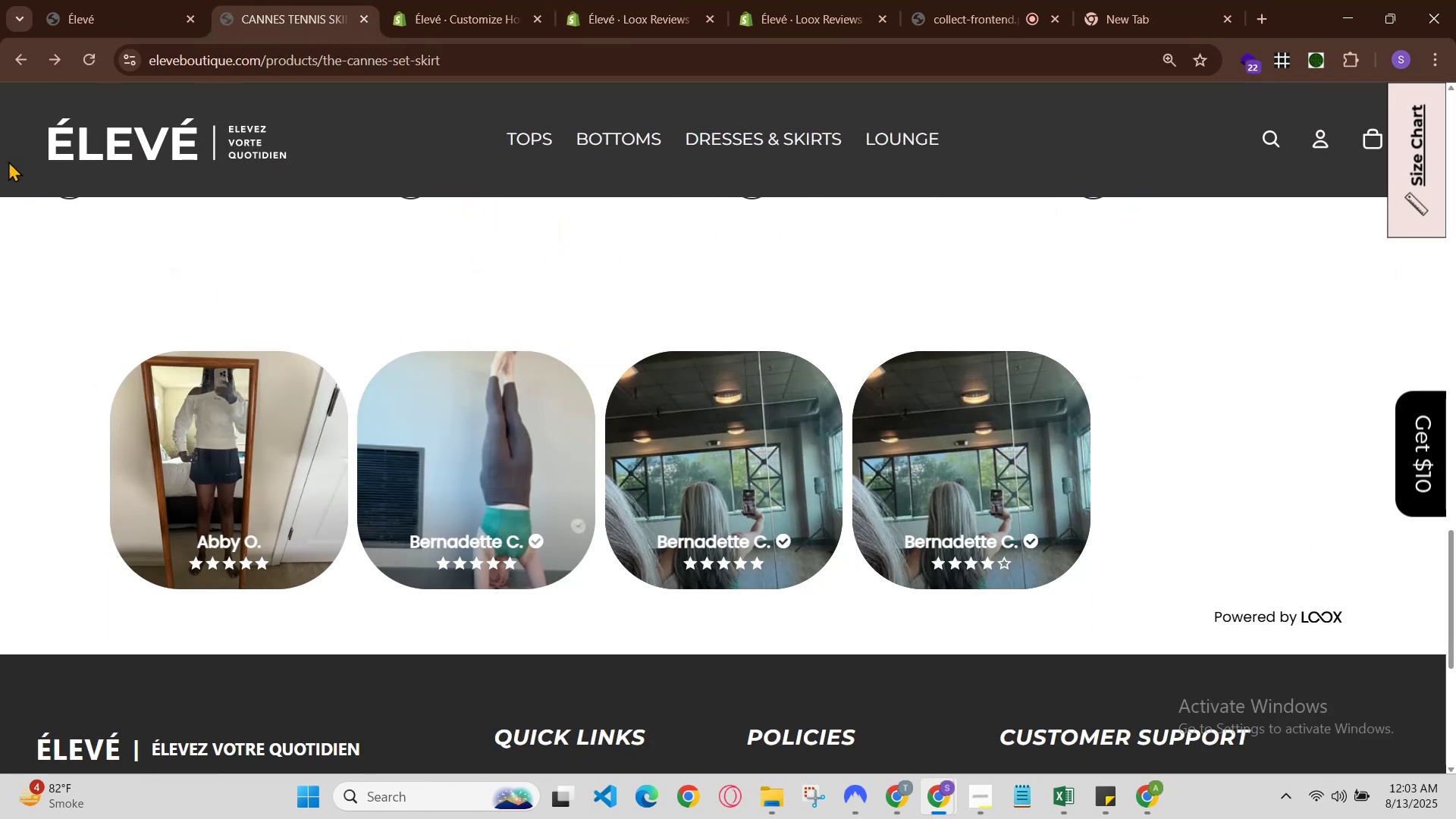 
left_click([96, 0])
 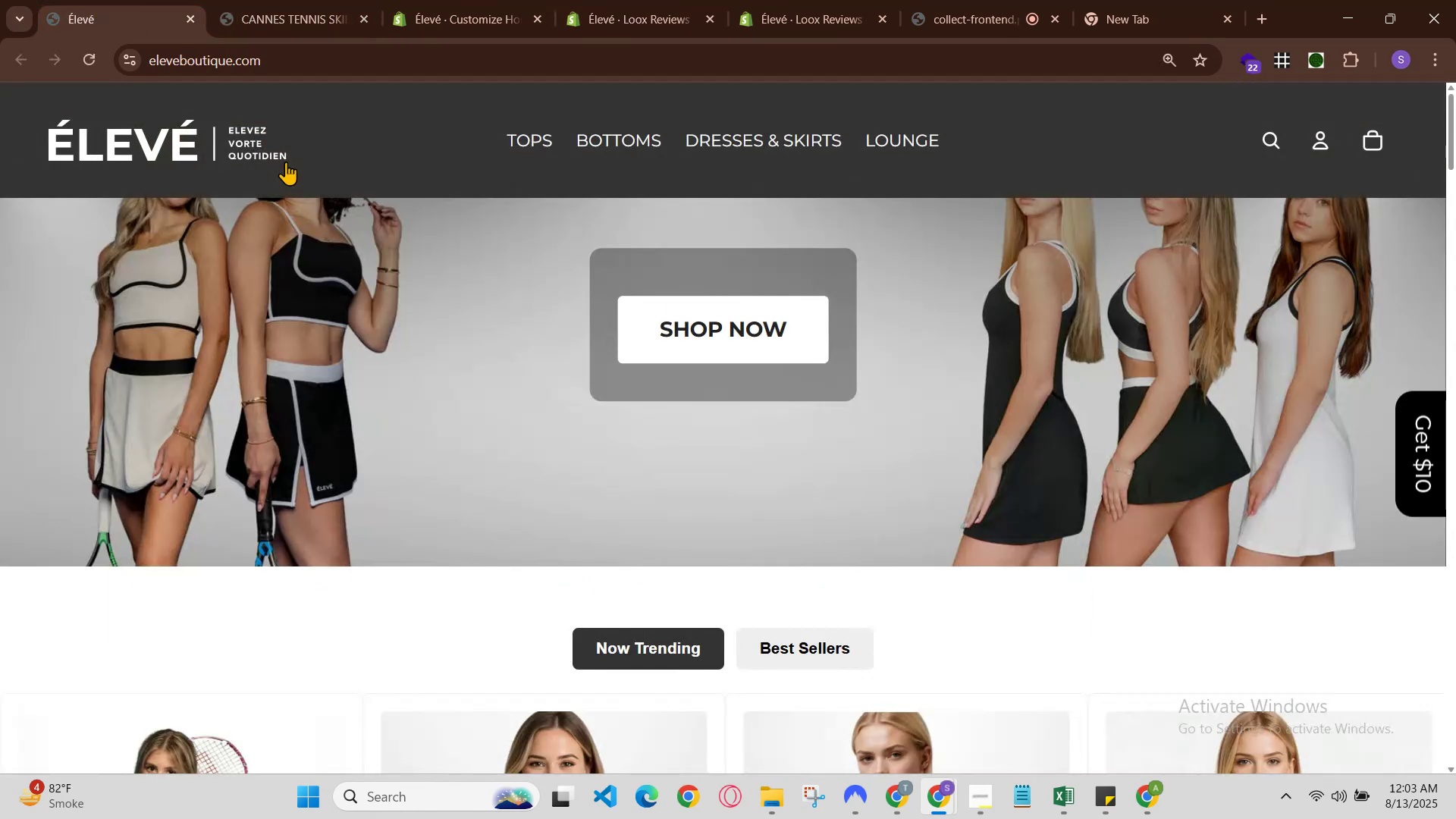 
left_click([278, 0])
 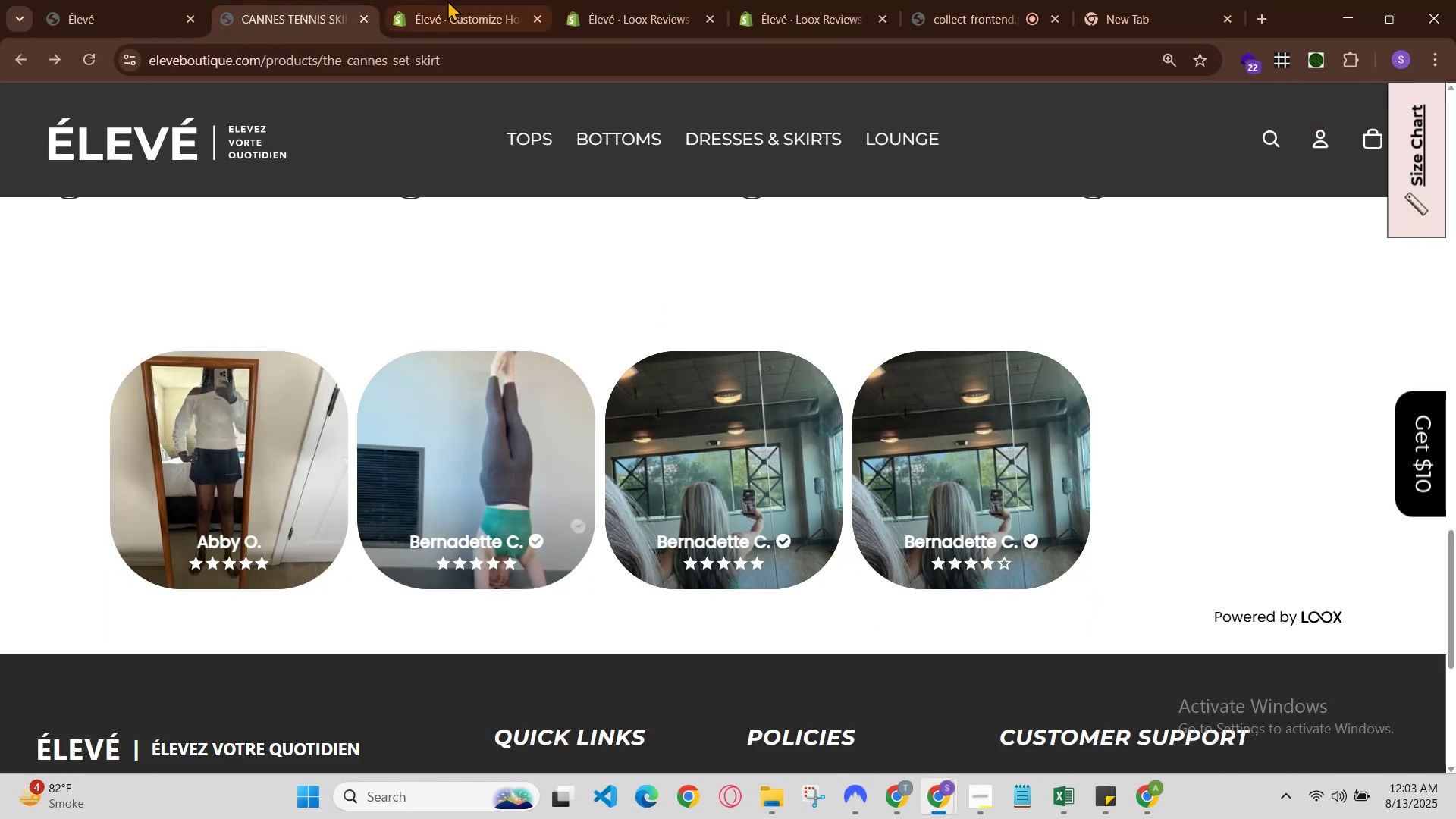 
left_click([447, 0])
 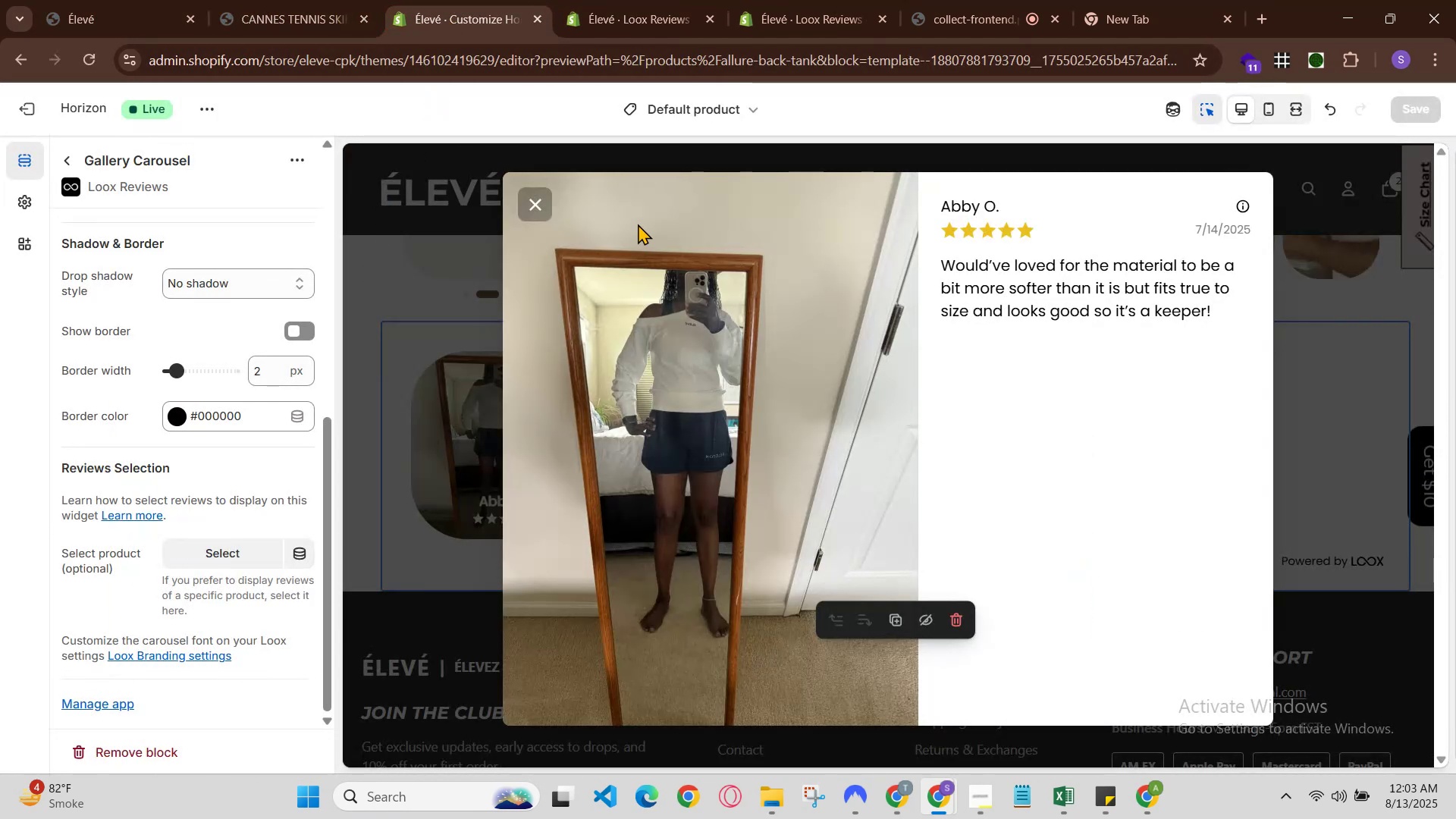 
left_click([522, 188])
 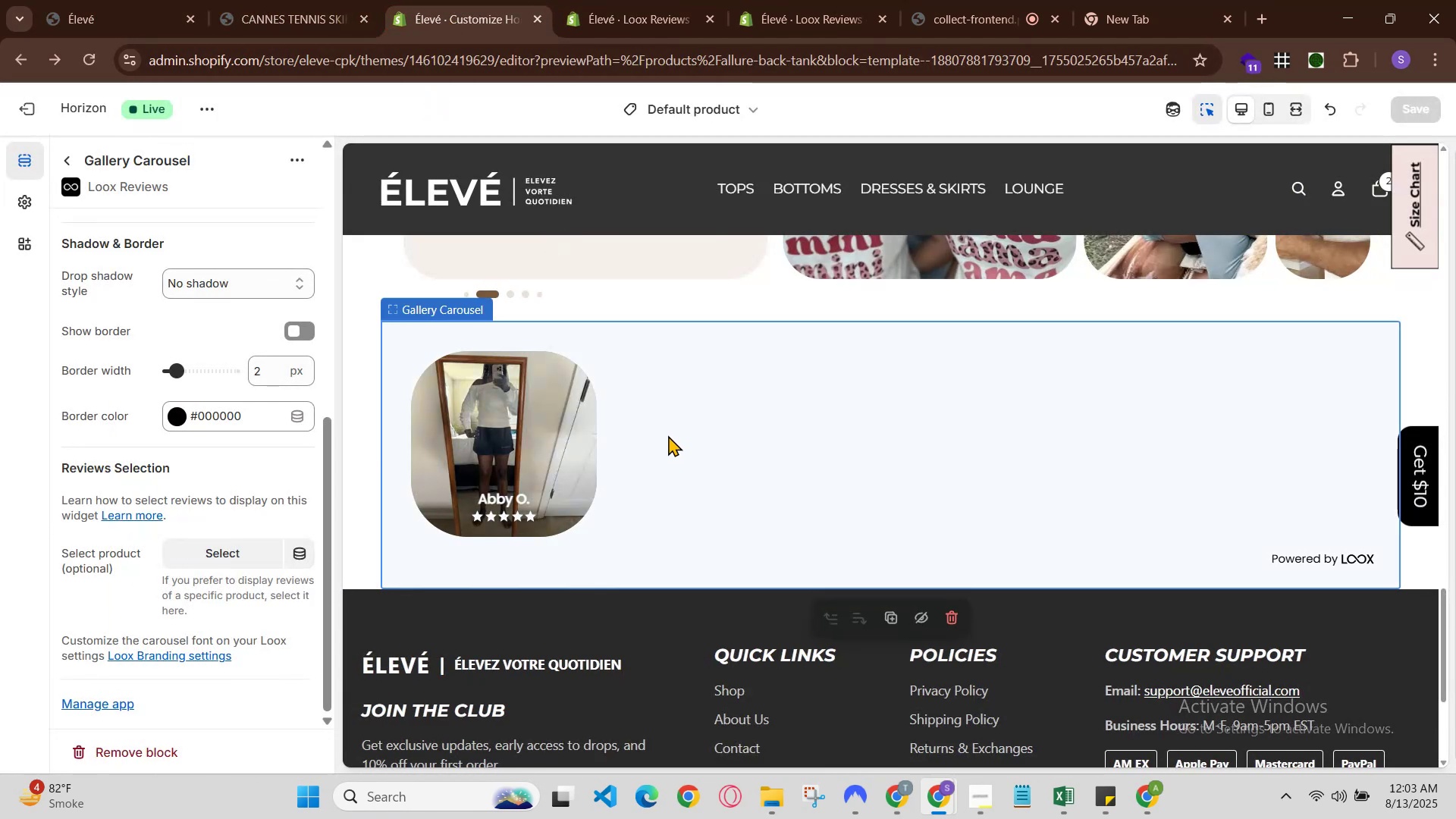 
key(Control+R)
 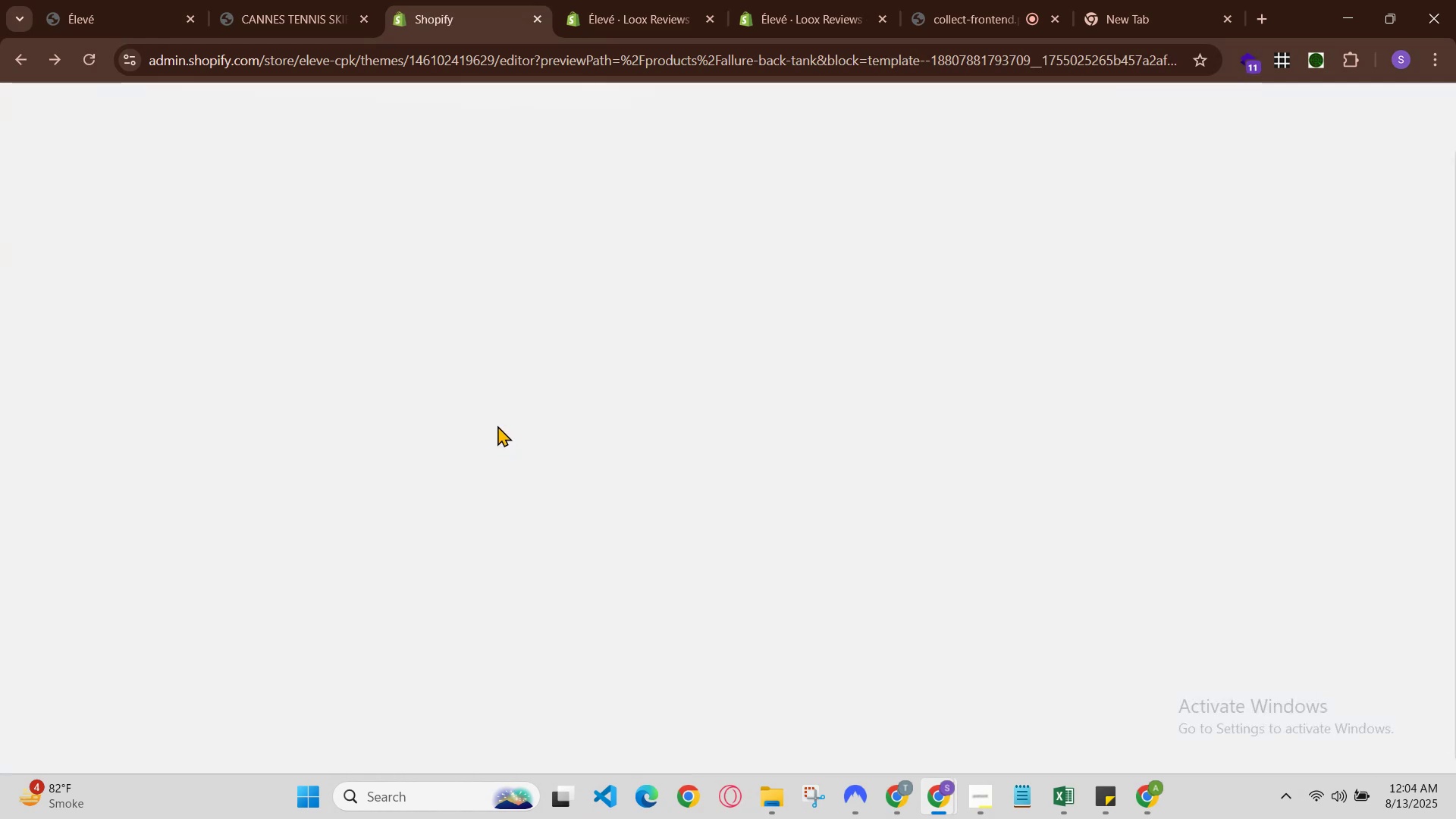 
wait(6.35)
 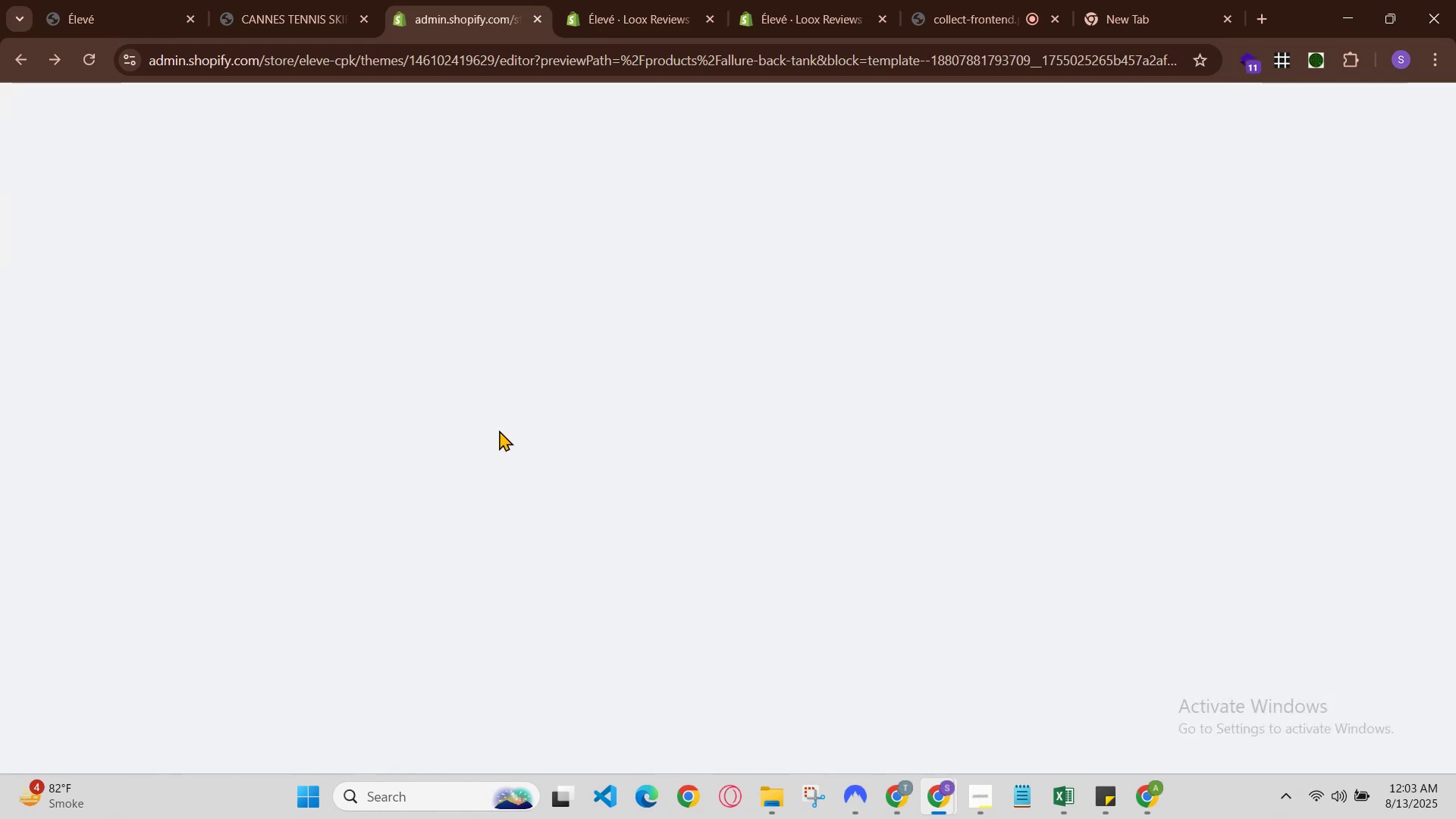 
left_click([602, 0])
 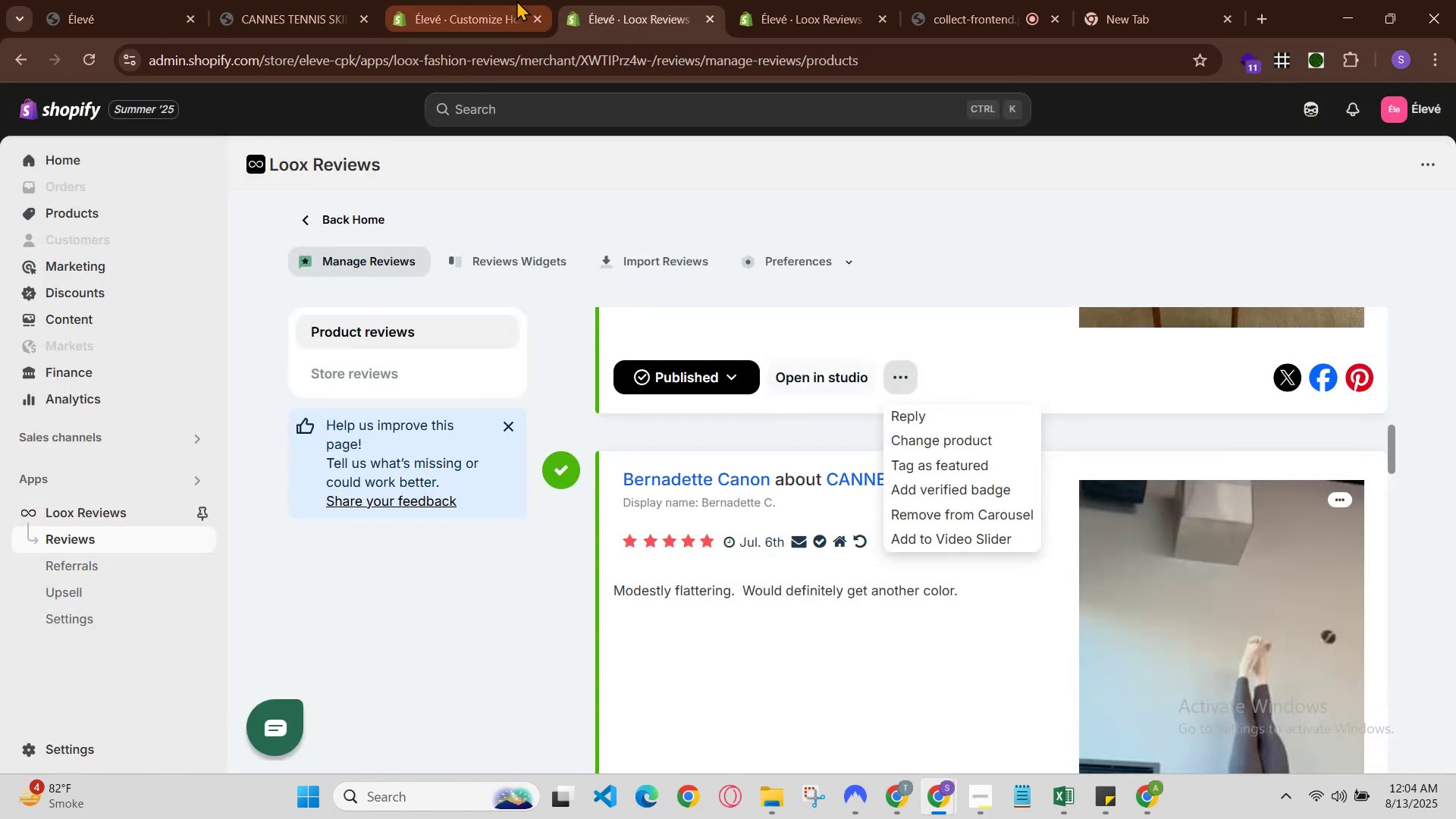 
left_click([497, 0])
 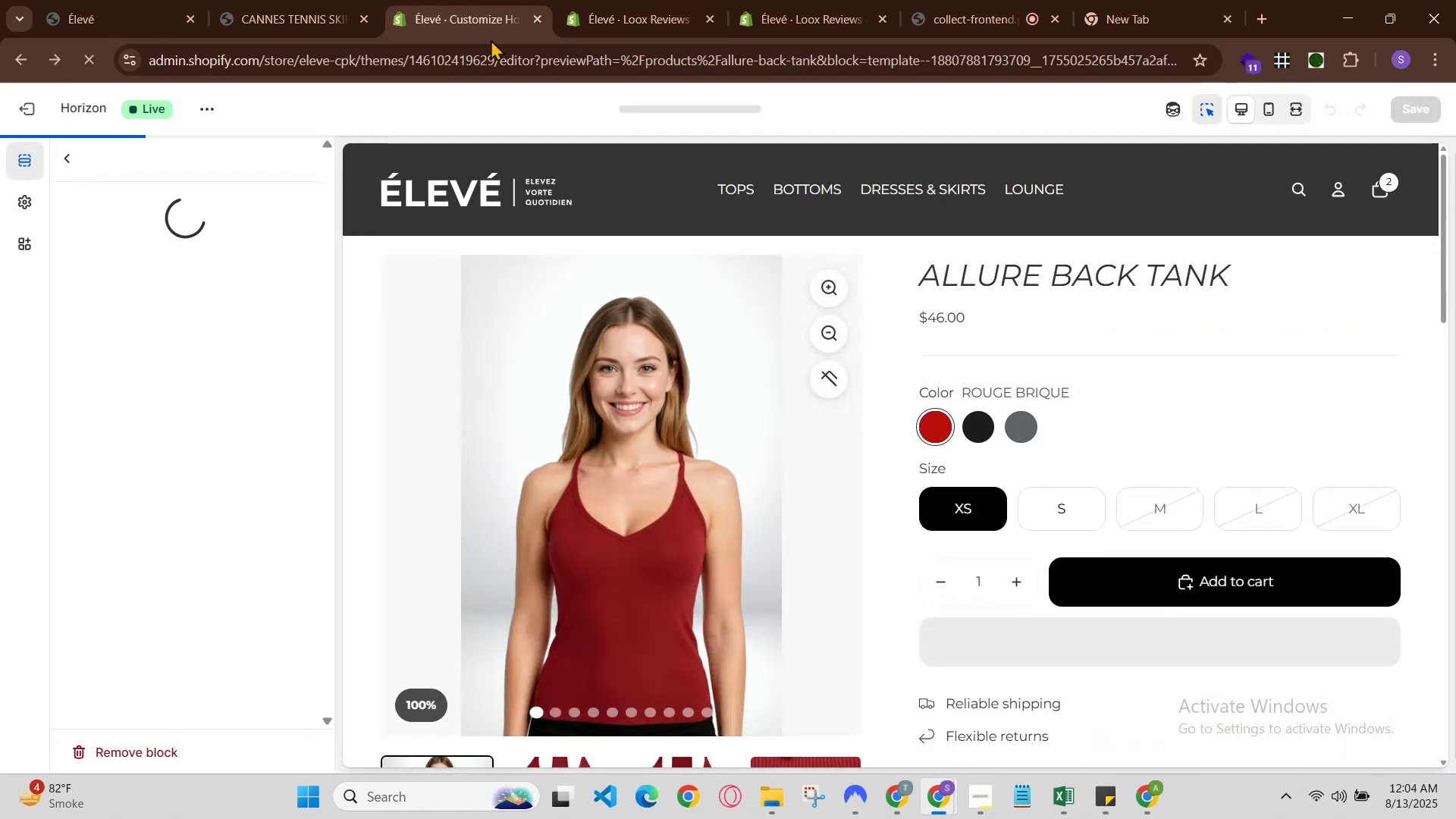 
scroll: coordinate [897, 552], scroll_direction: down, amount: 16.0
 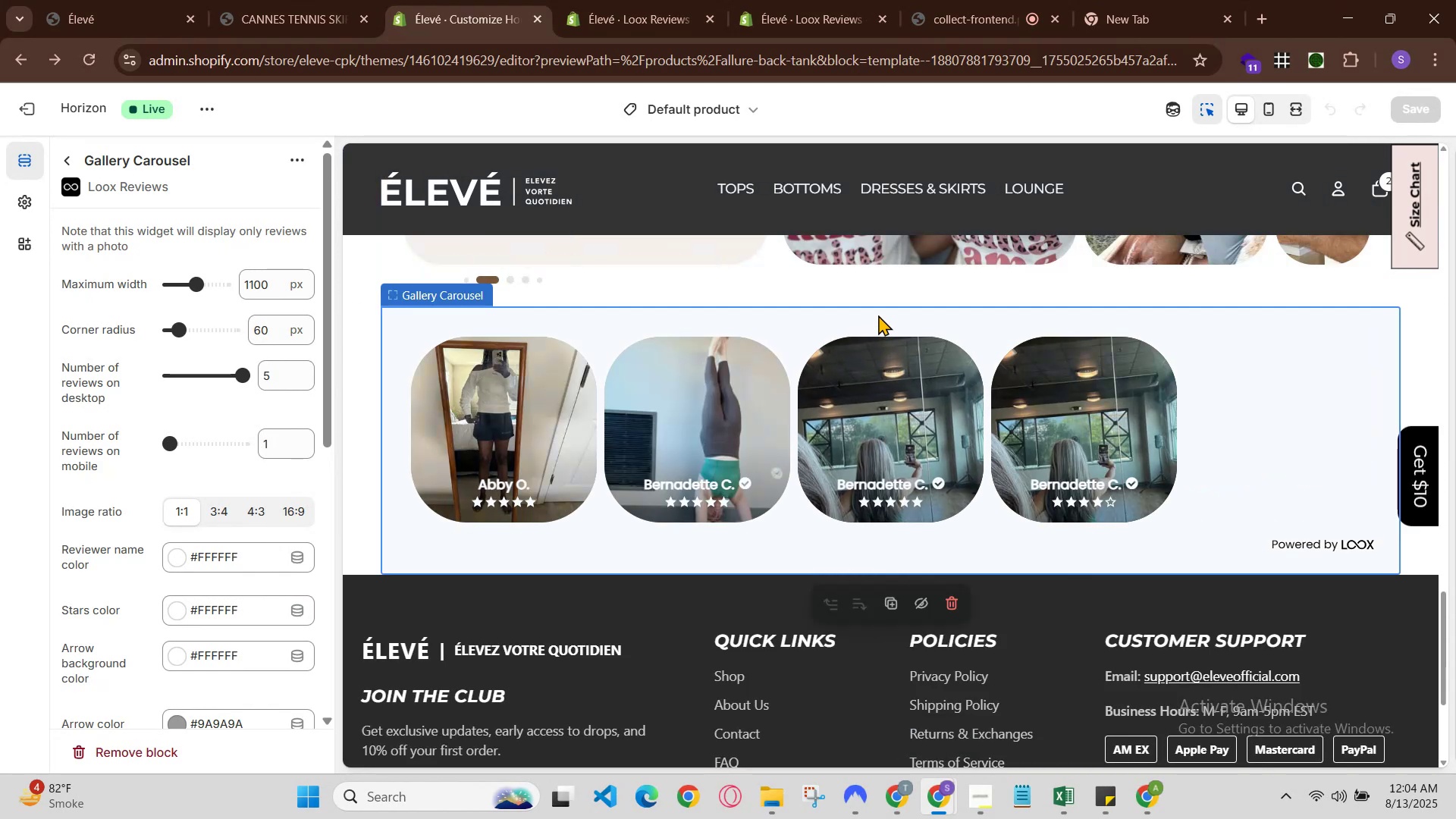 
left_click([878, 315])
 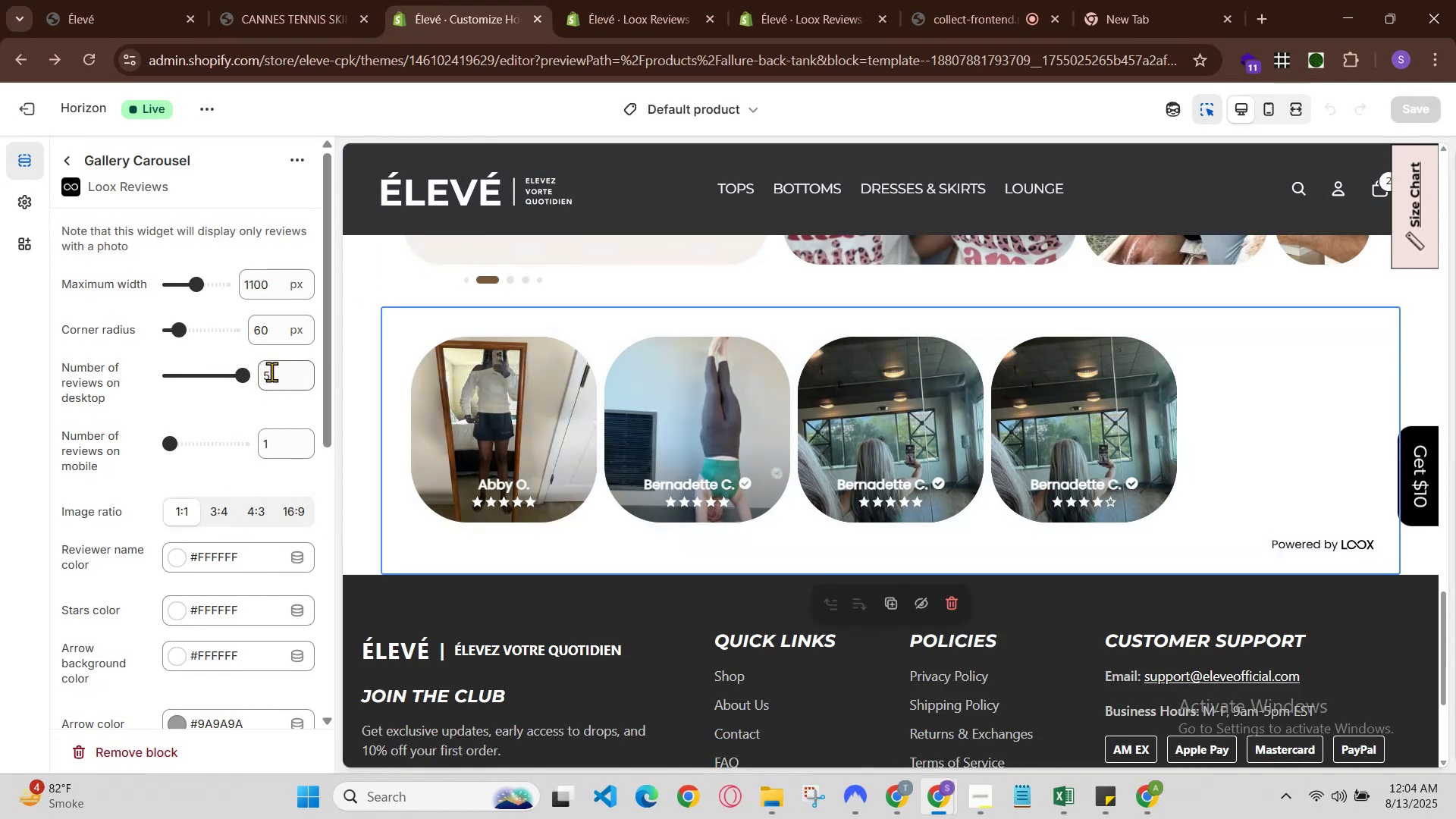 
scroll: coordinate [252, 472], scroll_direction: none, amount: 0.0
 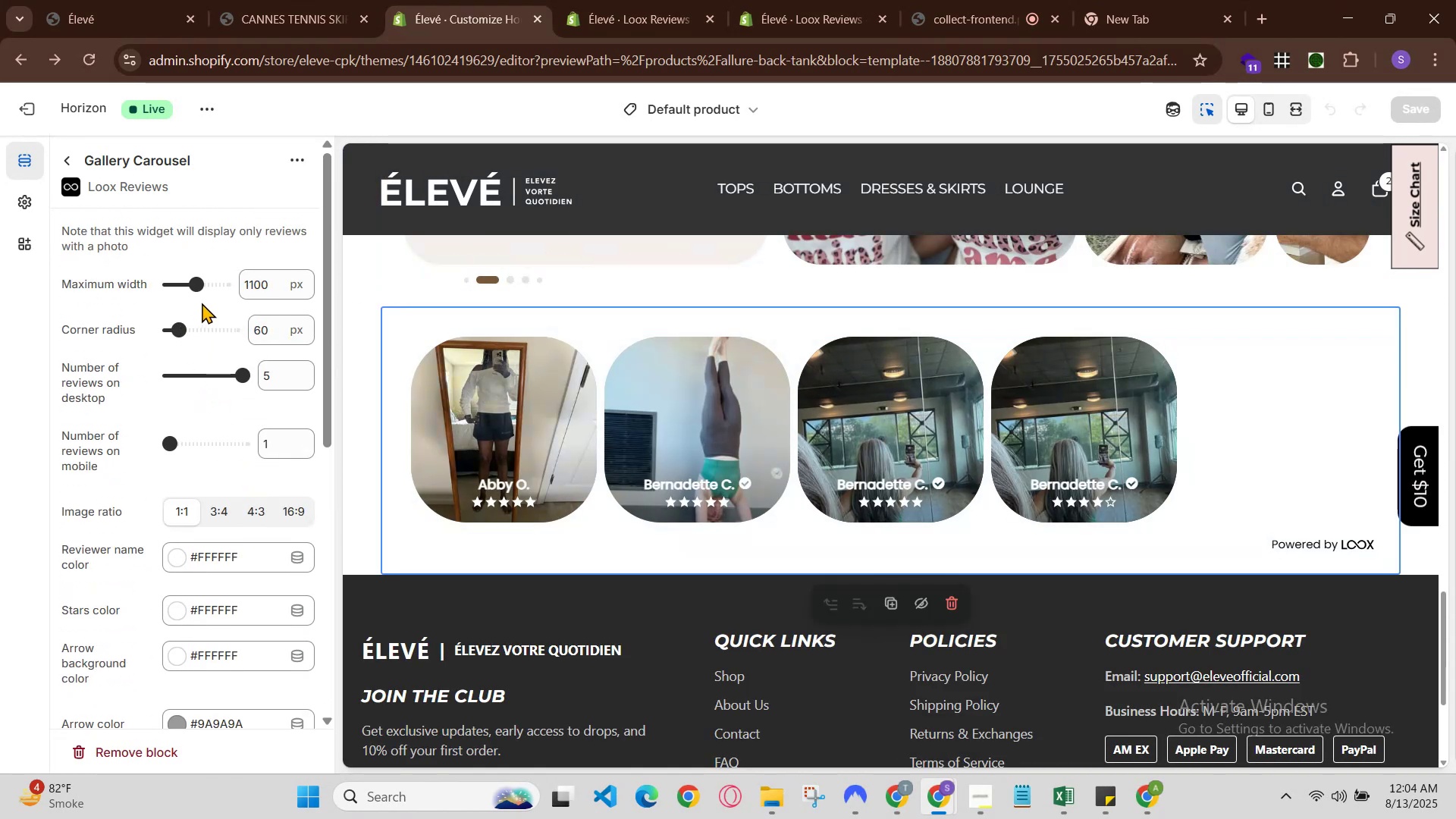 
scroll: coordinate [228, 487], scroll_direction: down, amount: 3.0
 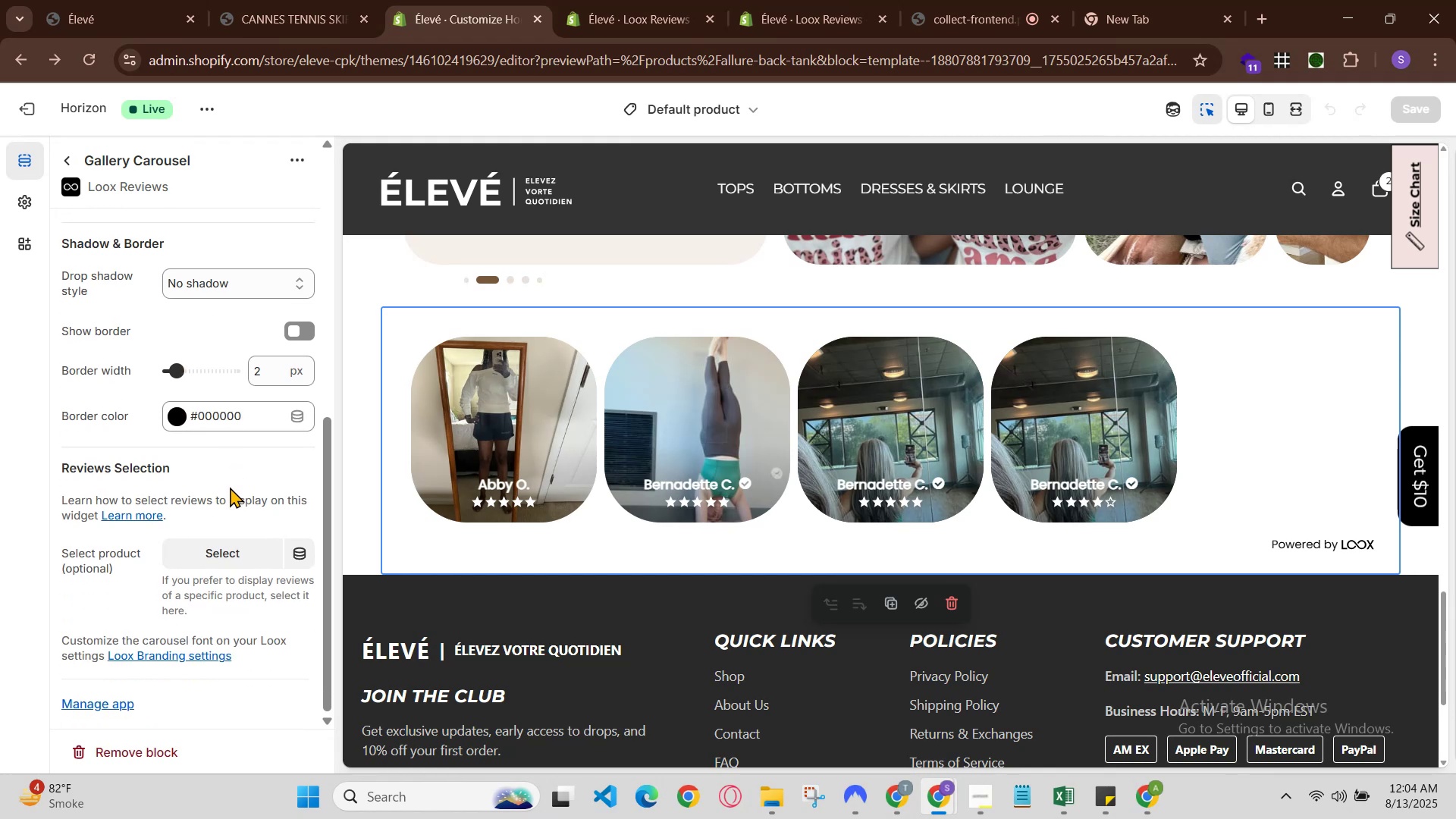 
scroll: coordinate [245, 493], scroll_direction: up, amount: 2.0
 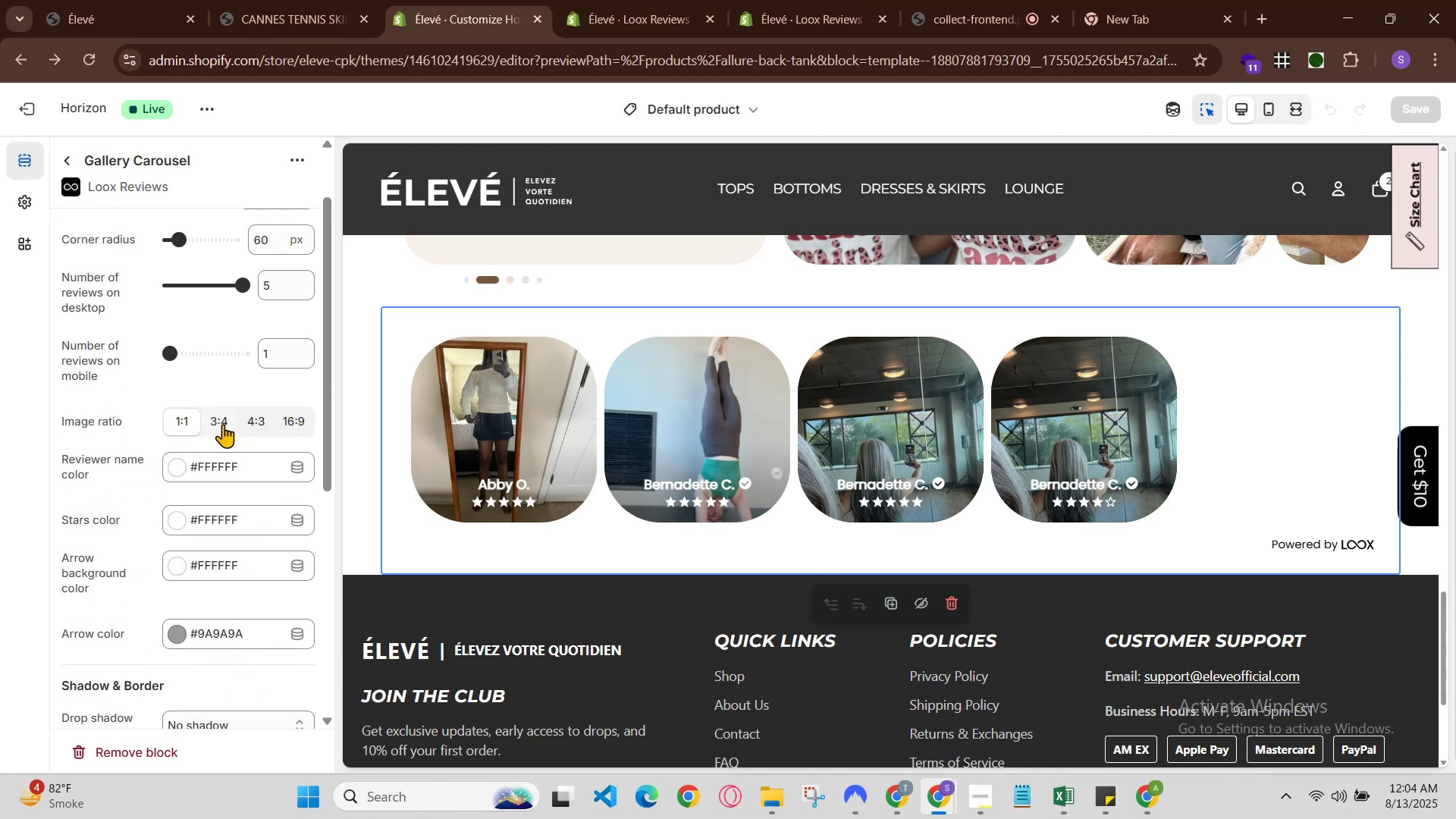 
left_click([210, 426])
 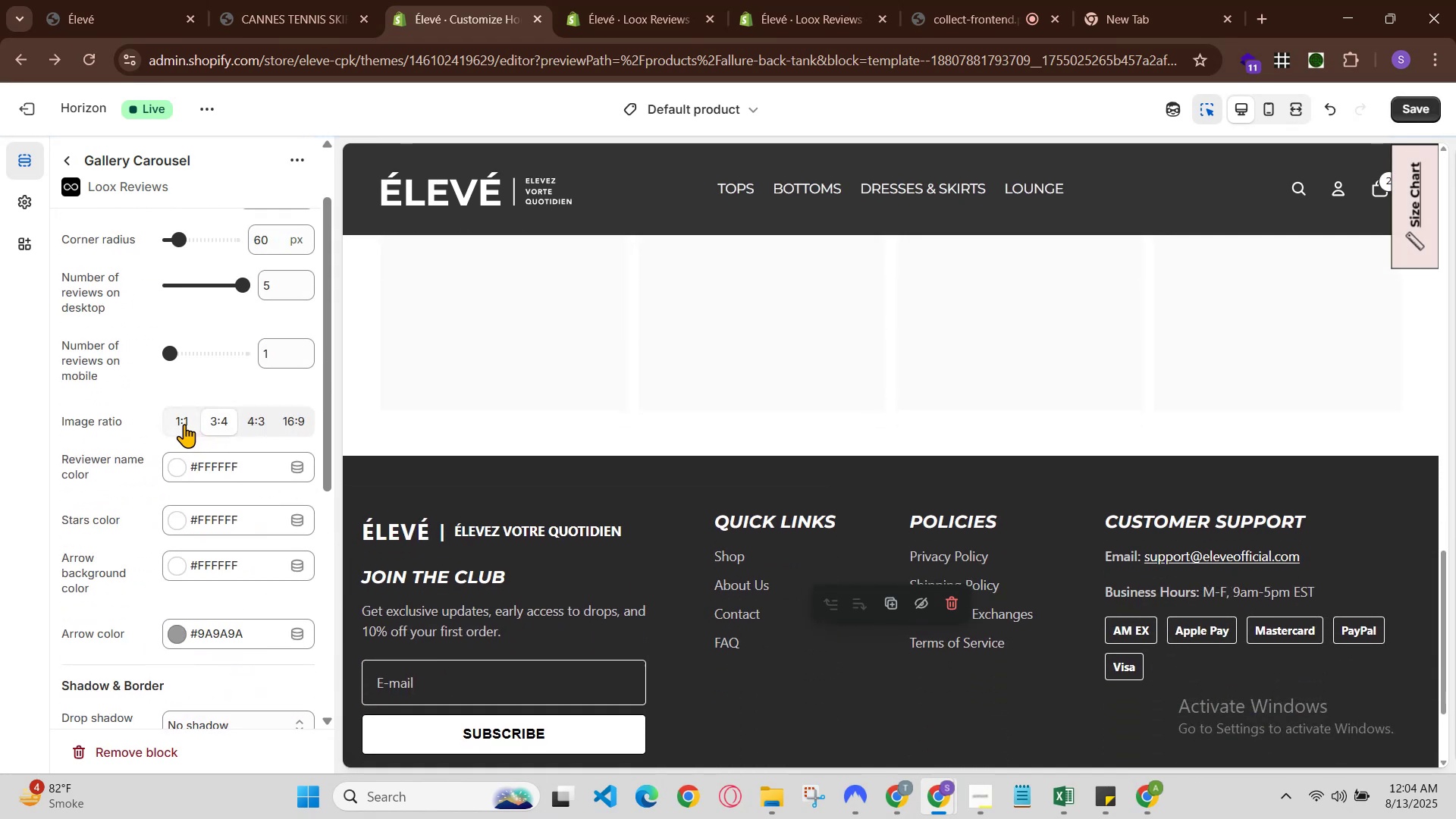 
wait(5.39)
 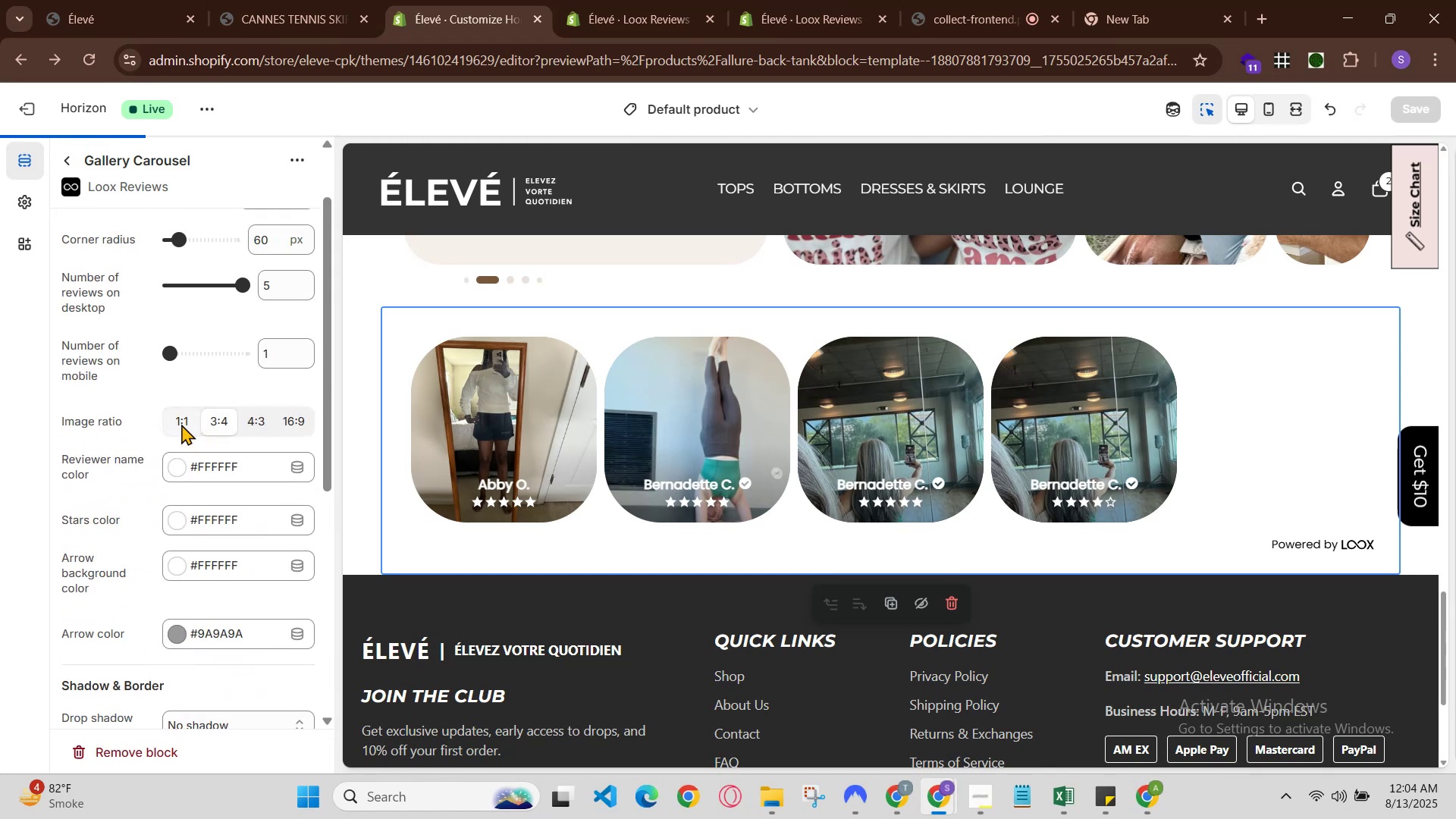 
scroll: coordinate [359, 457], scroll_direction: down, amount: 3.0
 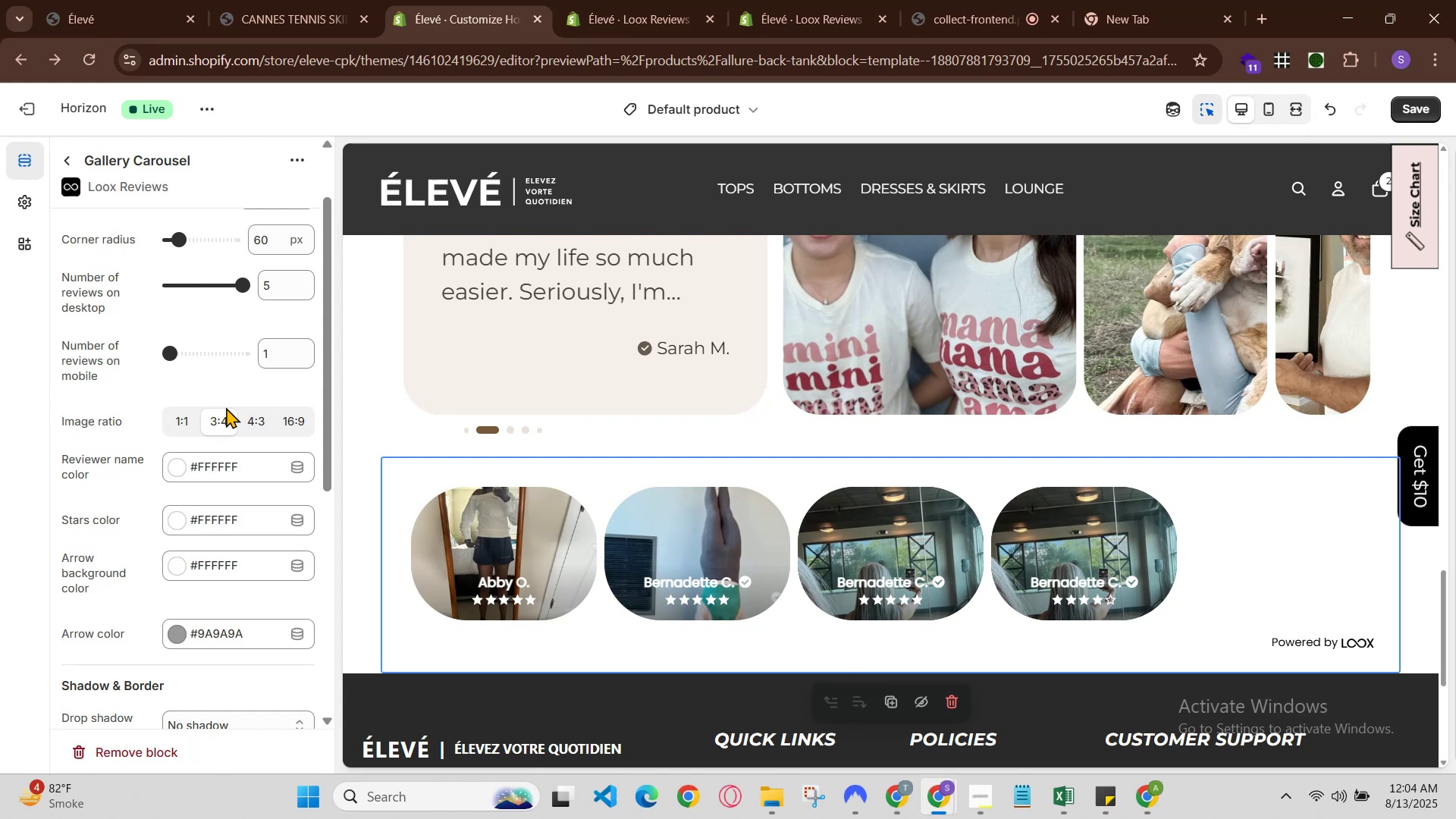 
left_click([183, 427])
 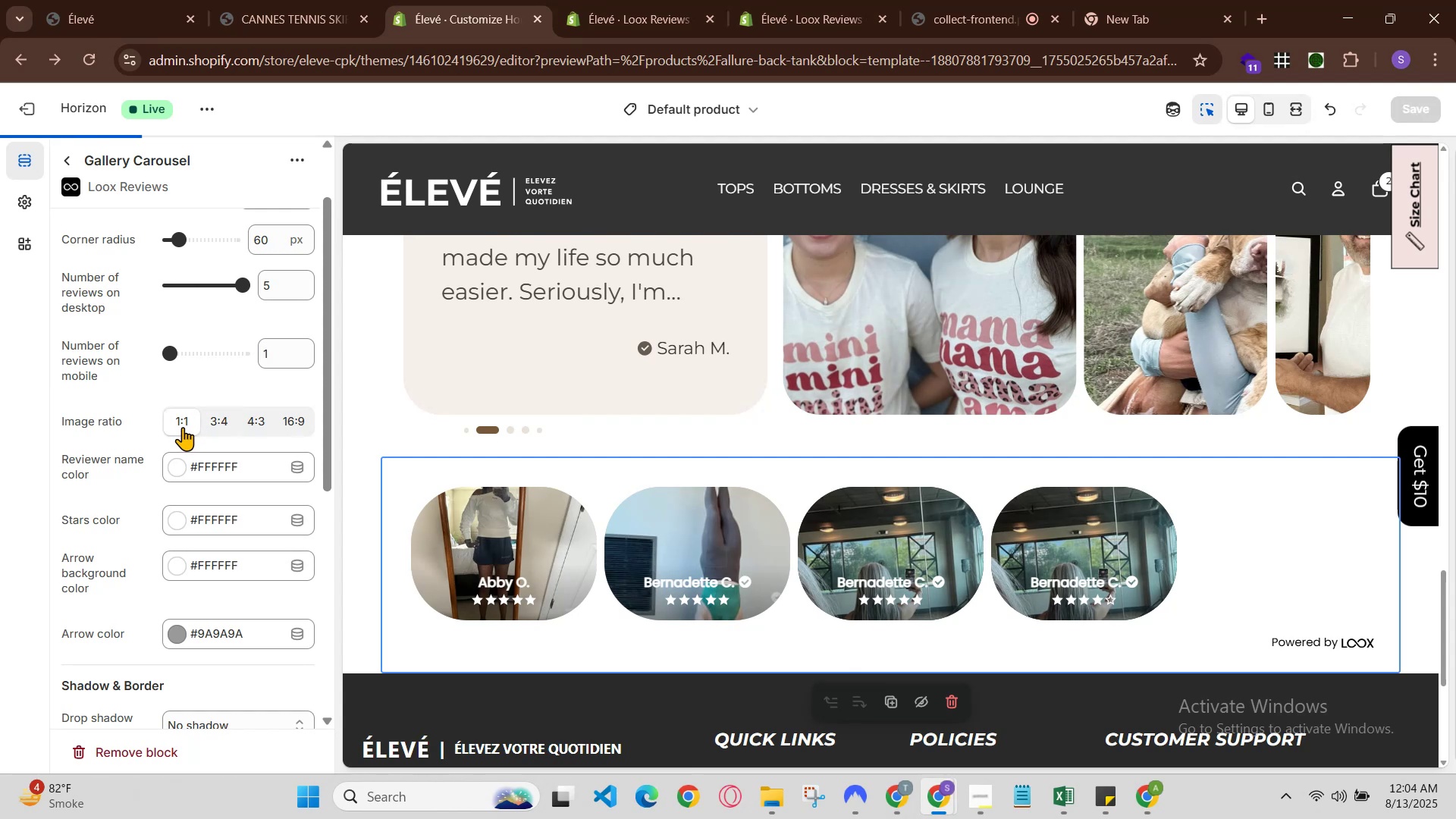 
scroll: coordinate [193, 435], scroll_direction: up, amount: 2.0
 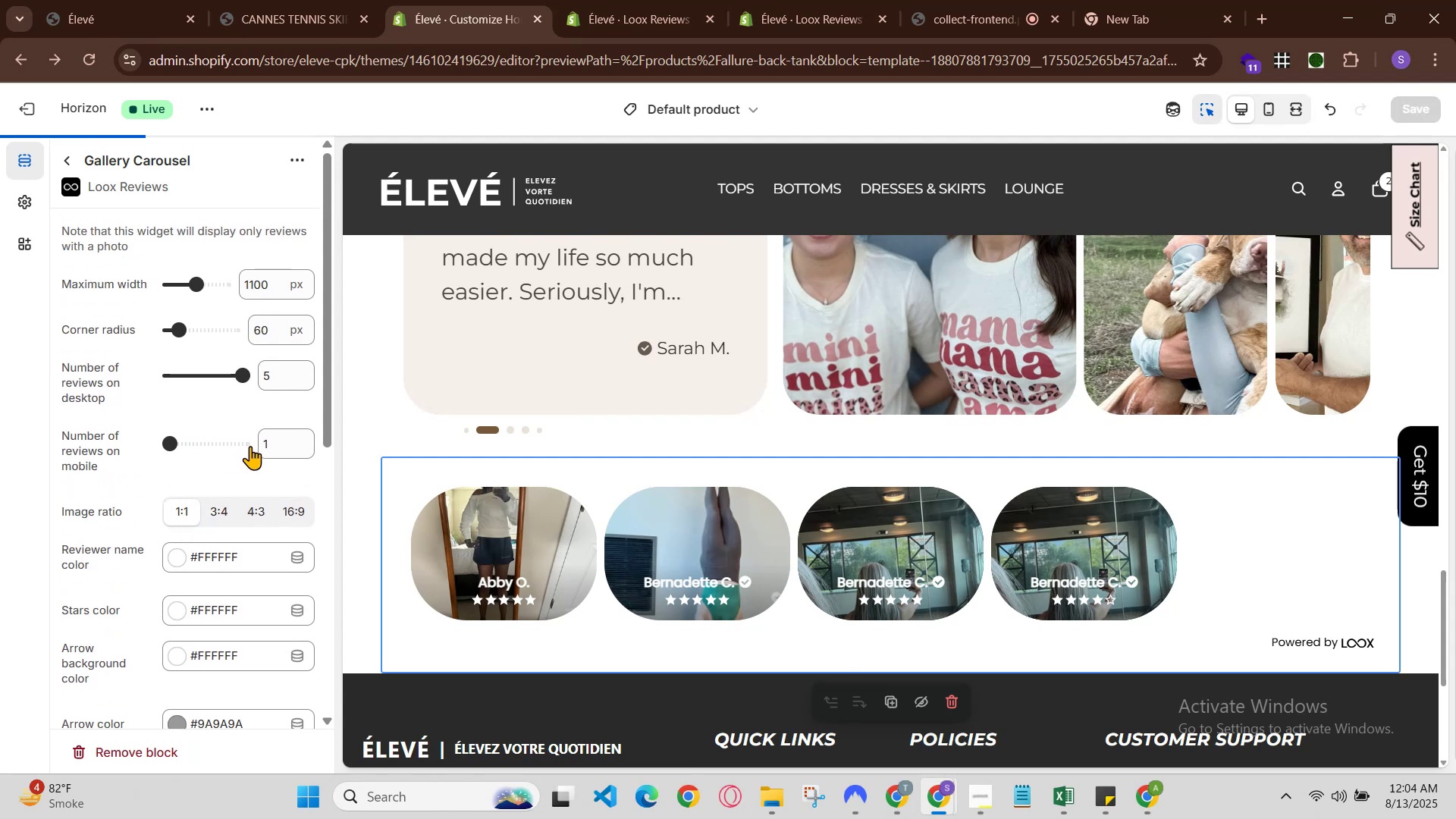 
left_click([288, 446])
 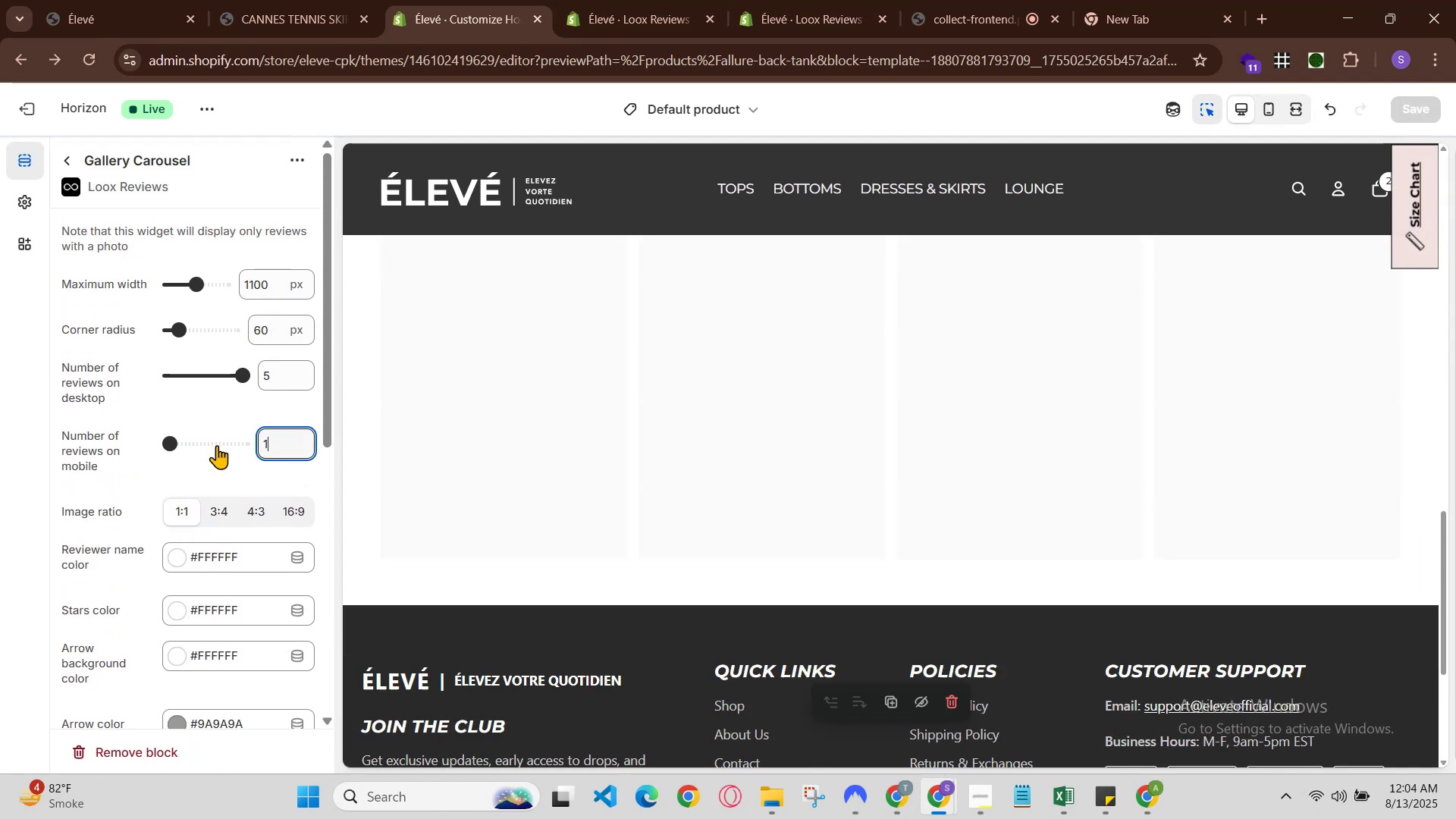 
key(Backspace)
 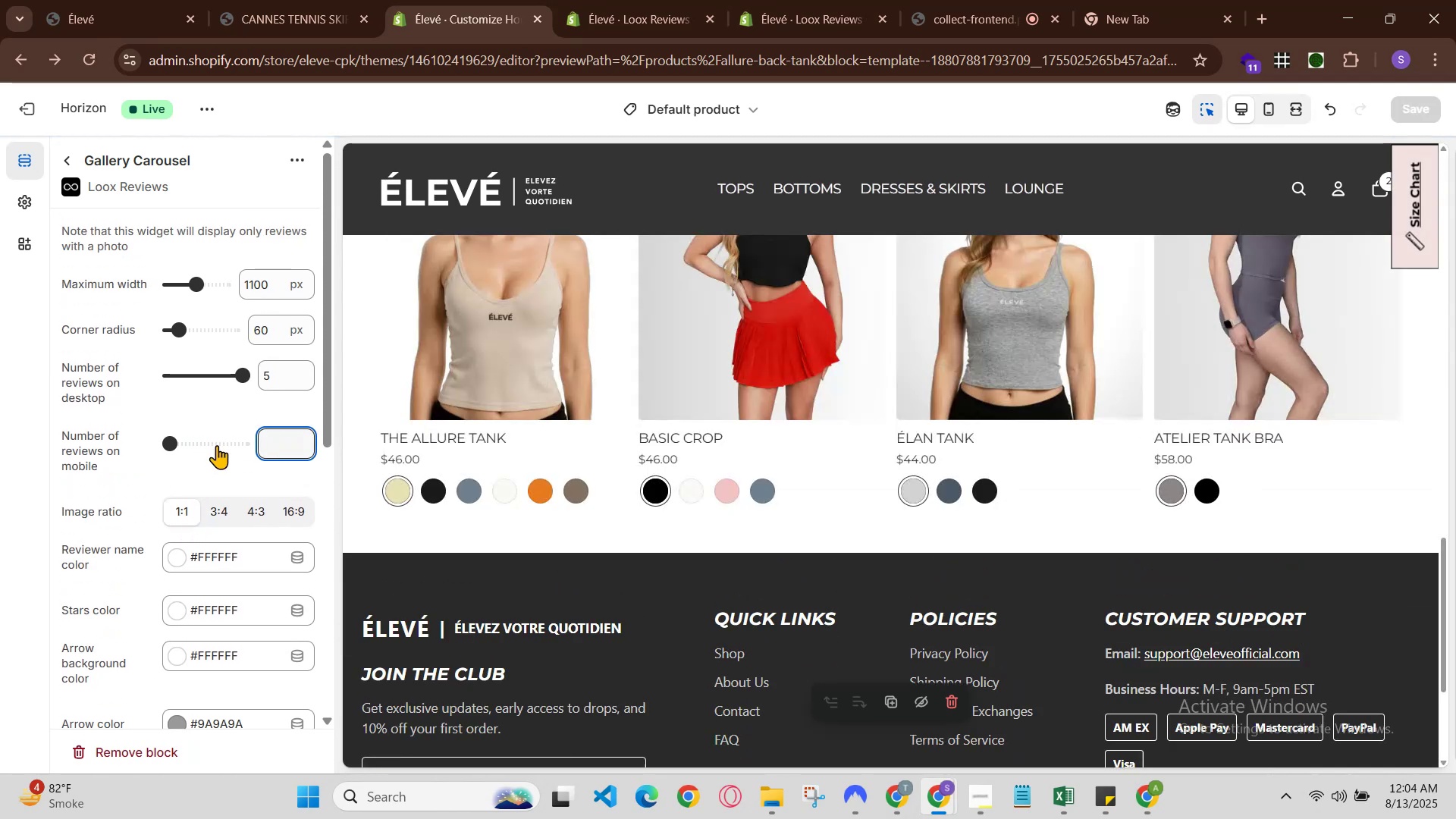 
key(3)
 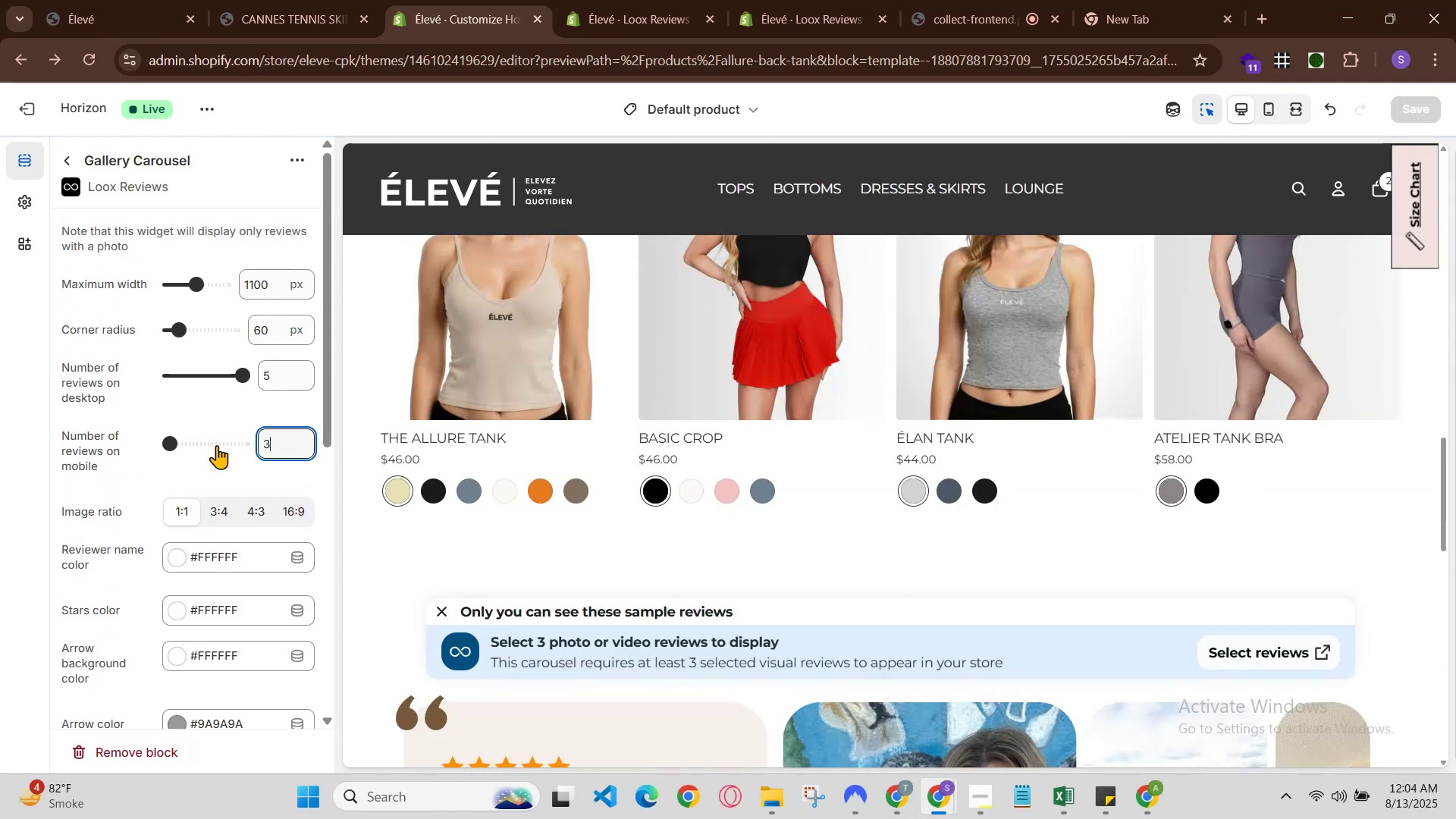 
scroll: coordinate [424, 540], scroll_direction: down, amount: 3.0
 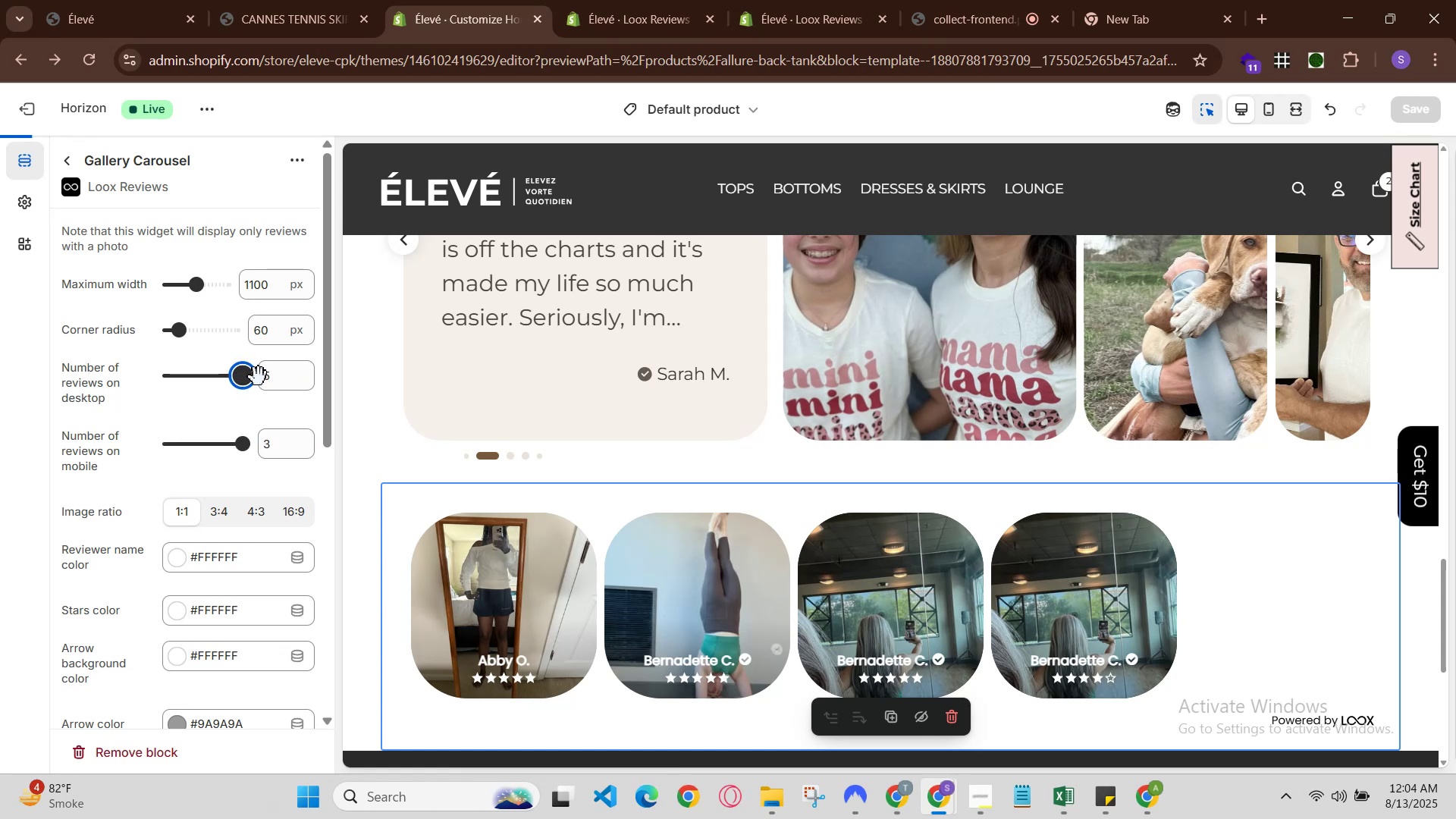 
wait(6.19)
 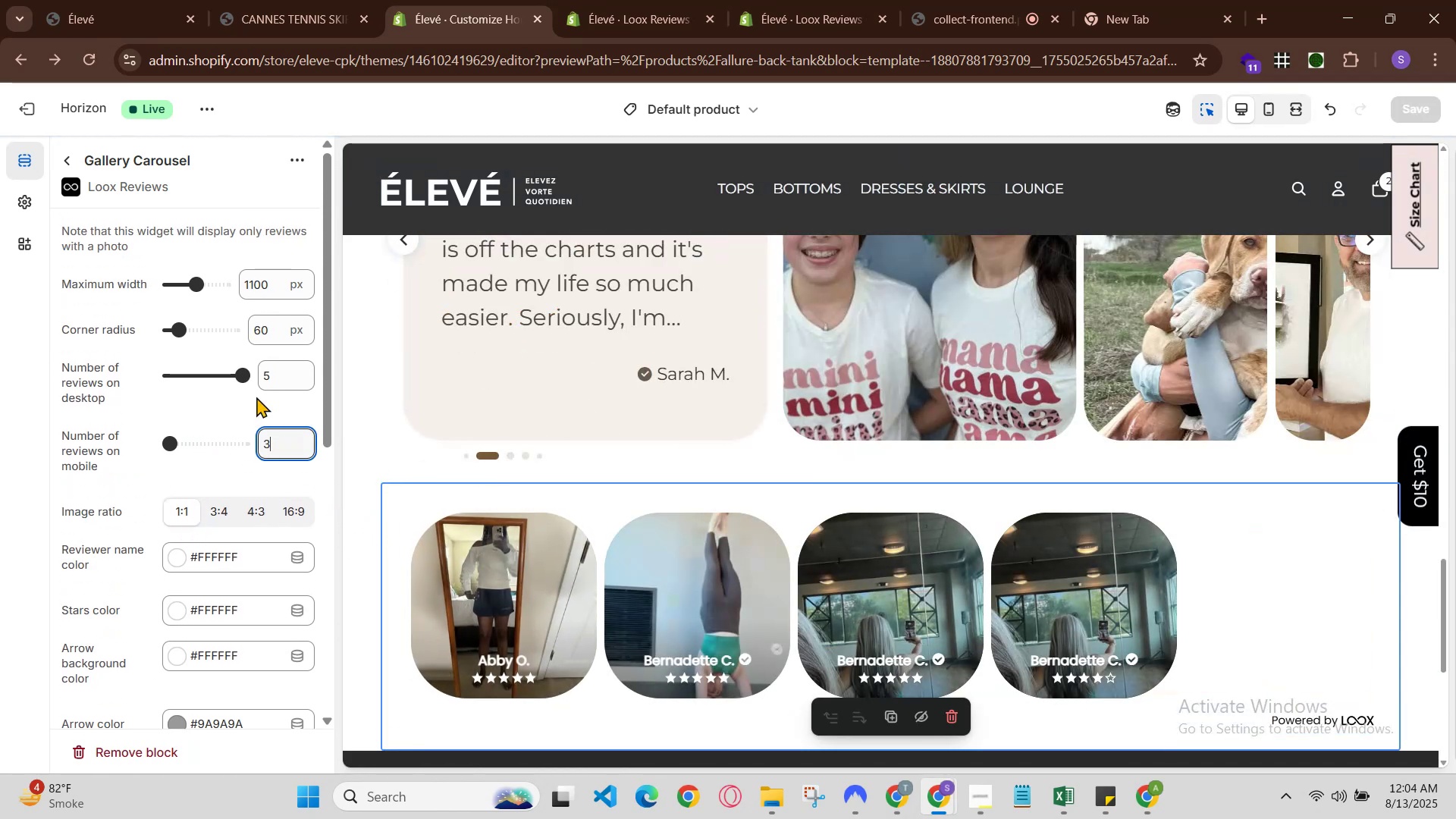 
scroll: coordinate [965, 749], scroll_direction: down, amount: 2.0
 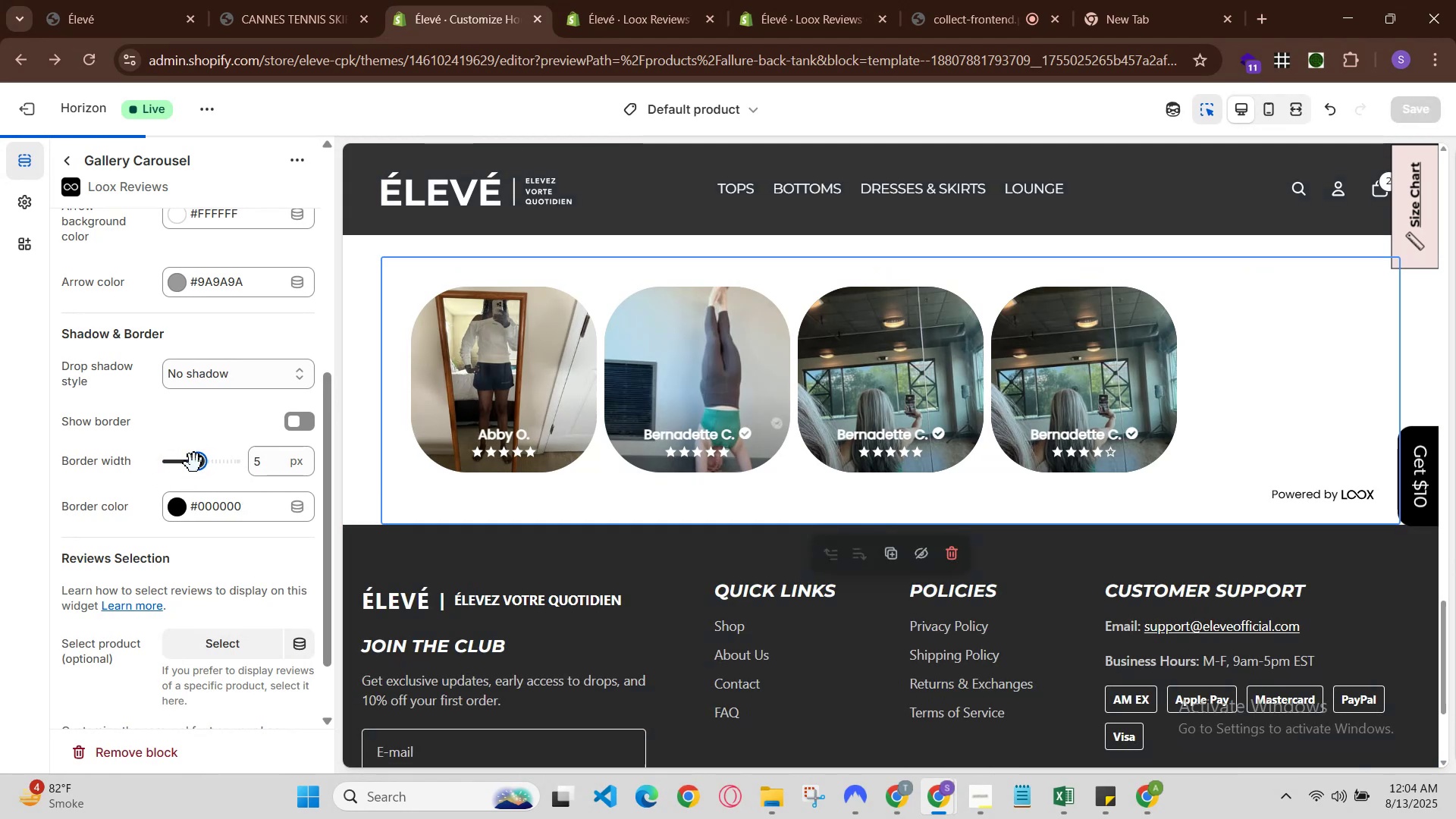 
wait(6.04)
 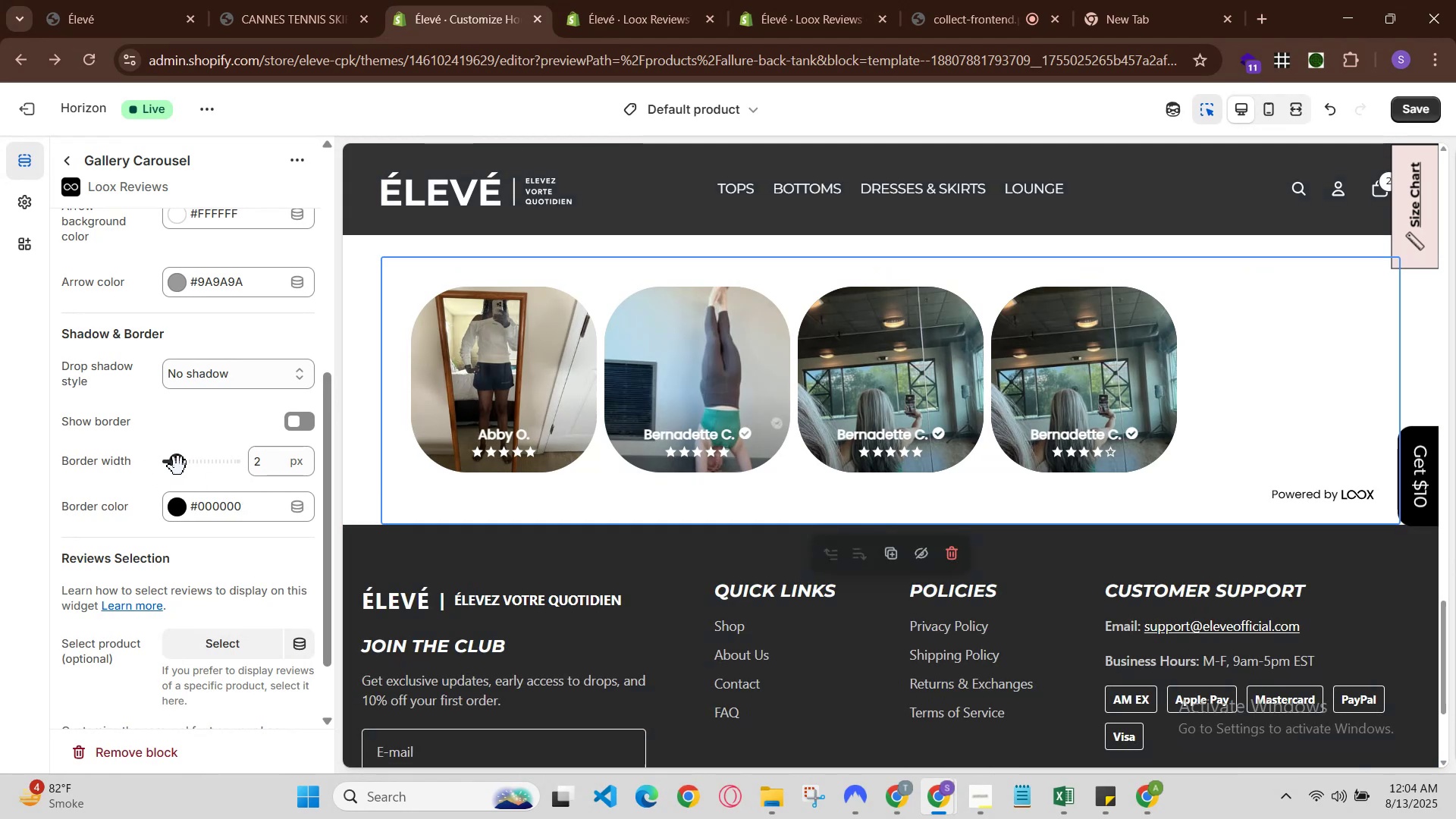 
scroll: coordinate [513, 566], scroll_direction: up, amount: 1.0
 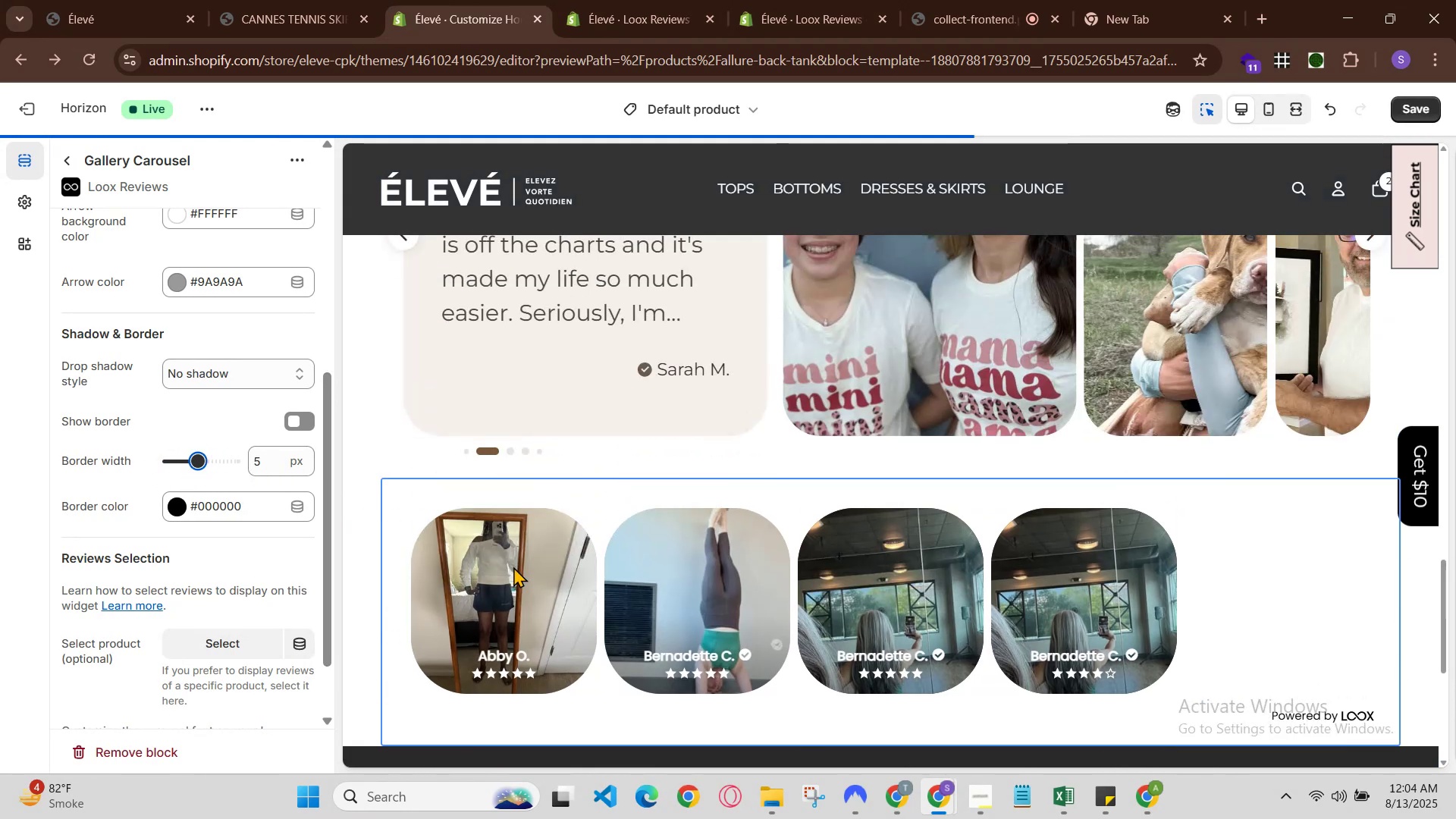 
scroll: coordinate [517, 579], scroll_direction: down, amount: 6.0
 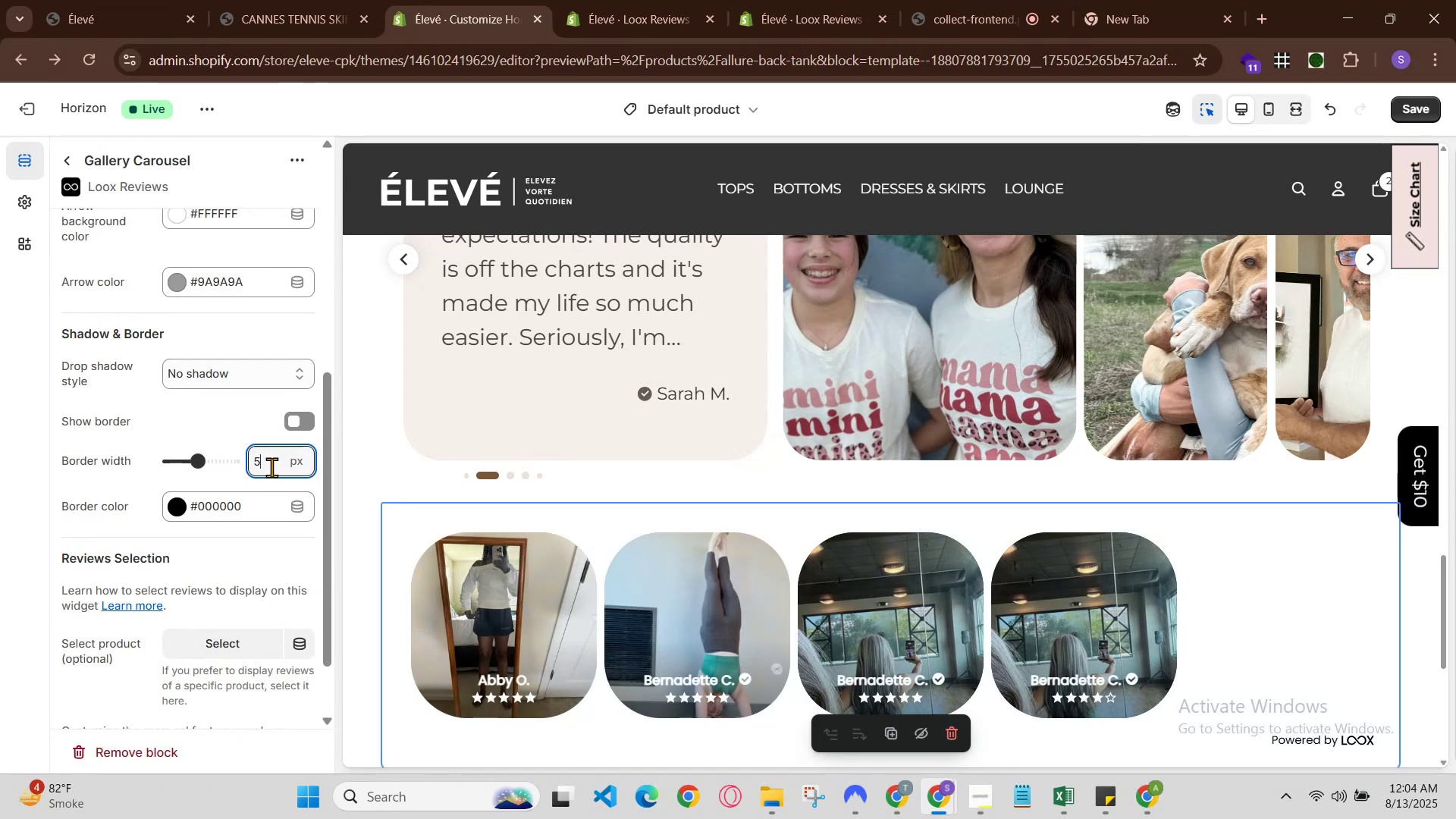 
key(2)
 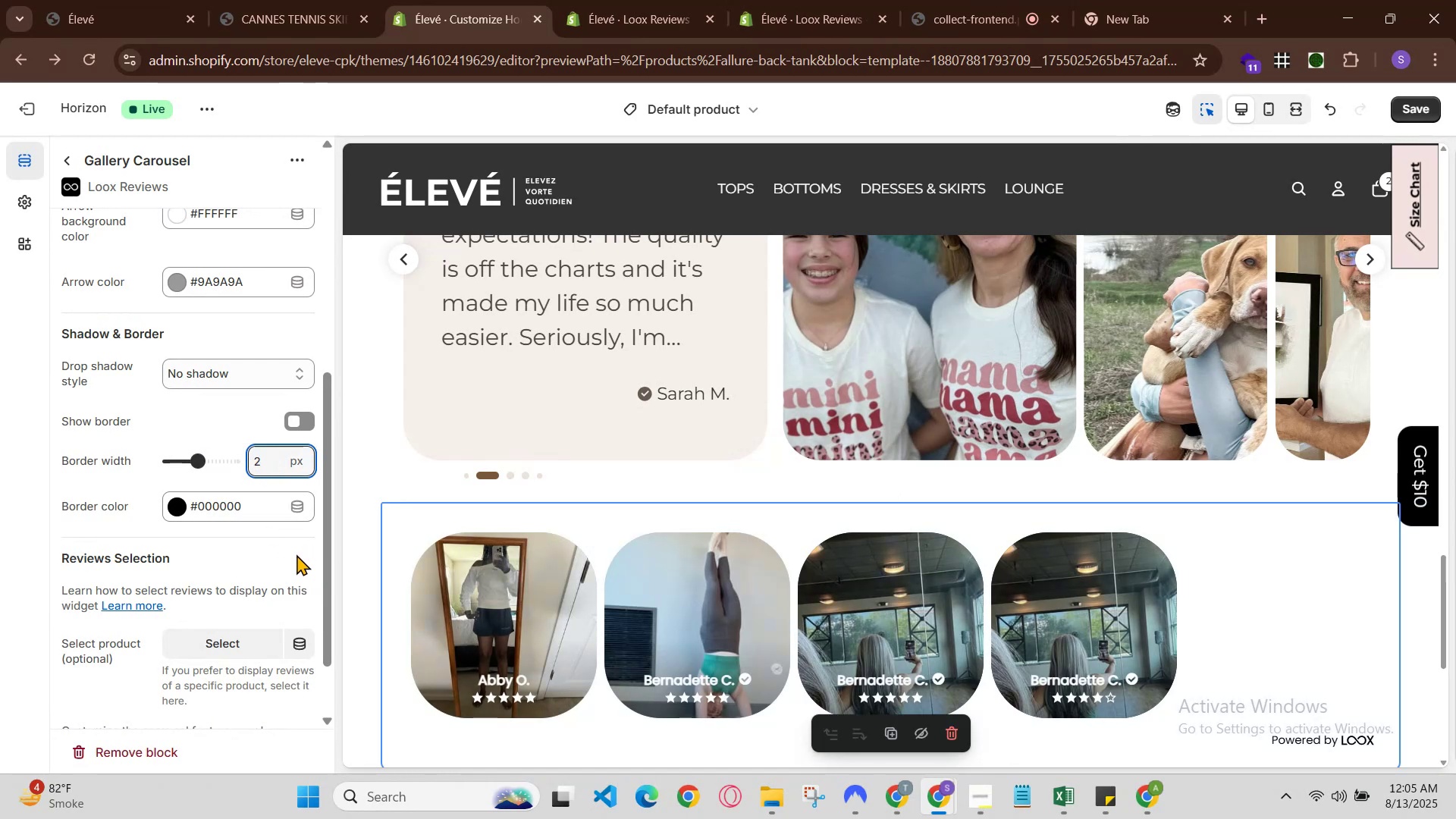 
scroll: coordinate [285, 573], scroll_direction: up, amount: 2.0
 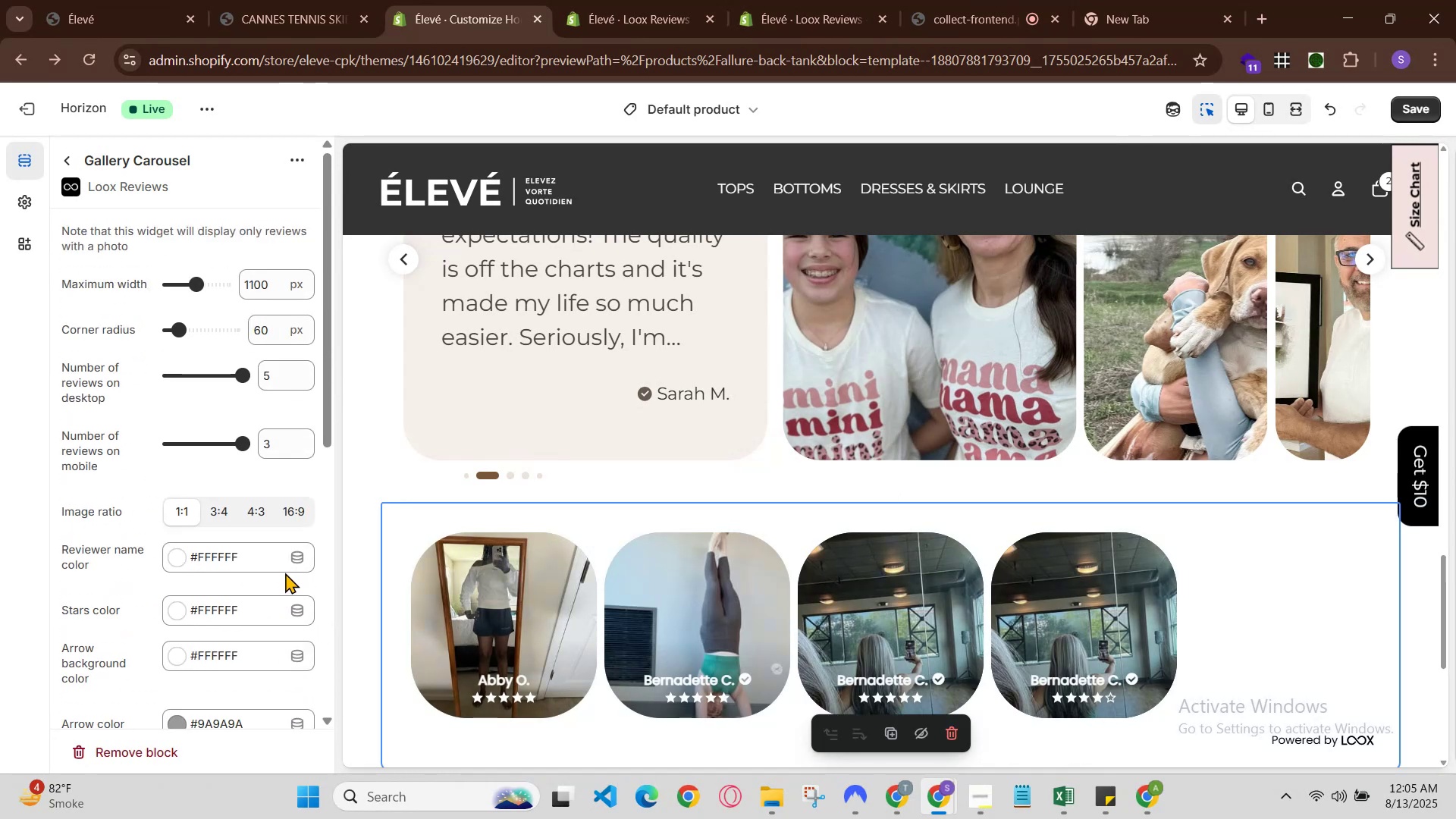 
scroll: coordinate [285, 573], scroll_direction: none, amount: 0.0
 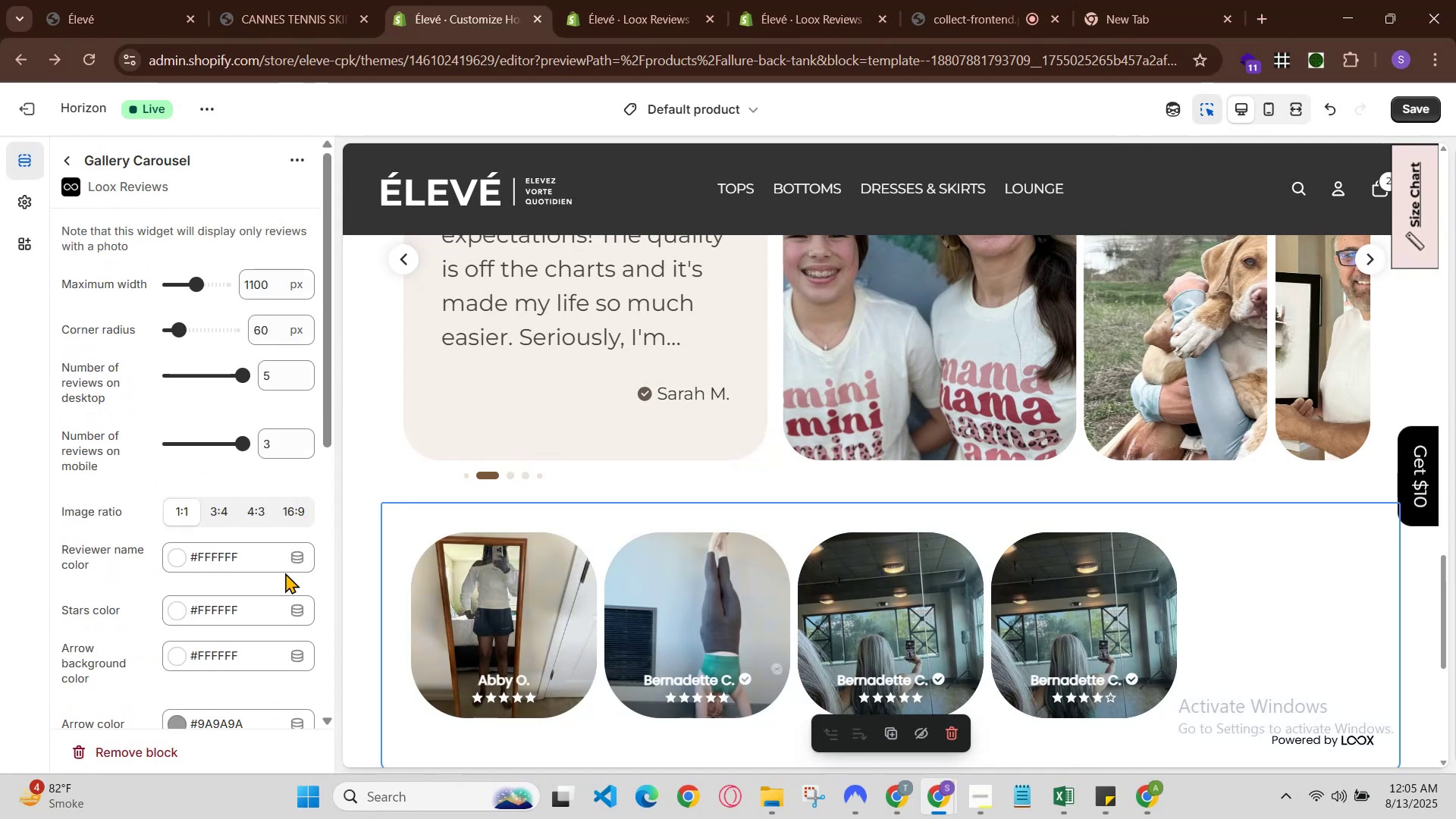 
scroll: coordinate [285, 573], scroll_direction: down, amount: 2.0
 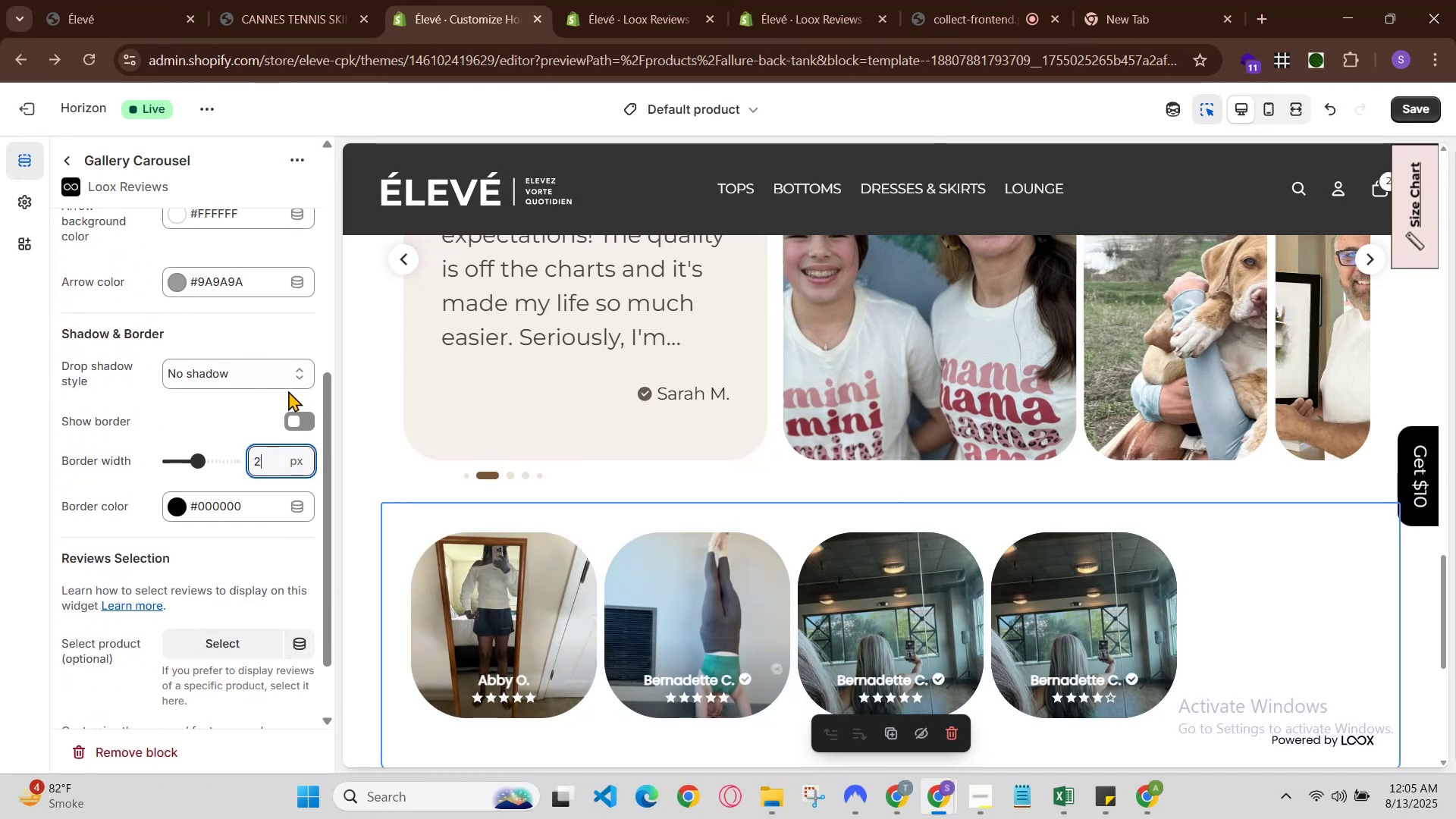 
left_click([274, 382])
 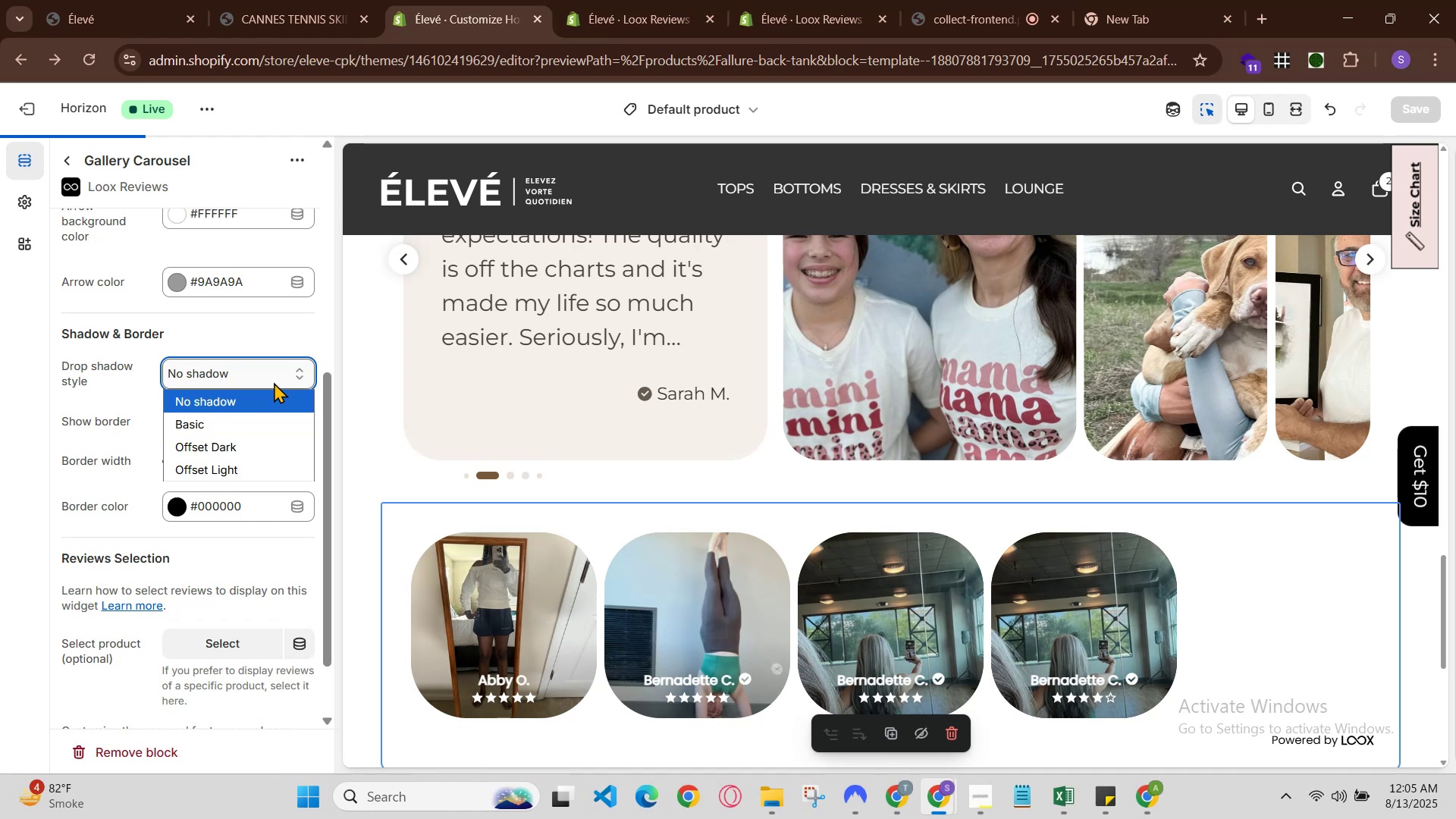 
scroll: coordinate [897, 585], scroll_direction: down, amount: 1.0
 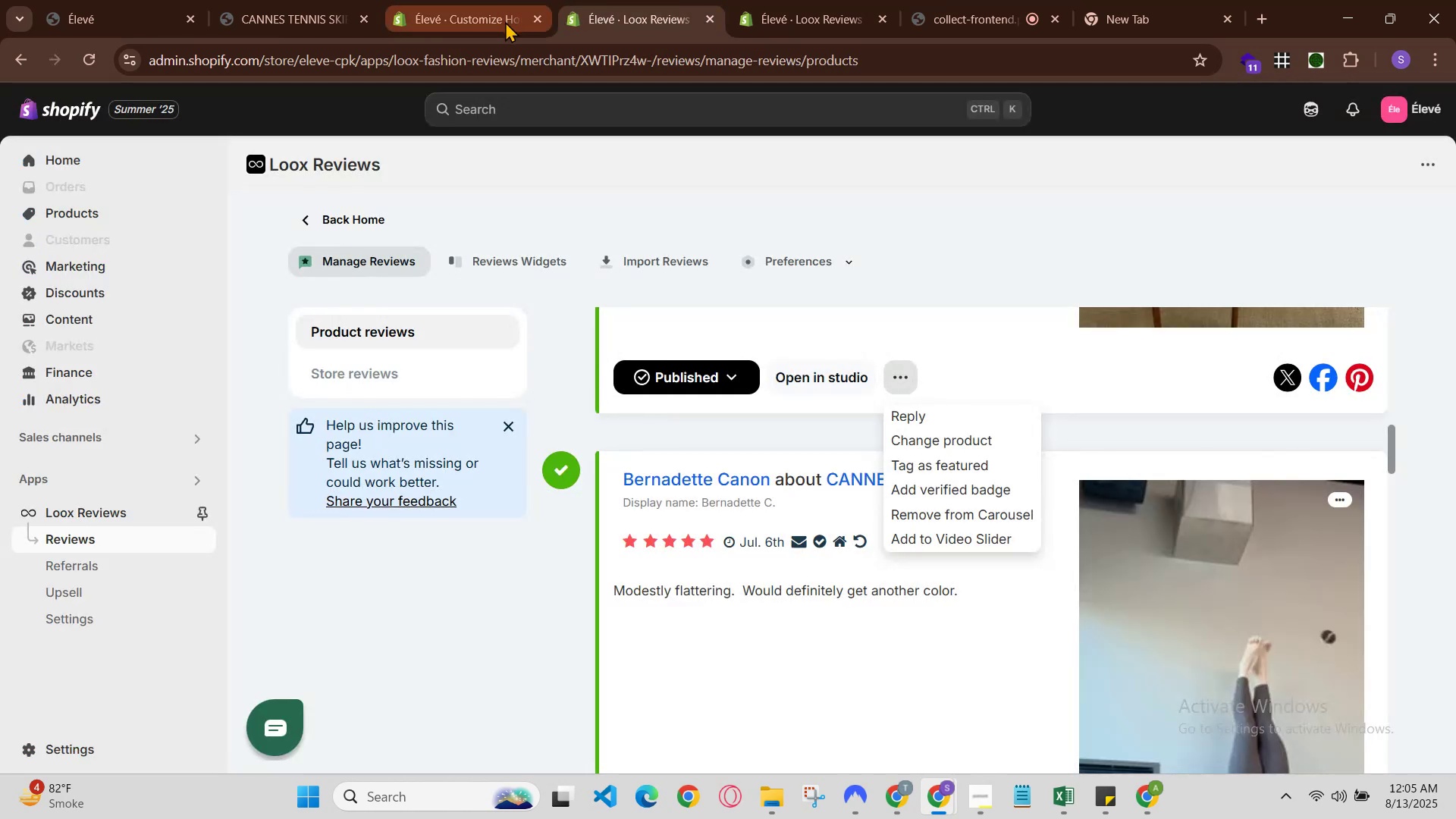 
left_click([800, 252])
 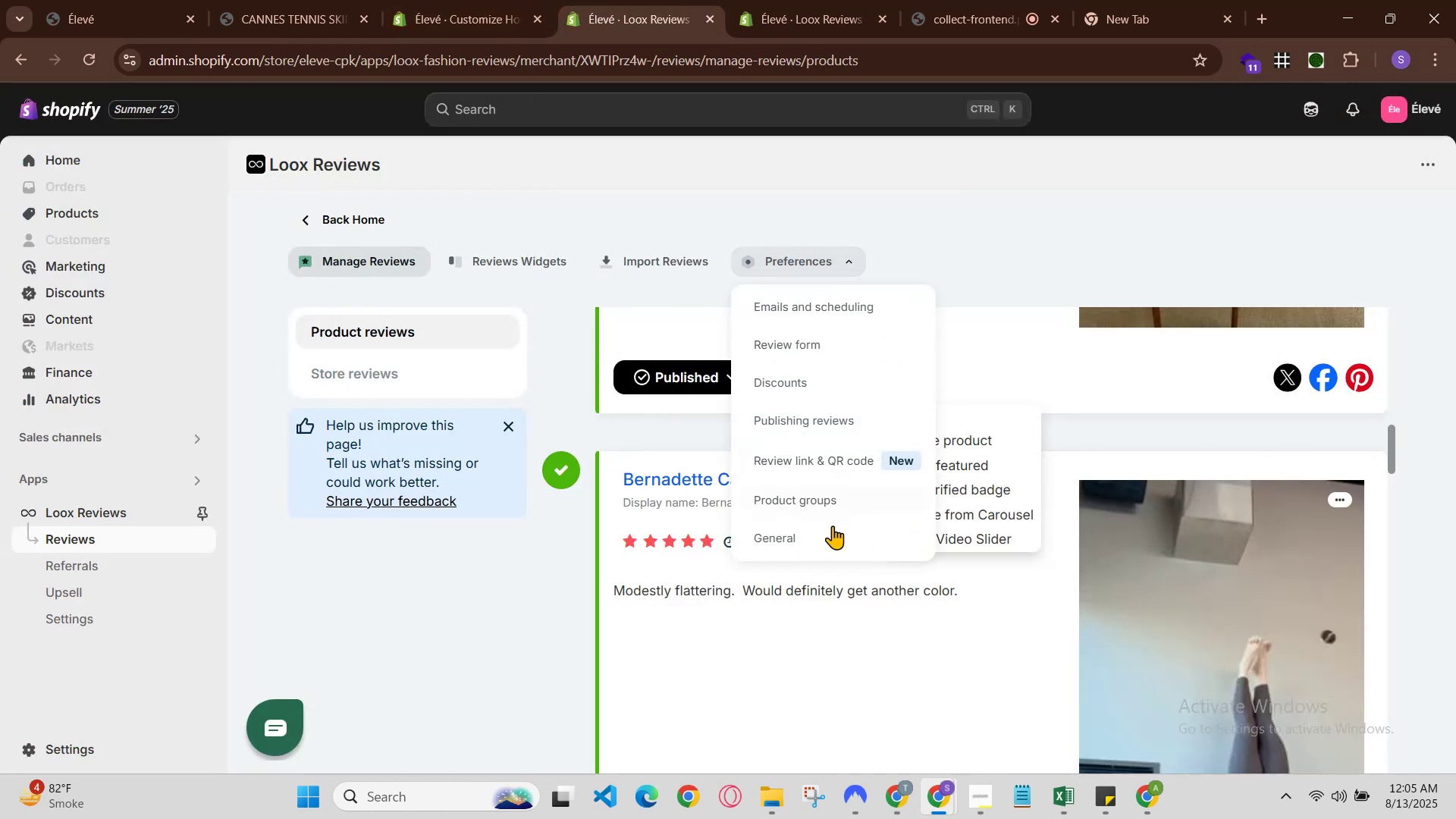 
left_click([830, 531])
 